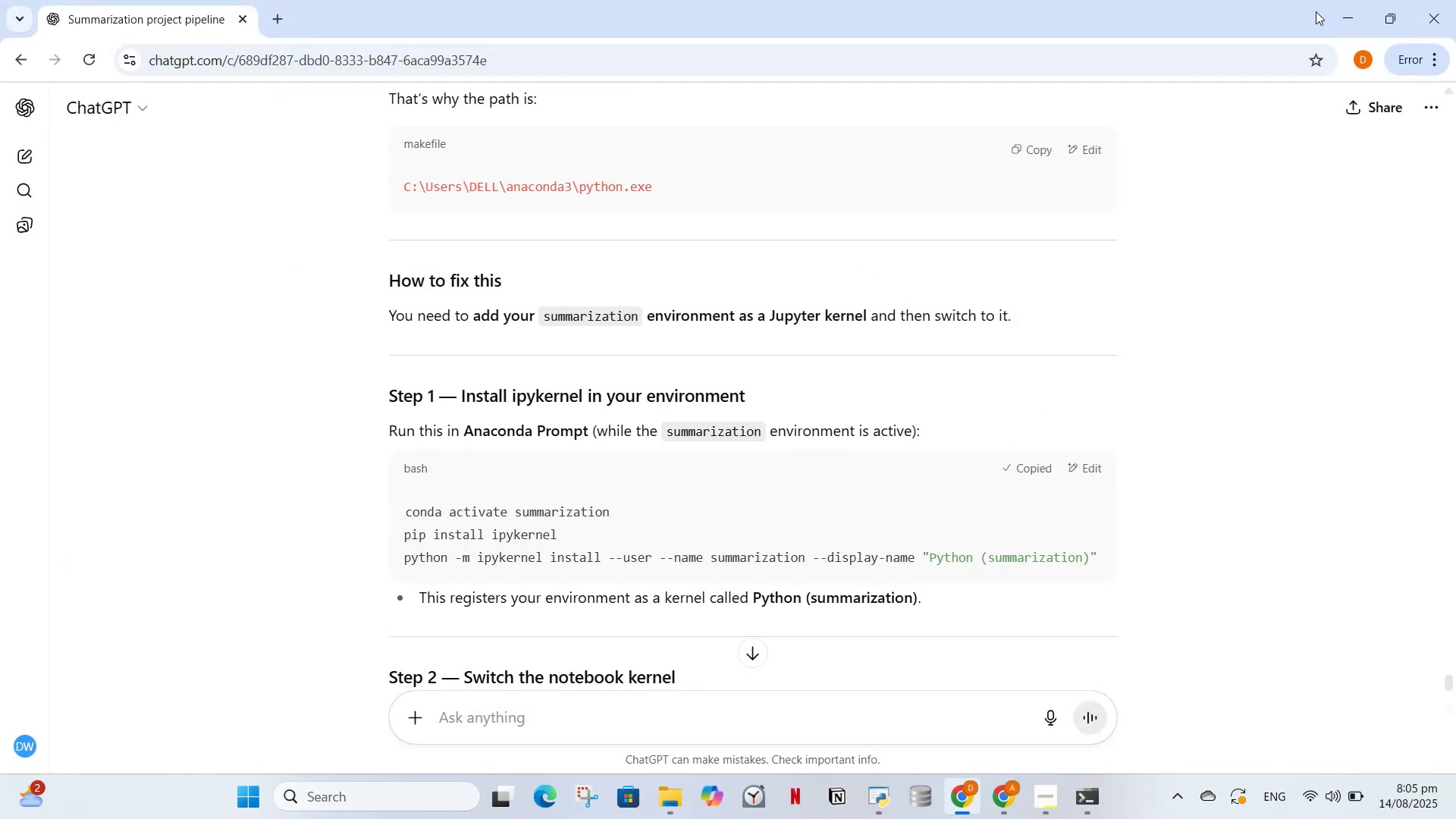 
wait(7.36)
 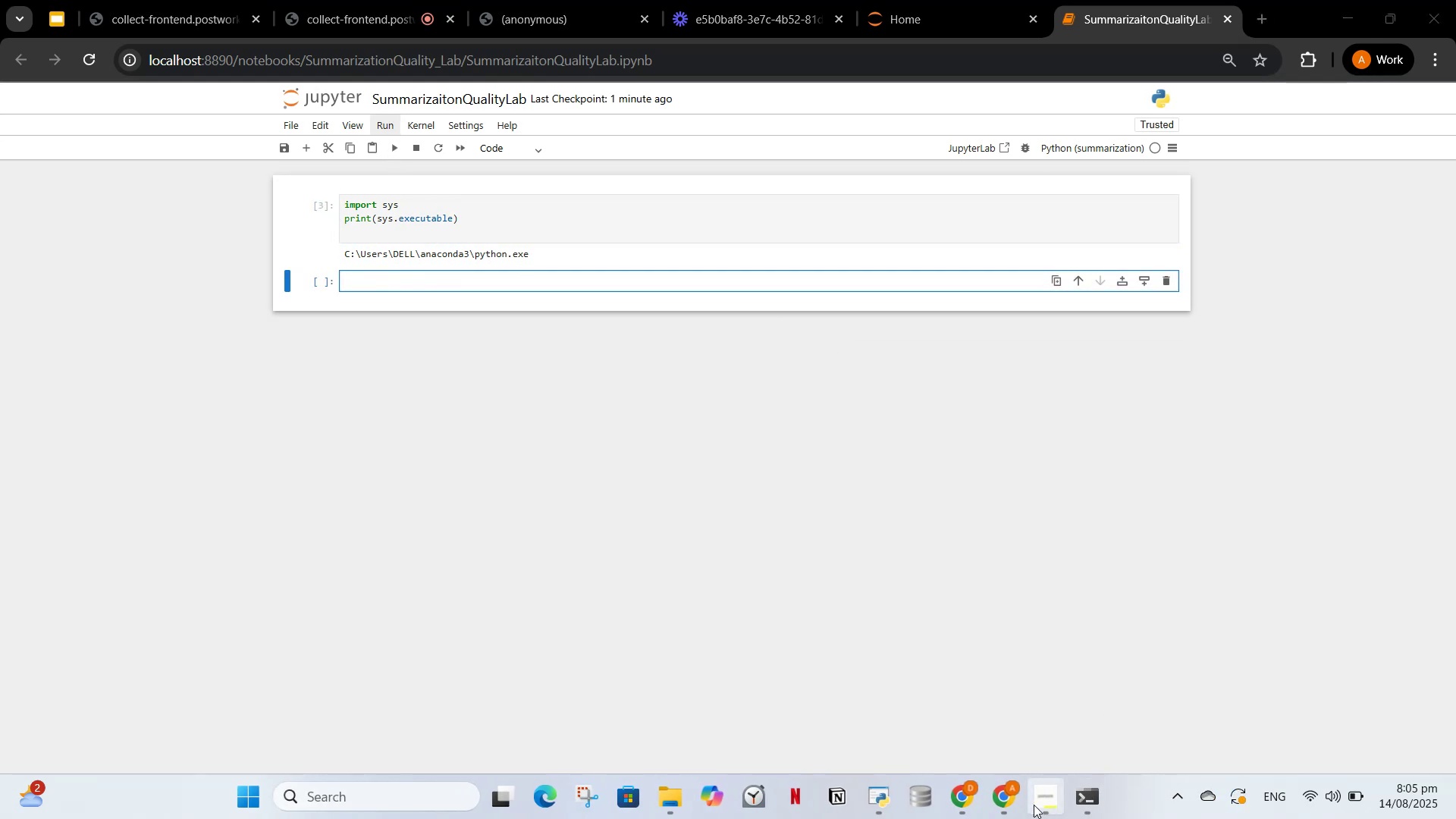 
left_click([634, 508])
 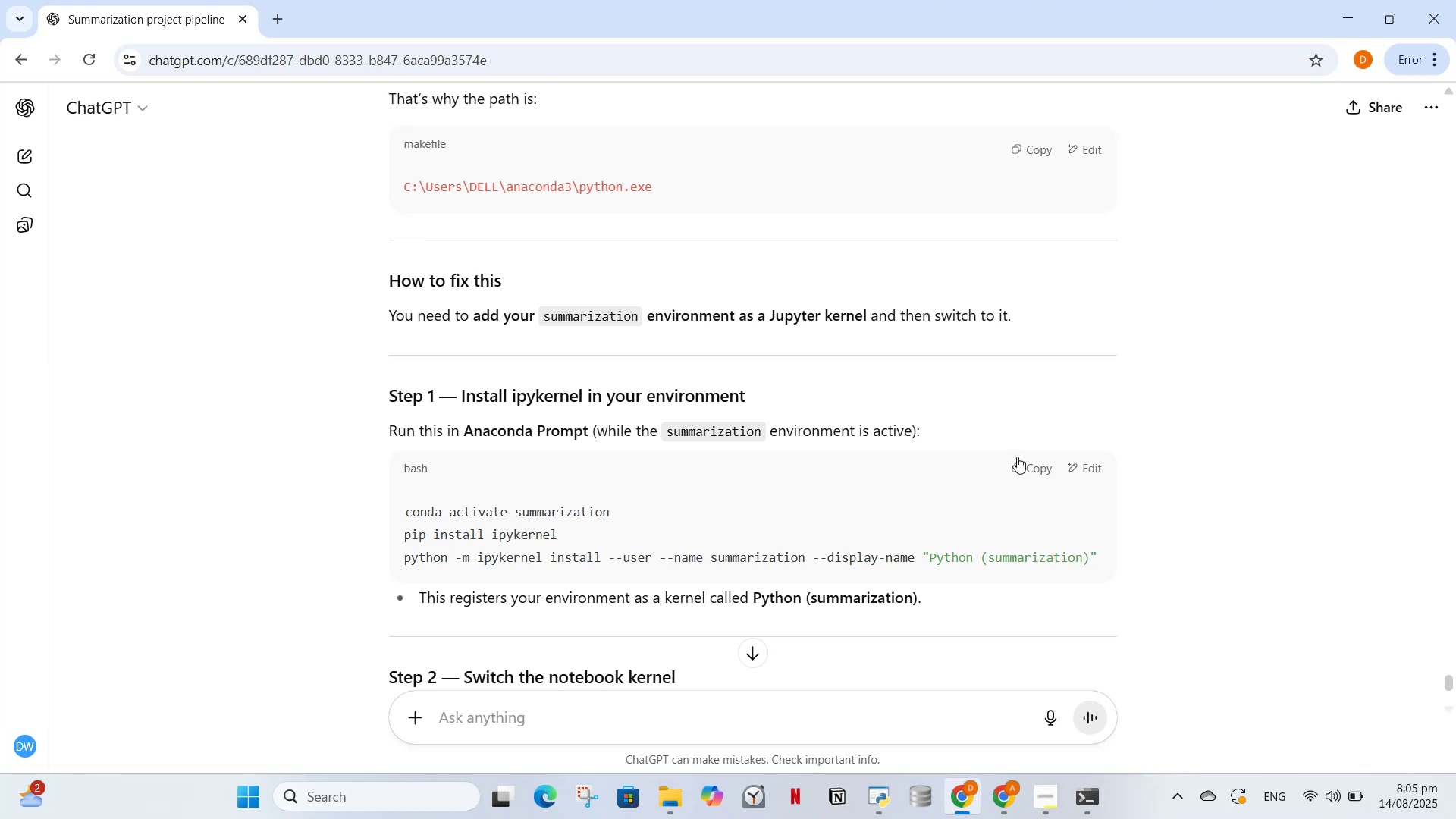 
left_click([1023, 463])
 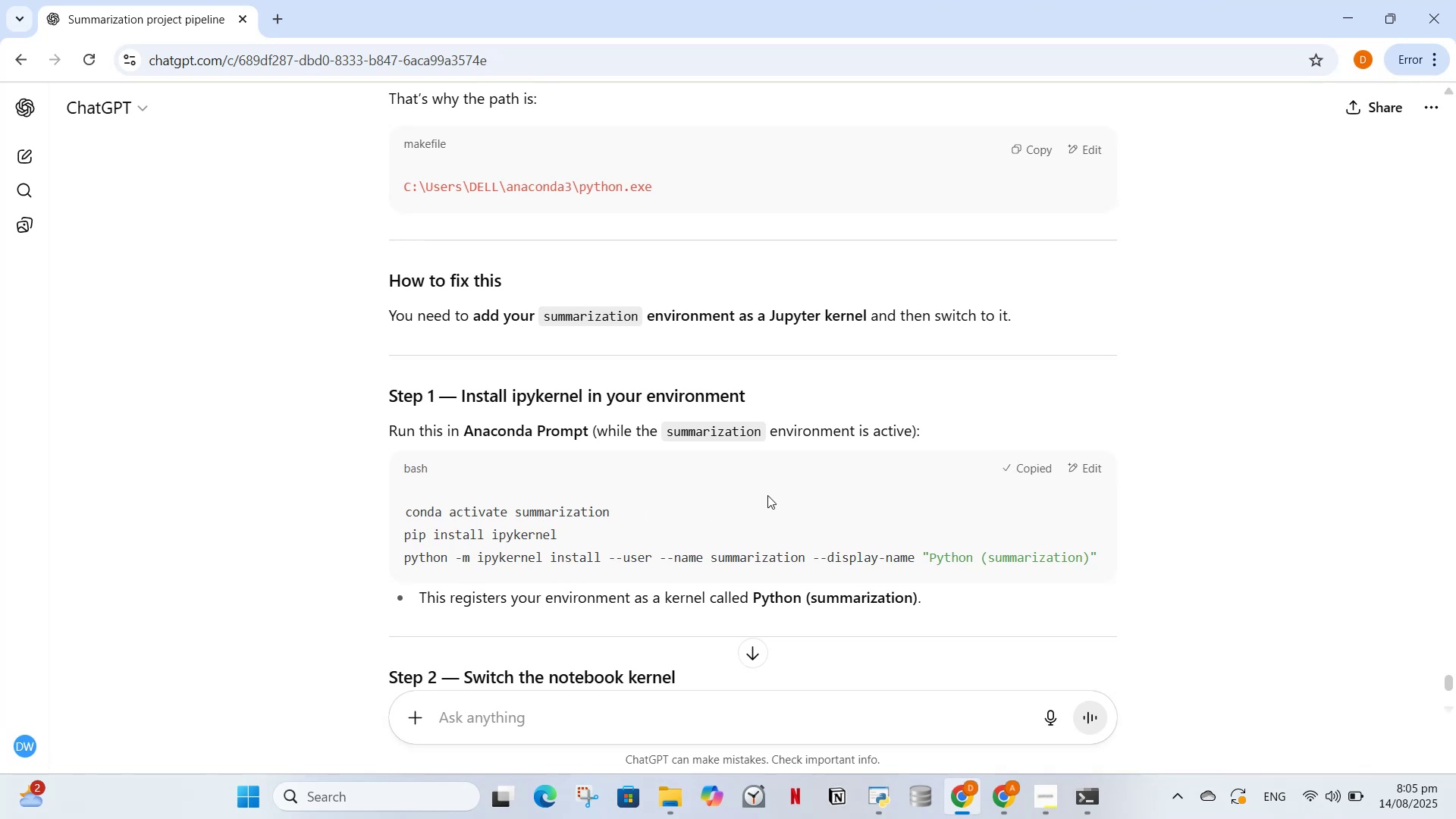 
scroll: coordinate [581, 583], scroll_direction: down, amount: 4.0
 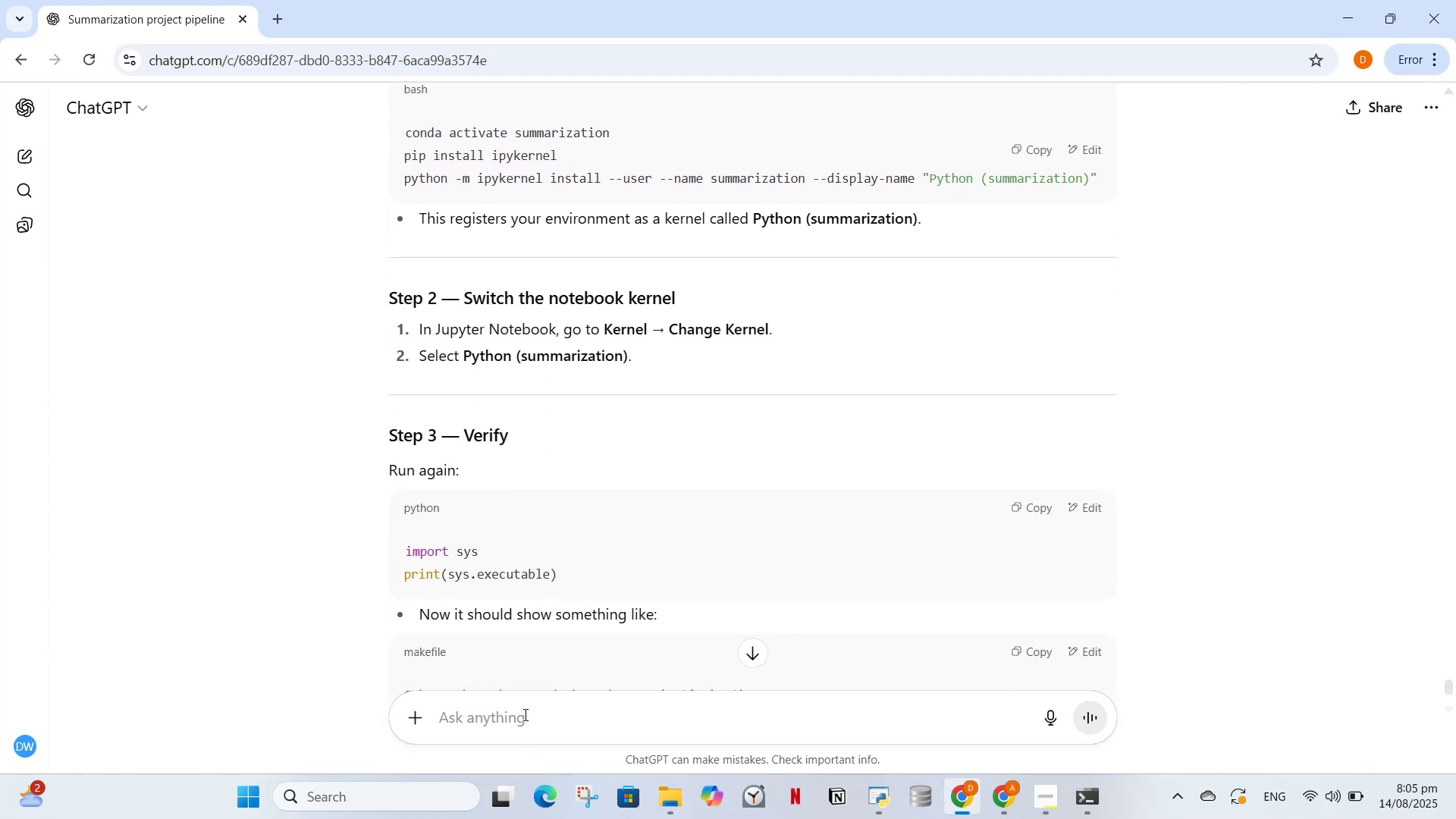 
left_click([524, 714])
 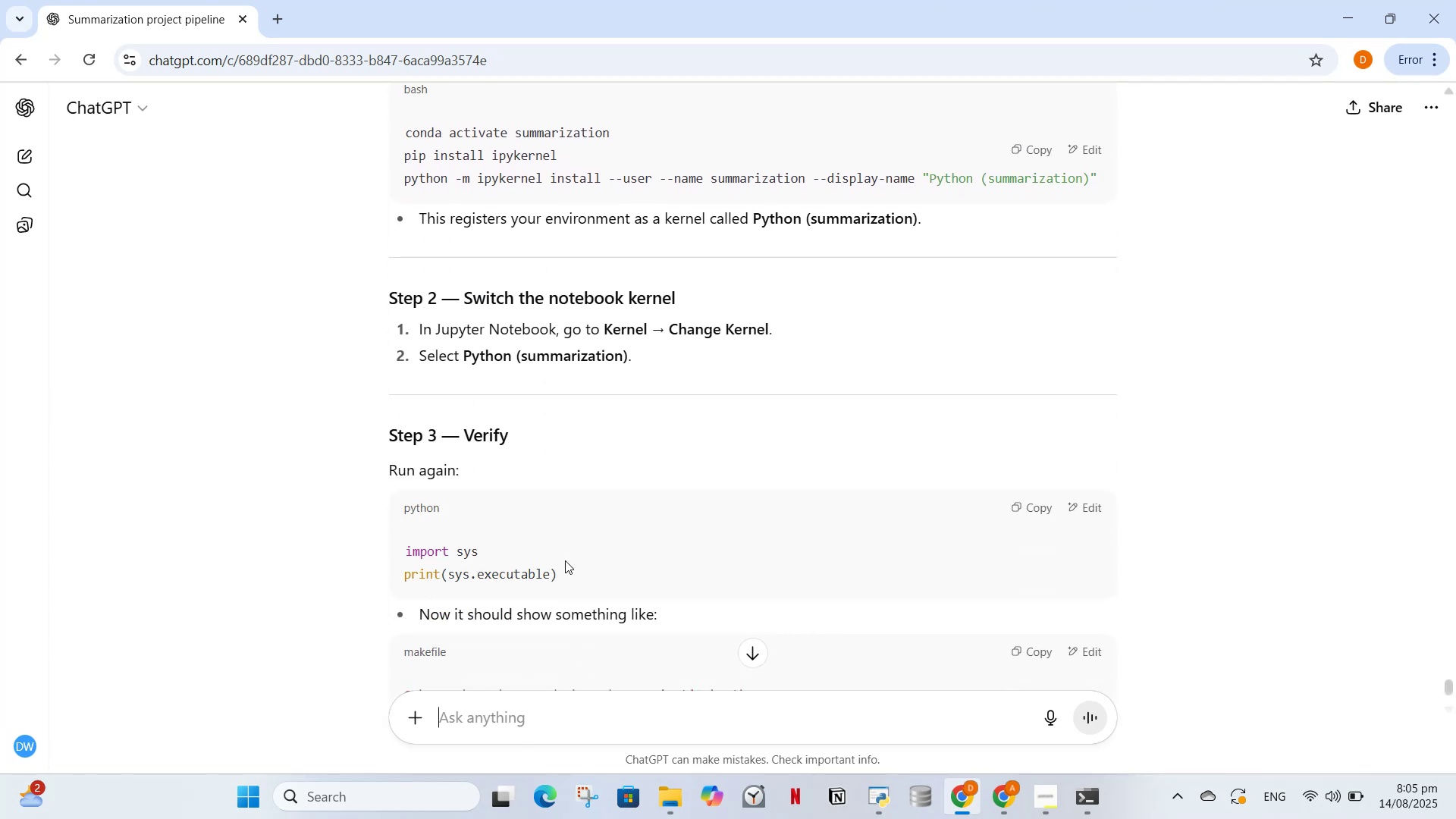 
scroll: coordinate [566, 559], scroll_direction: down, amount: 2.0
 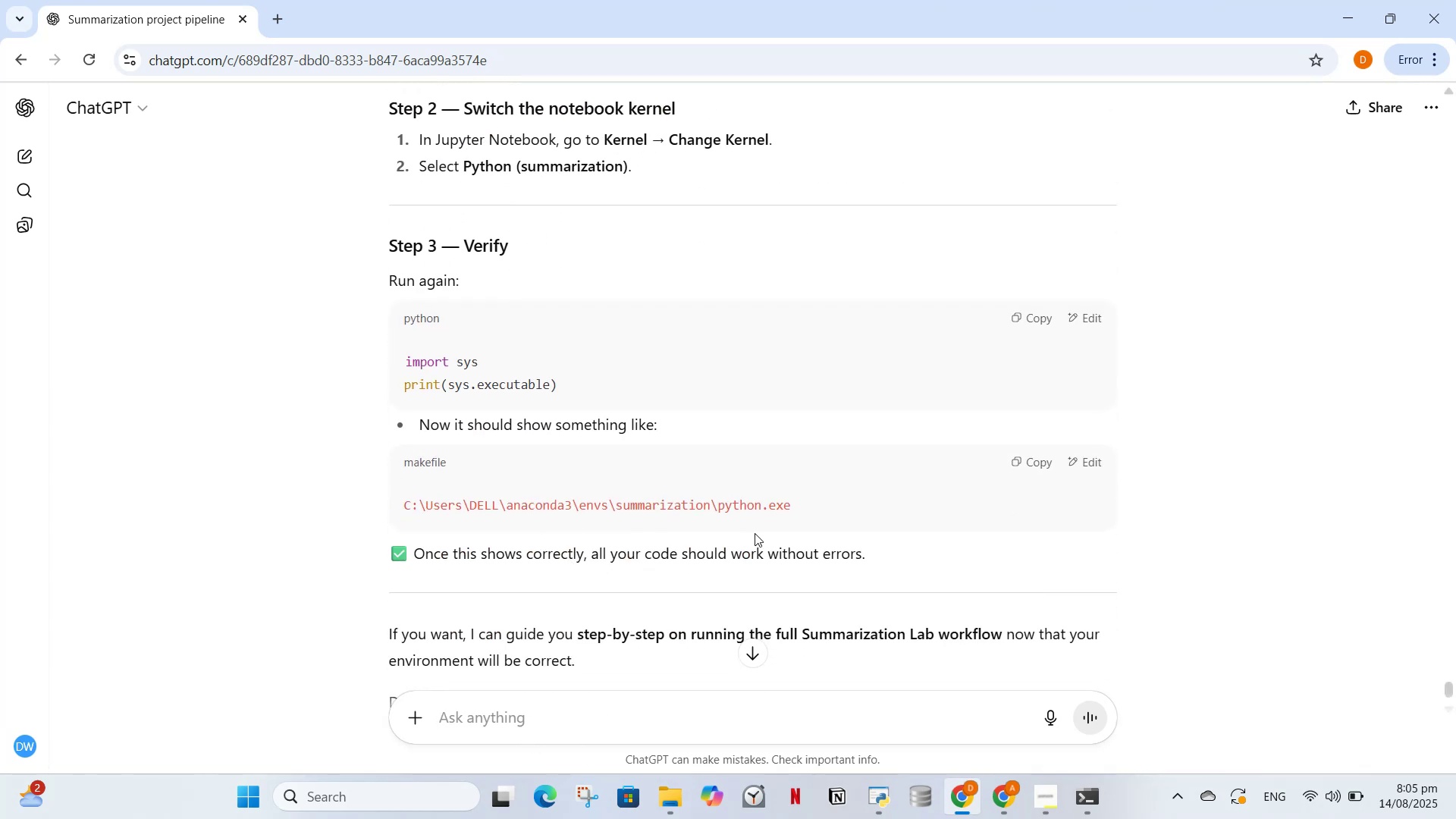 
scroll: coordinate [693, 347], scroll_direction: up, amount: 3.0
 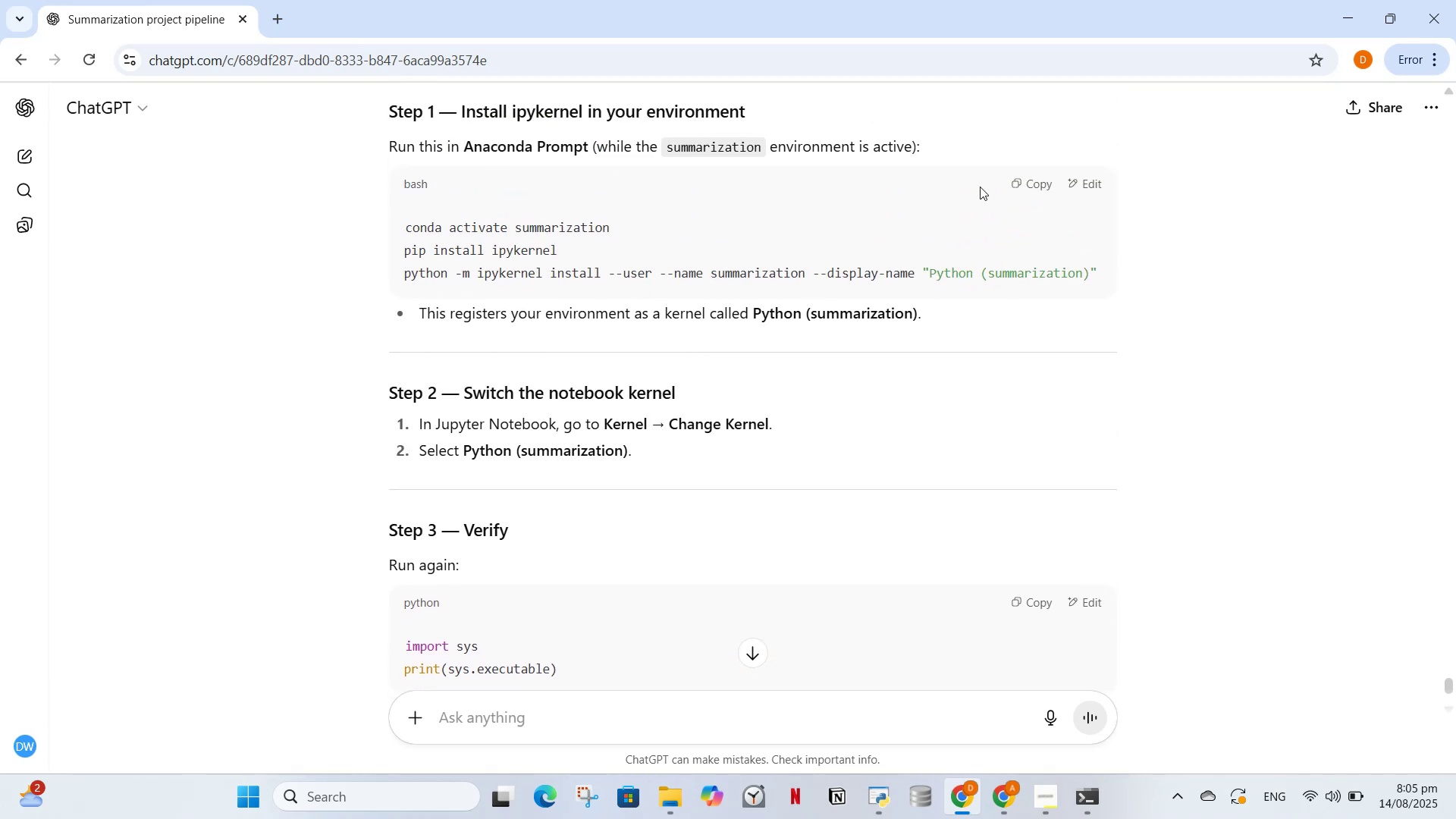 
left_click([1019, 185])
 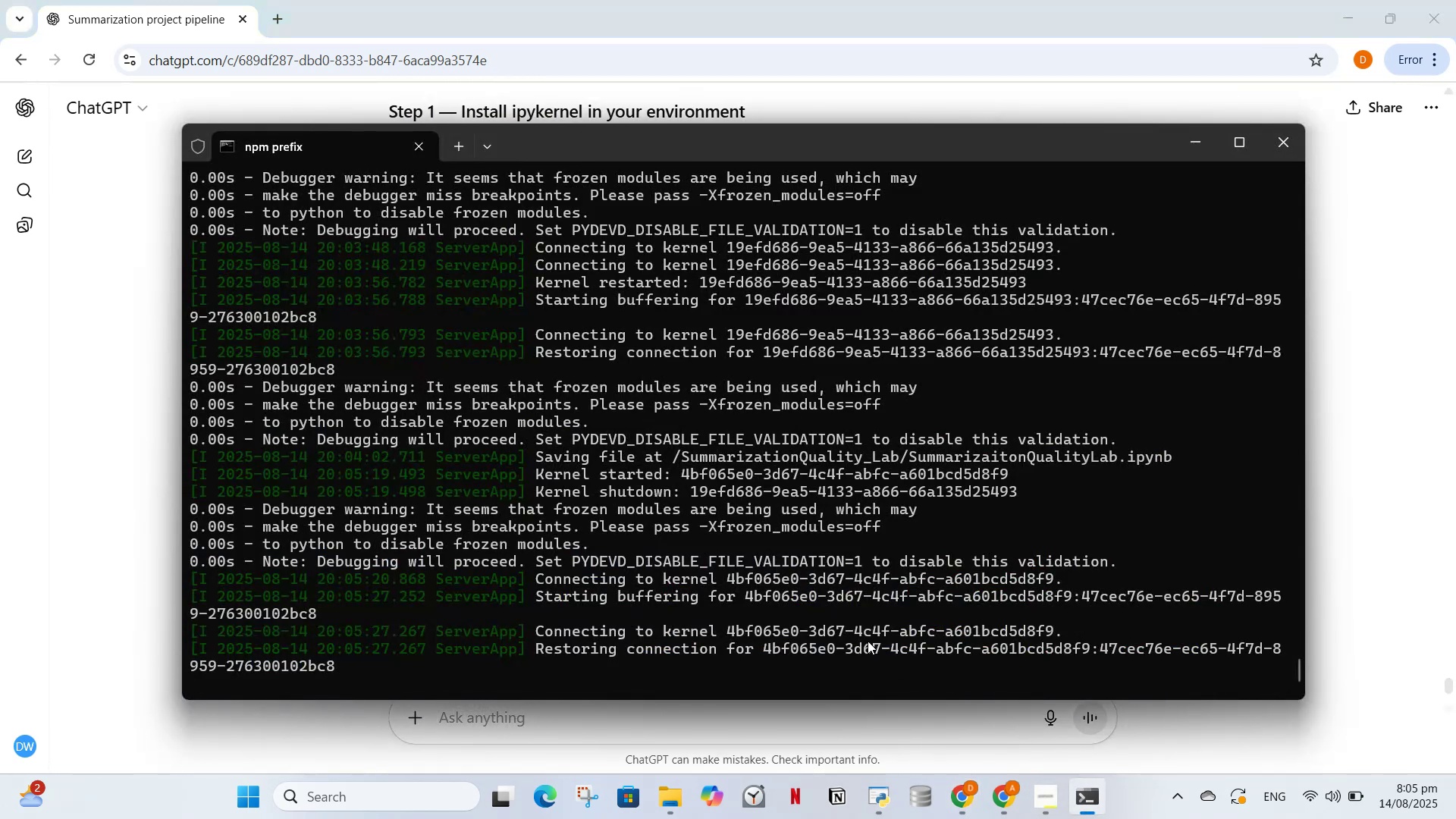 
scroll: coordinate [752, 585], scroll_direction: down, amount: 9.0
 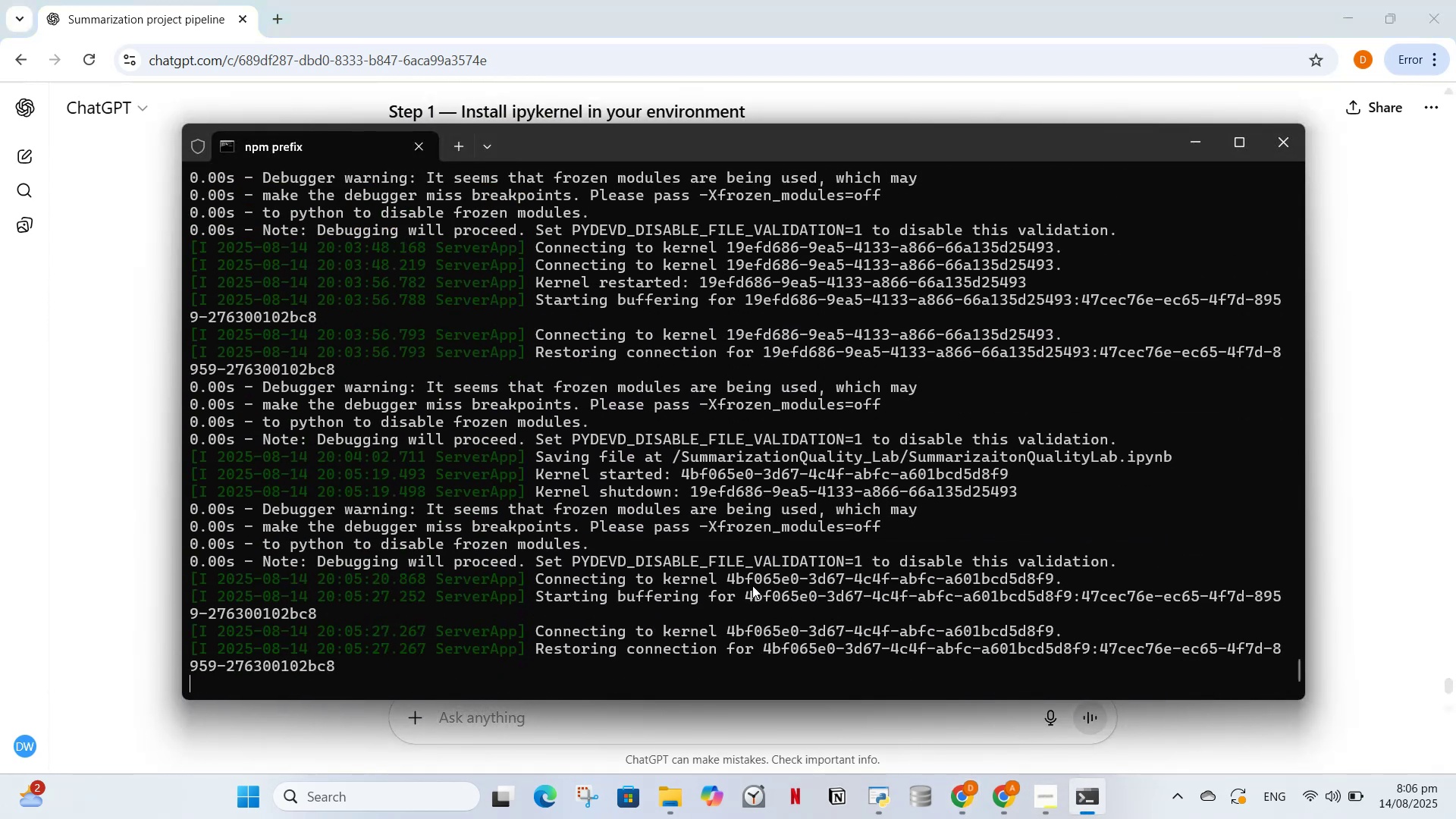 
key(Control+V)
 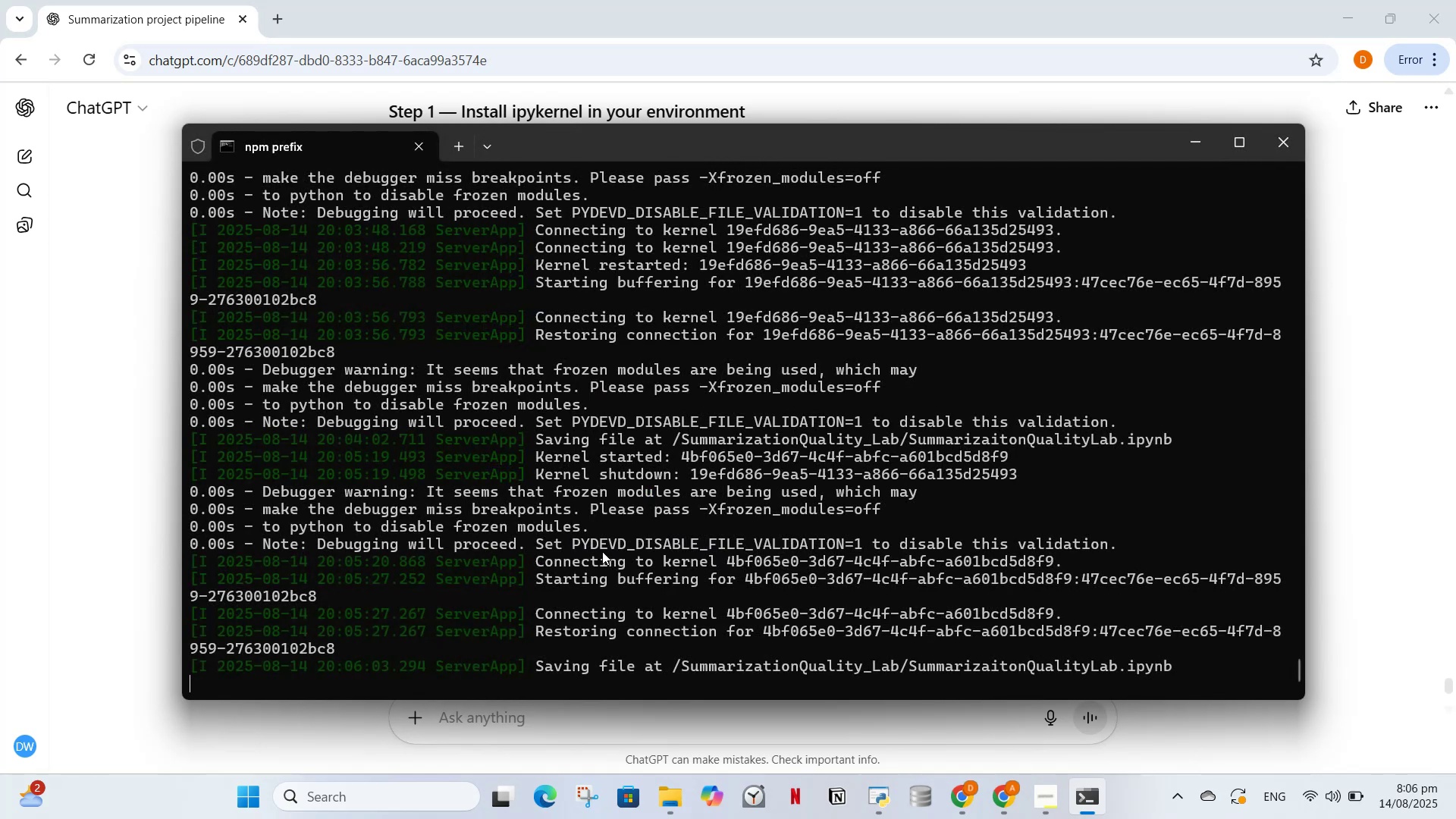 
scroll: coordinate [831, 573], scroll_direction: down, amount: 1.0
 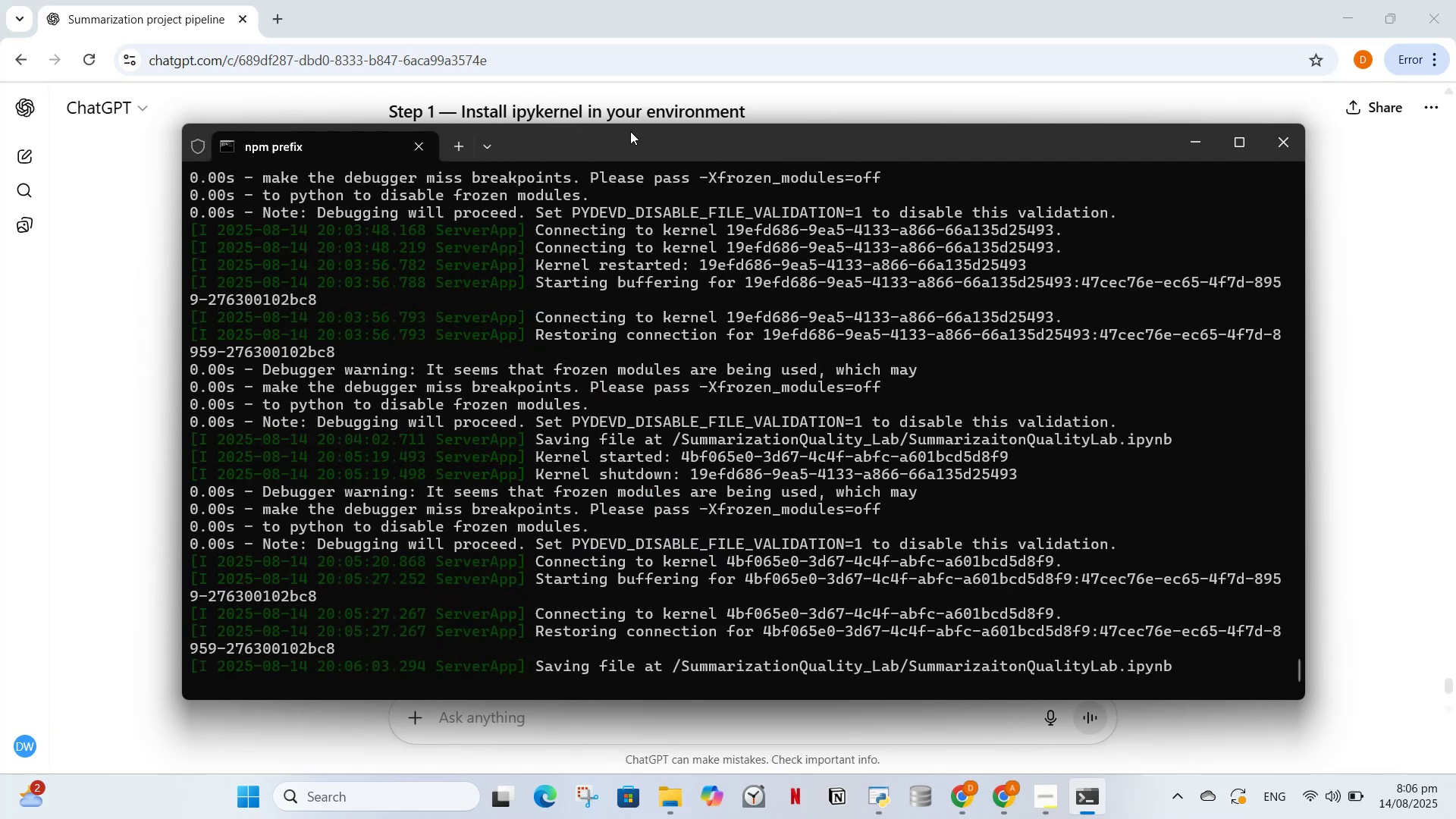 
left_click_drag(start_coordinate=[630, 147], to_coordinate=[623, 115])
 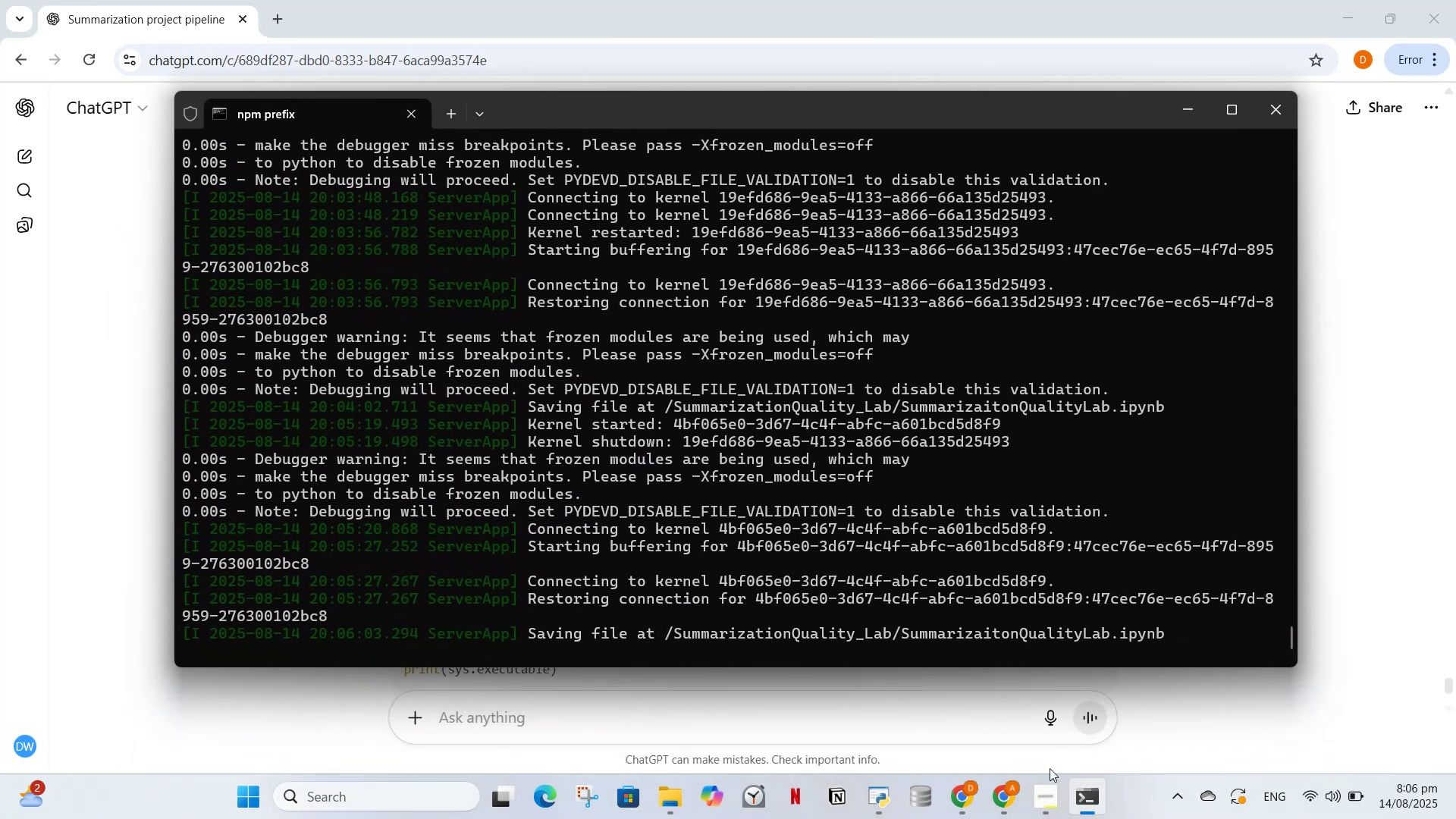 
wait(5.48)
 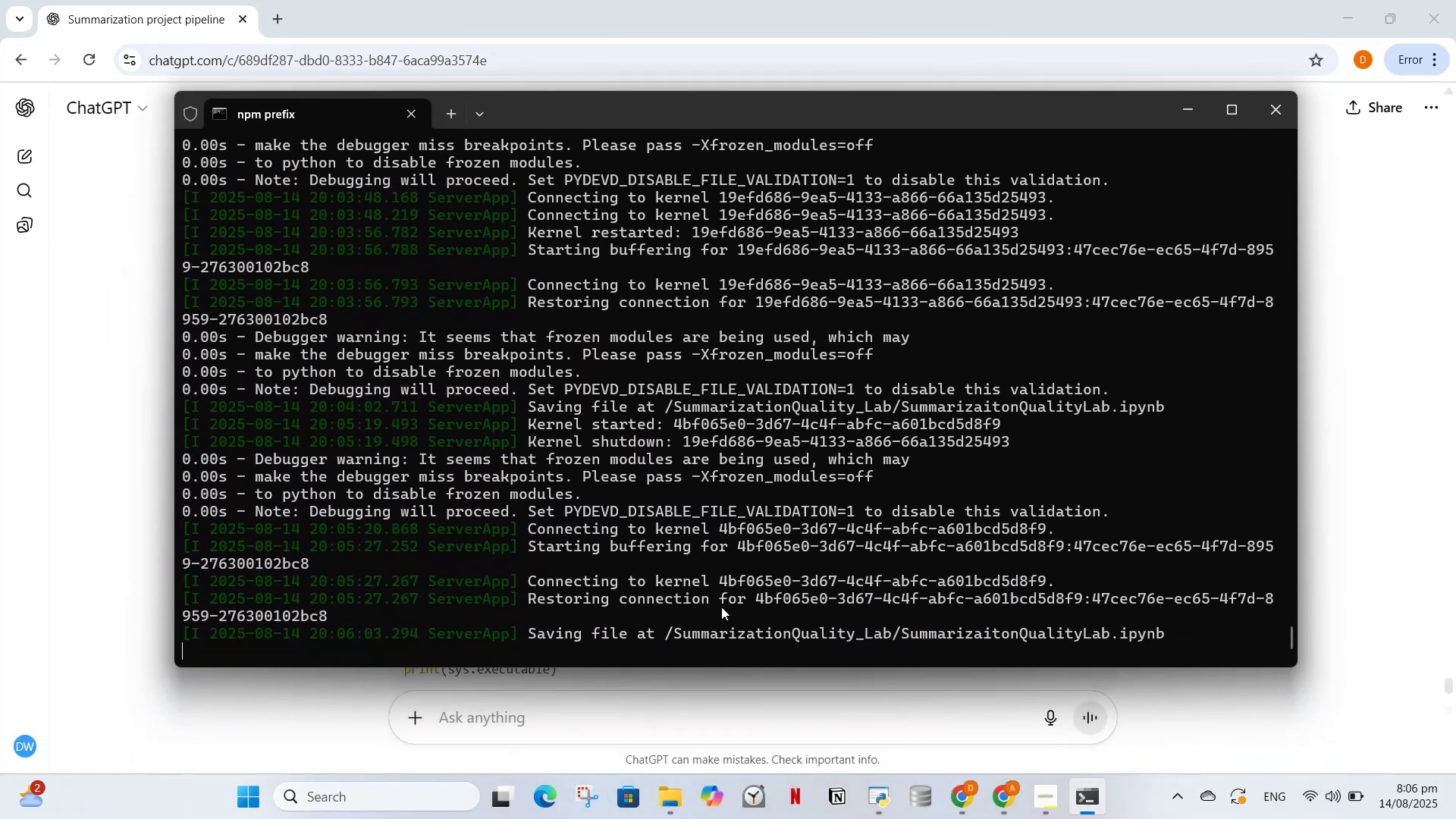 
left_click([964, 799])
 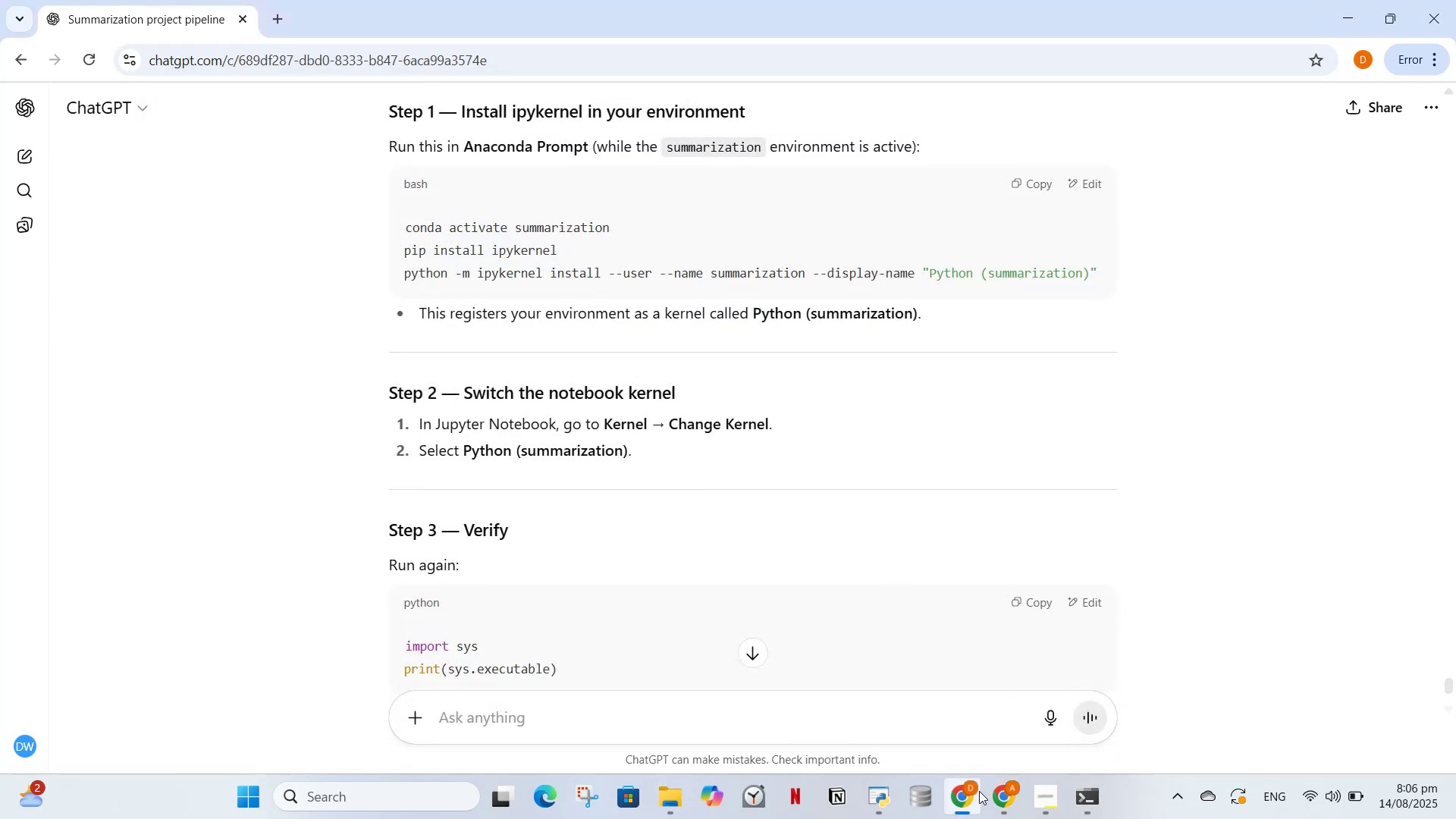 
left_click([994, 816])
 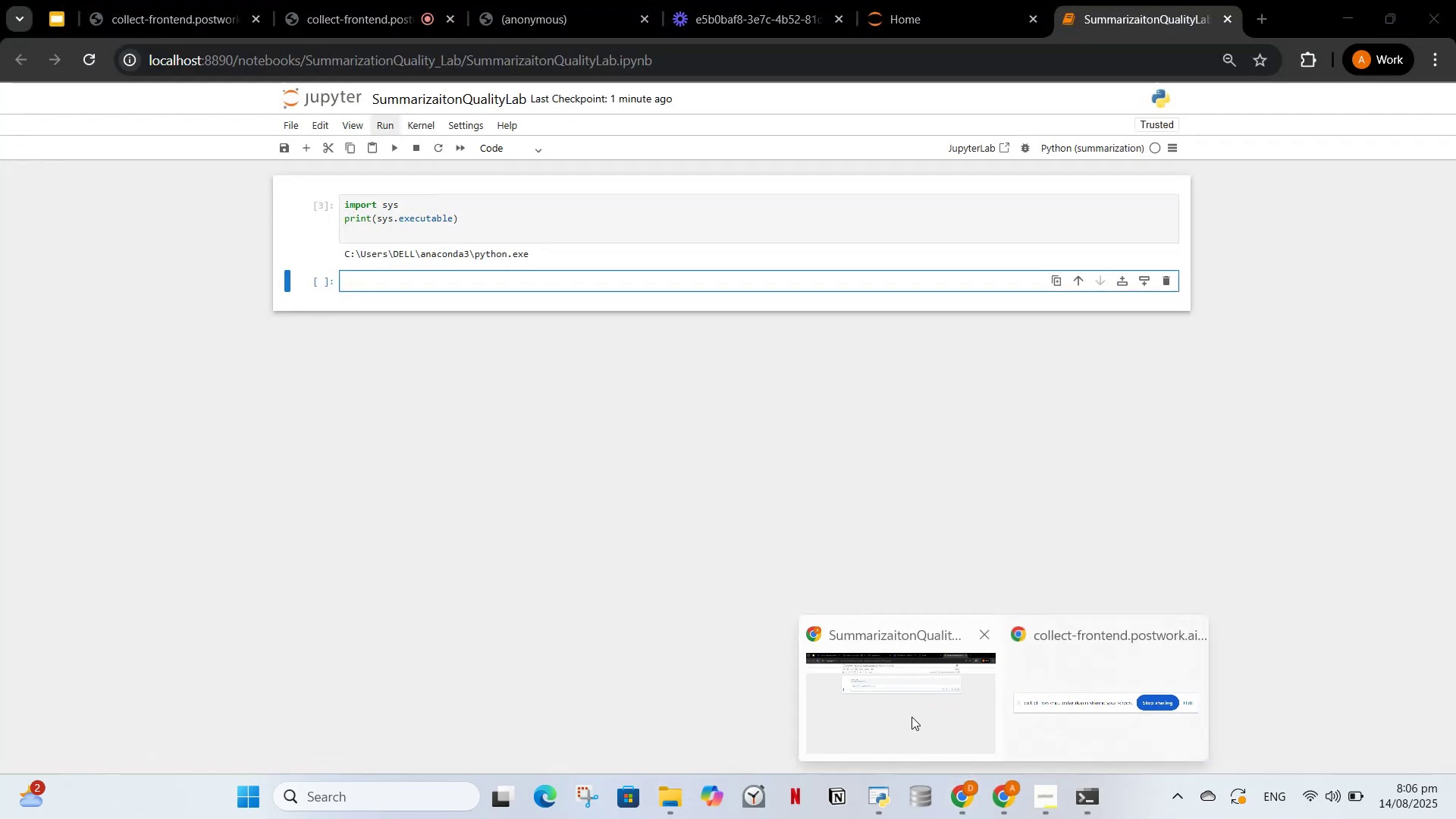 
left_click([911, 717])
 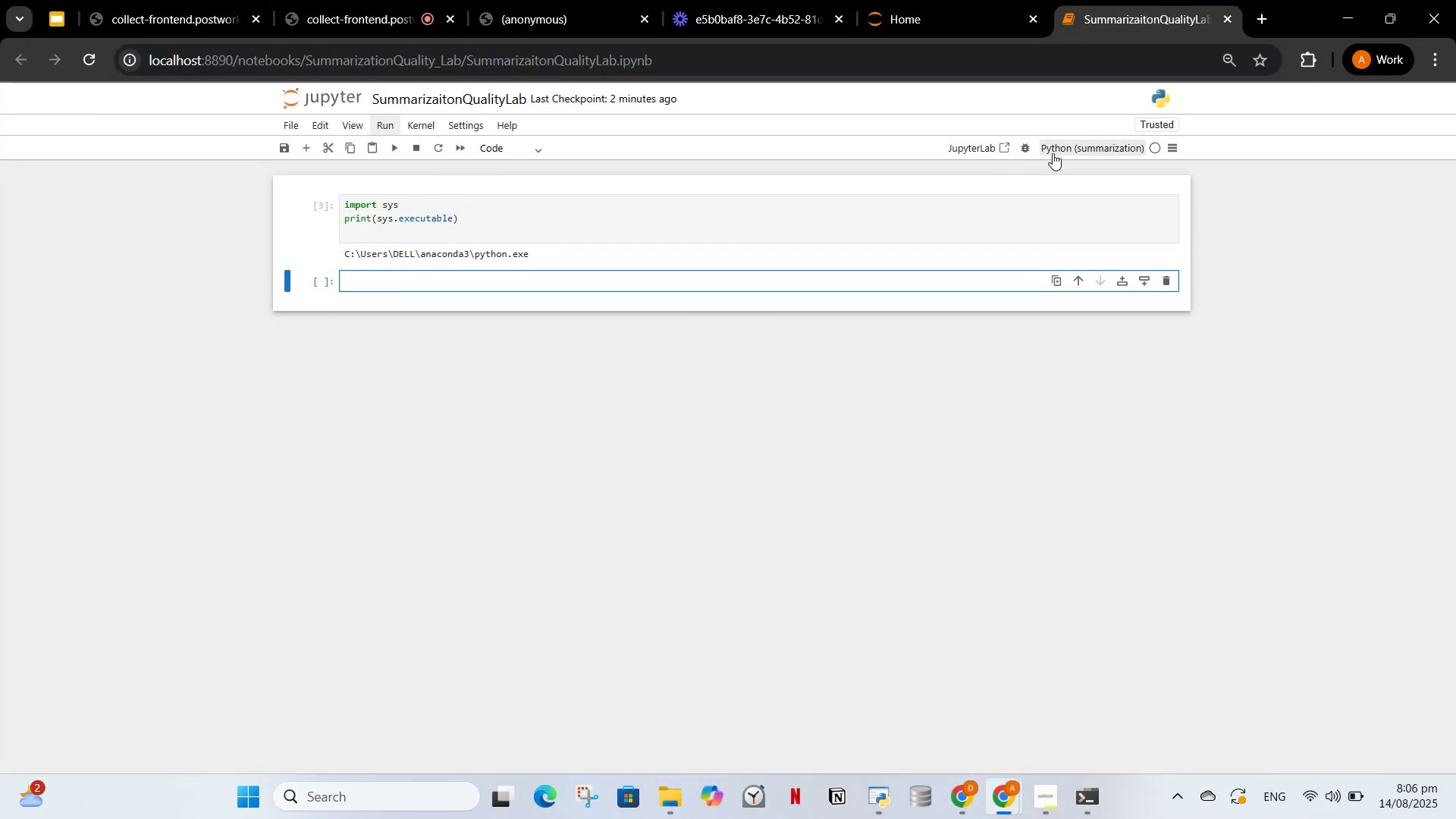 
left_click([1055, 147])
 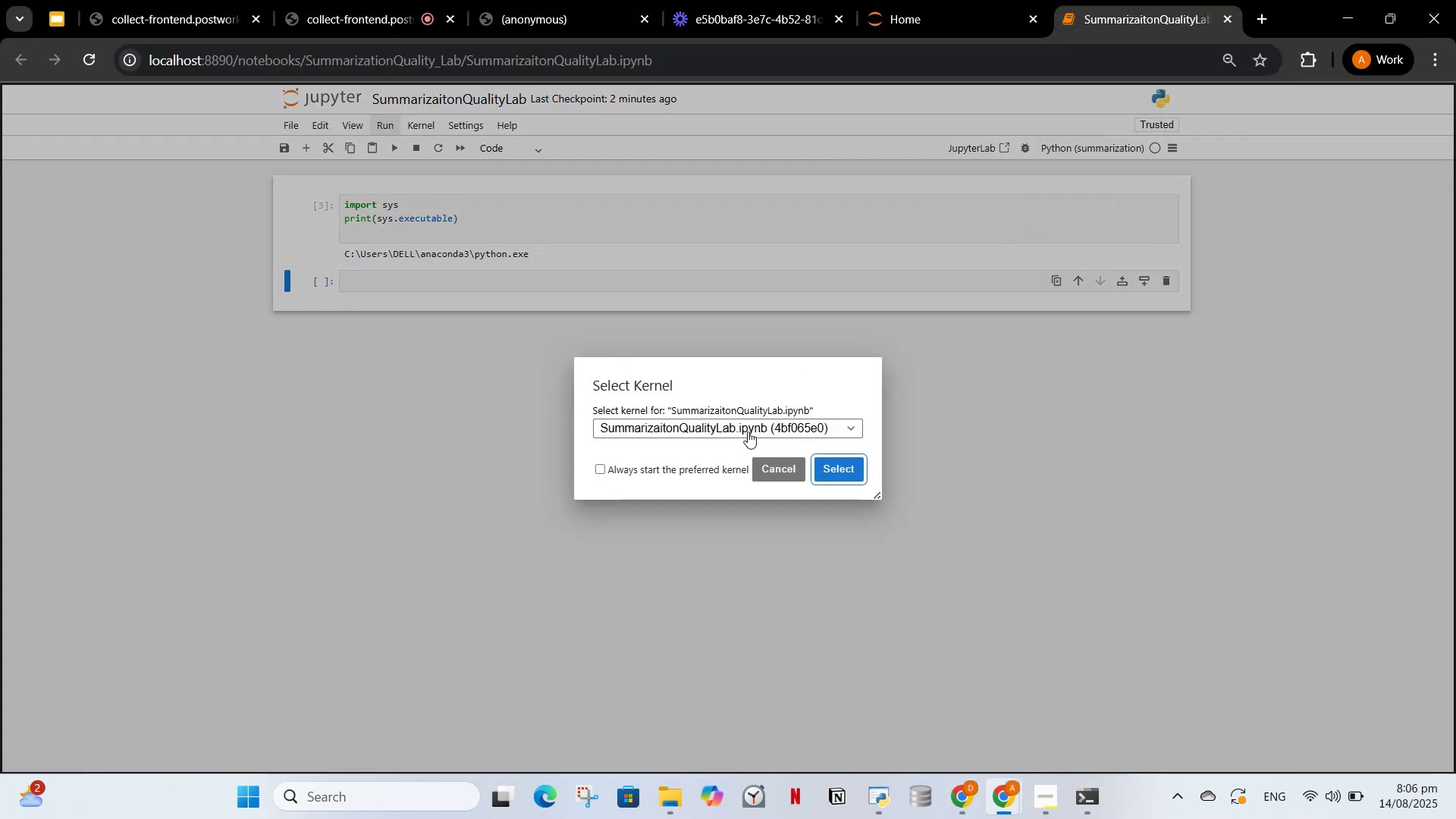 
left_click([748, 431])
 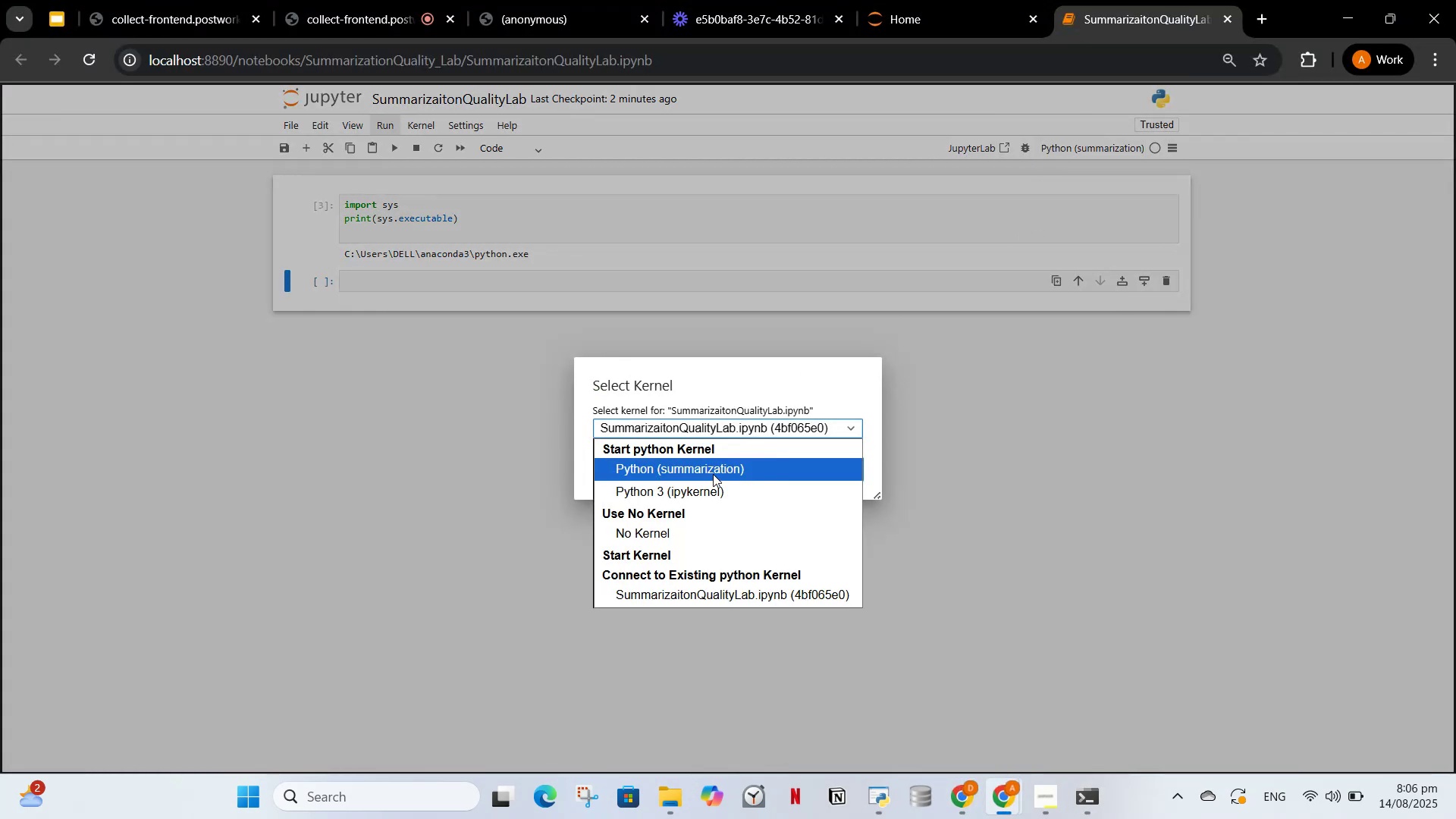 
left_click([713, 474])
 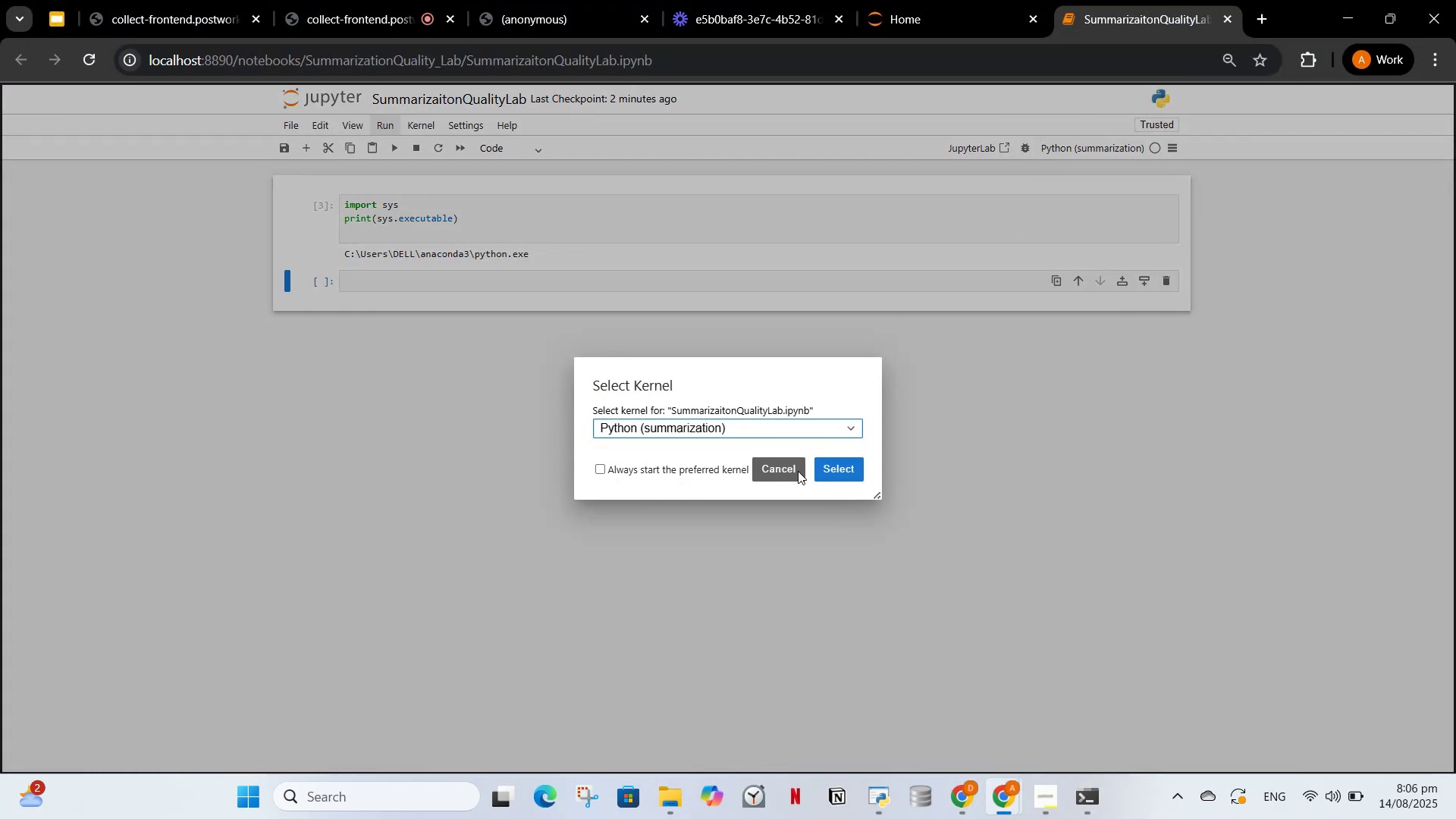 
left_click_drag(start_coordinate=[830, 471], to_coordinate=[613, 469])
 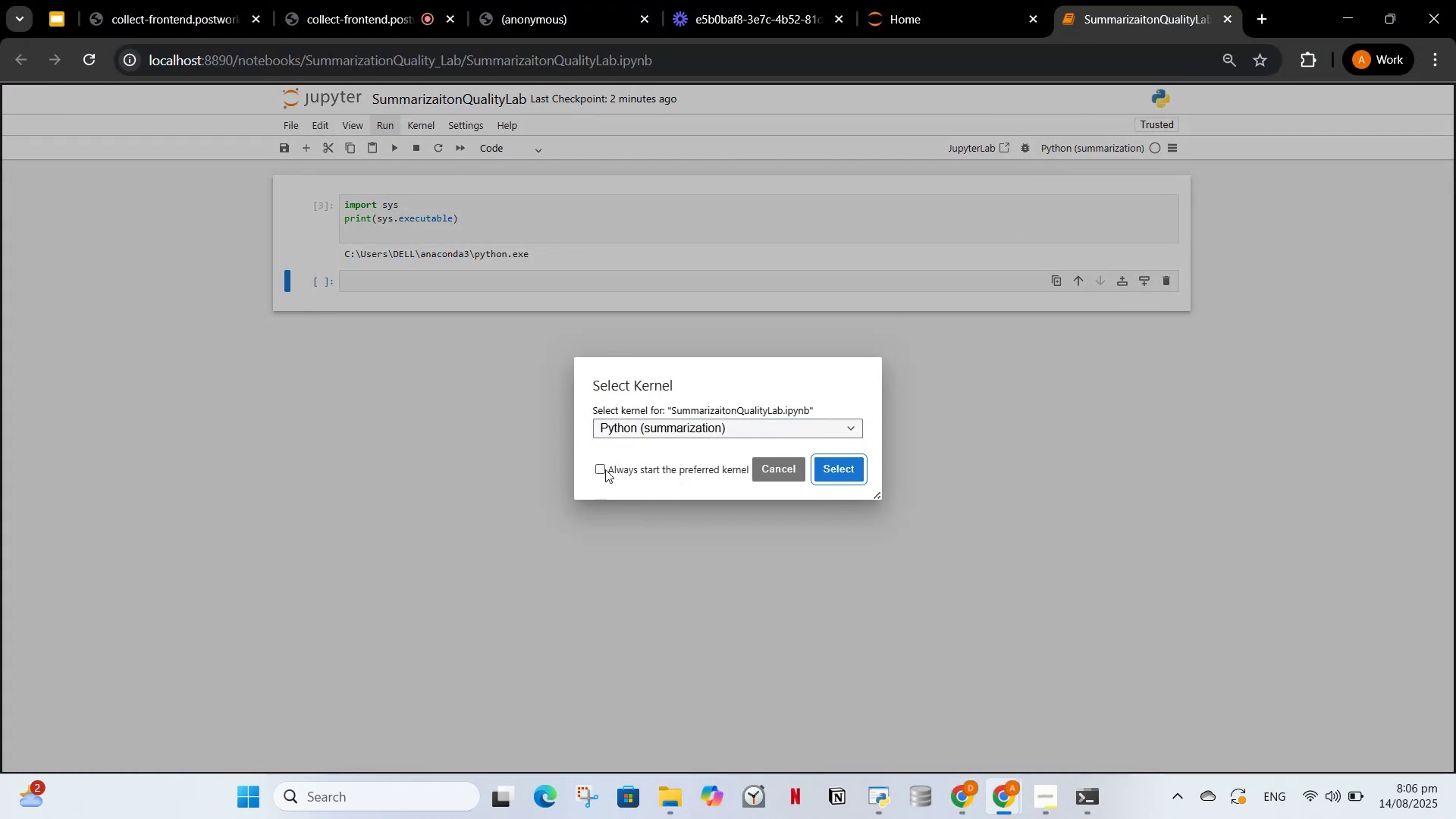 
left_click([605, 469])
 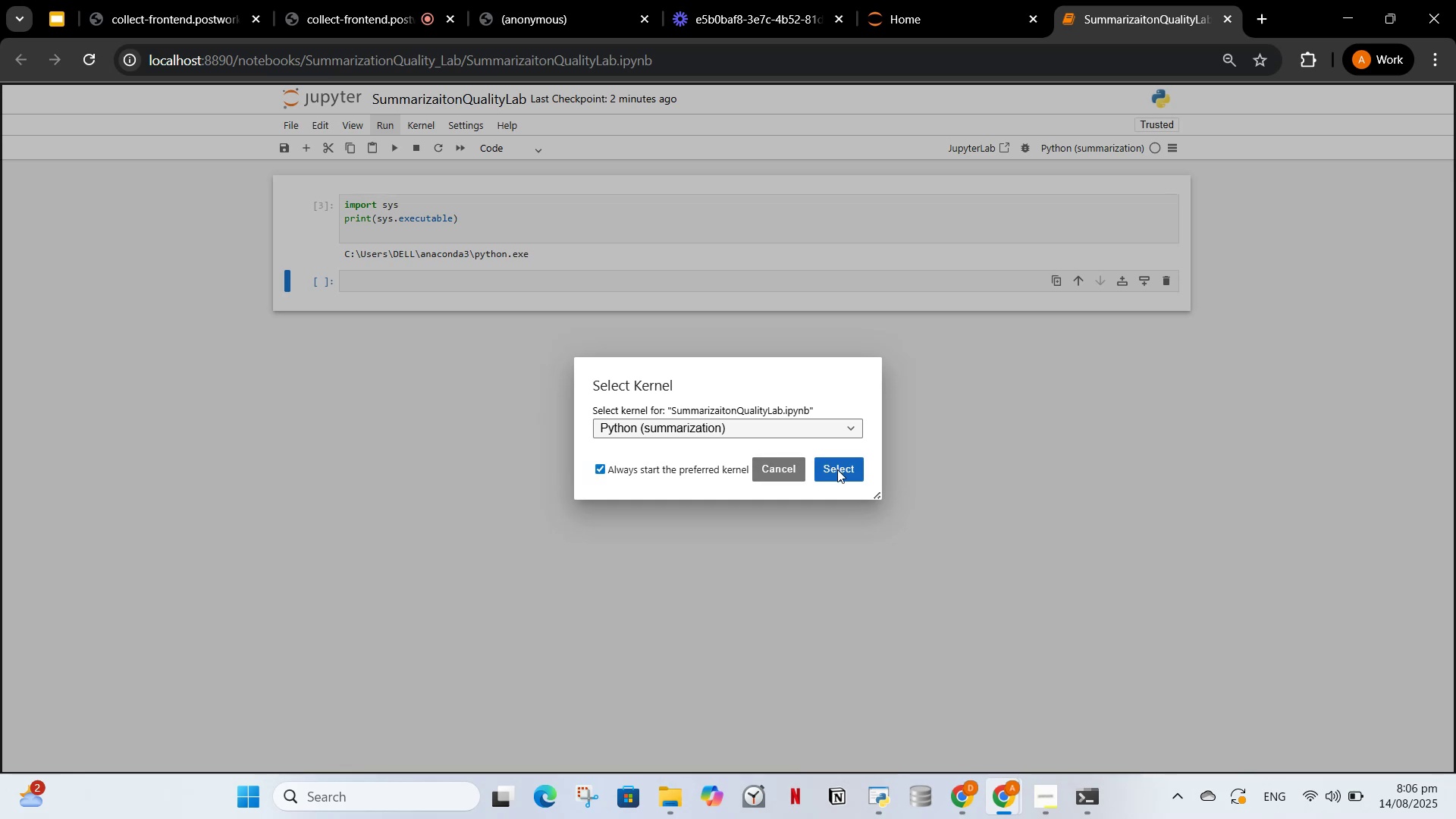 
left_click([846, 470])
 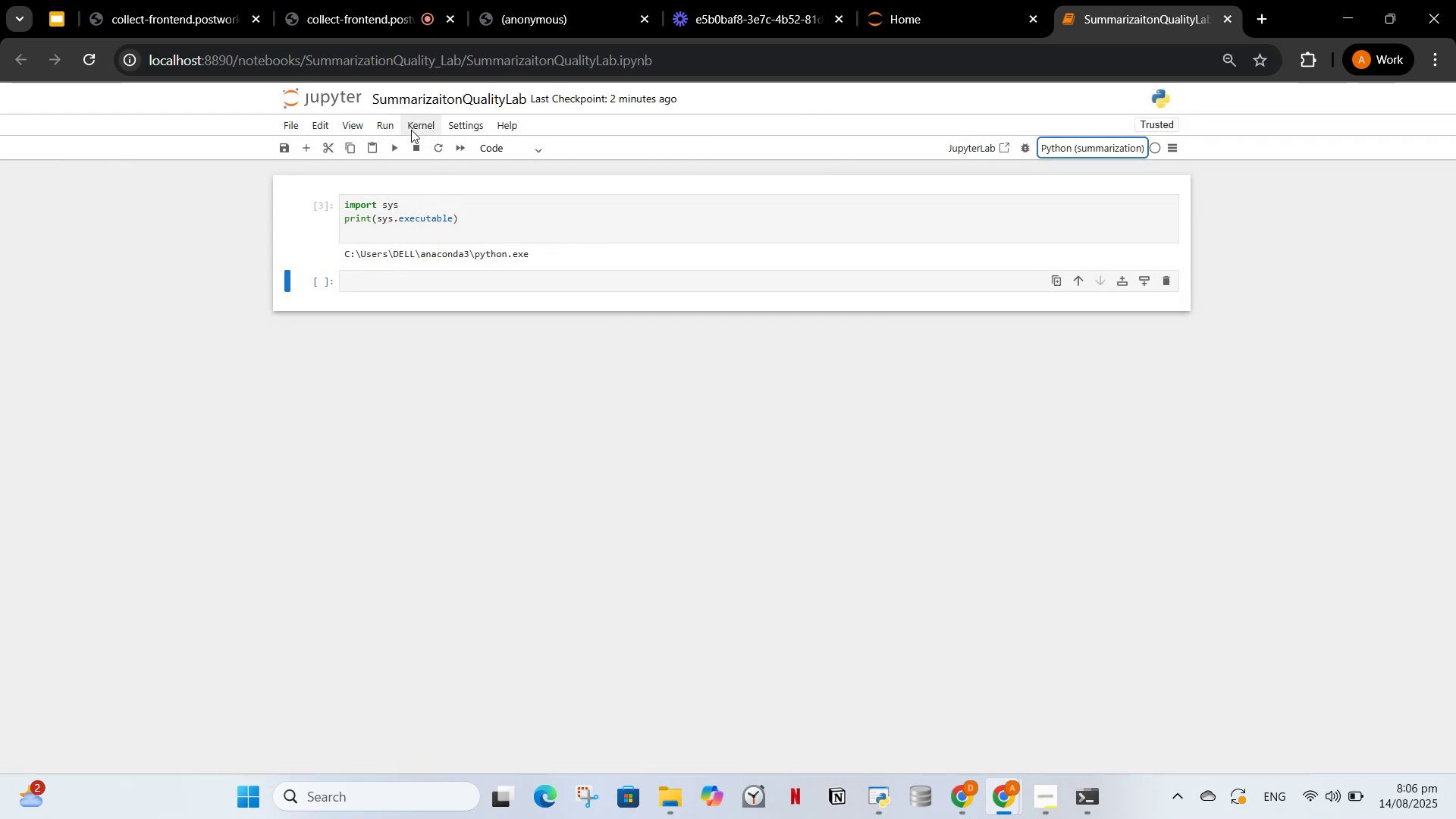 
left_click([372, 237])
 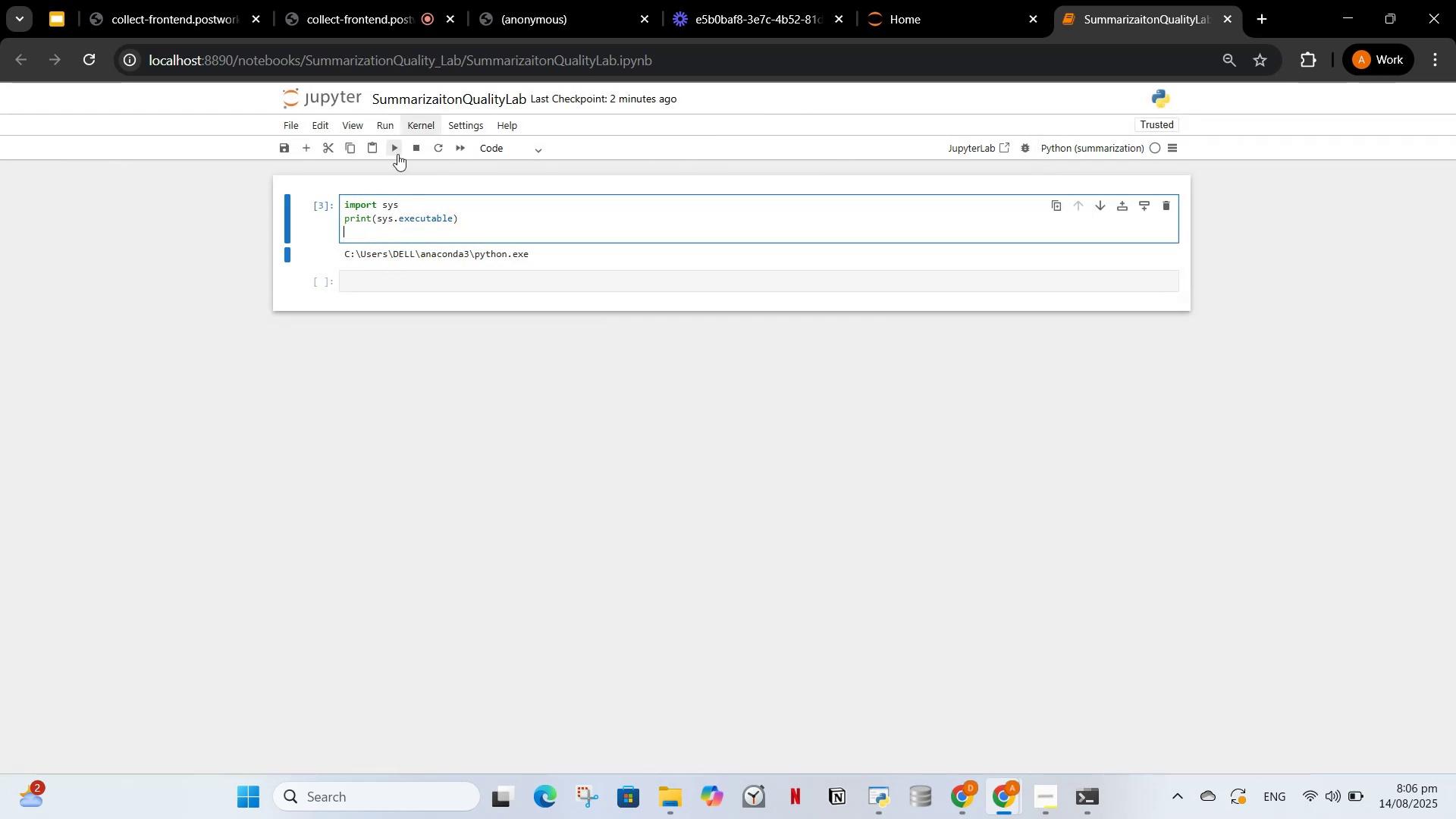 
double_click([397, 154])
 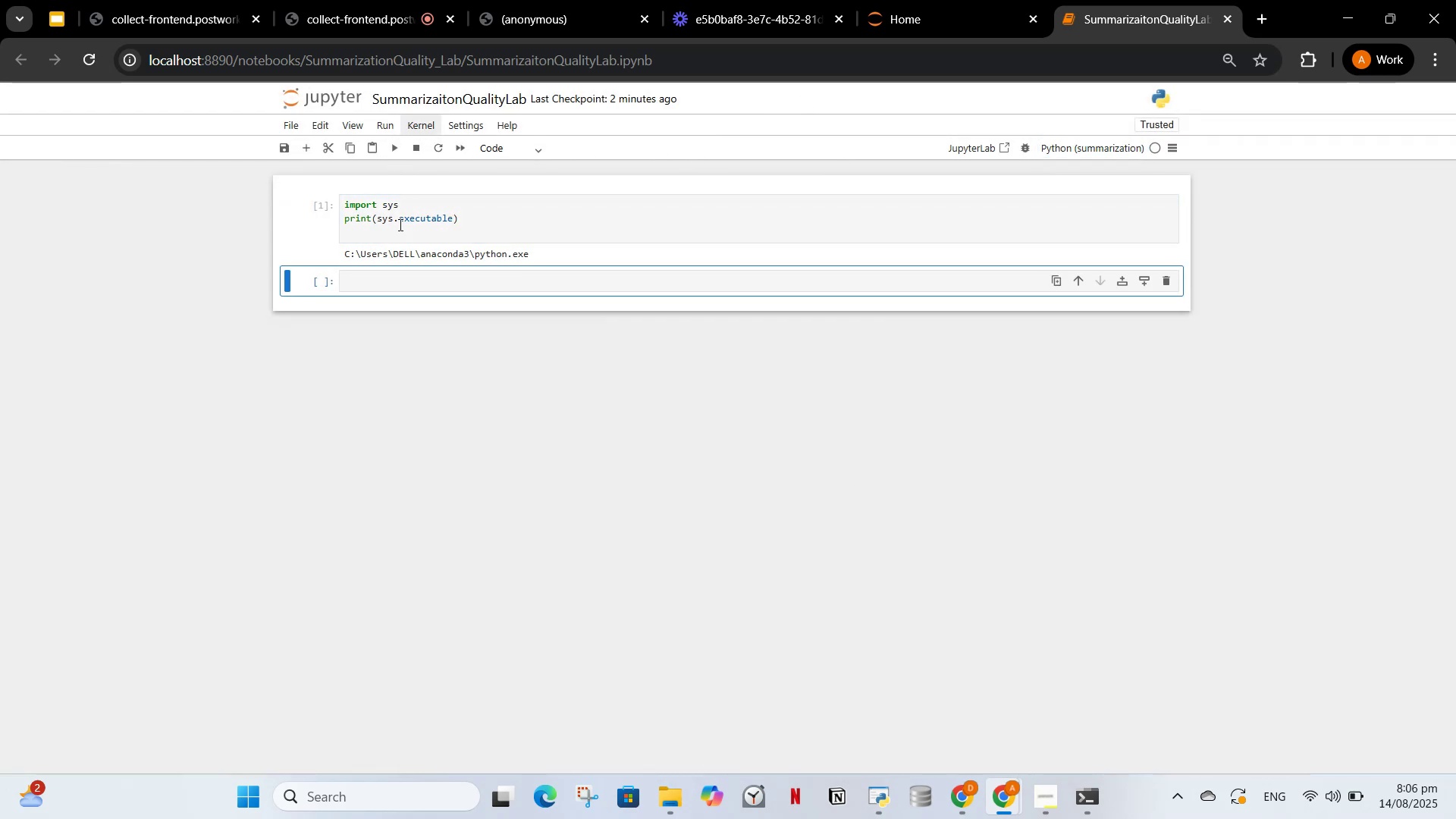 
left_click([399, 224])
 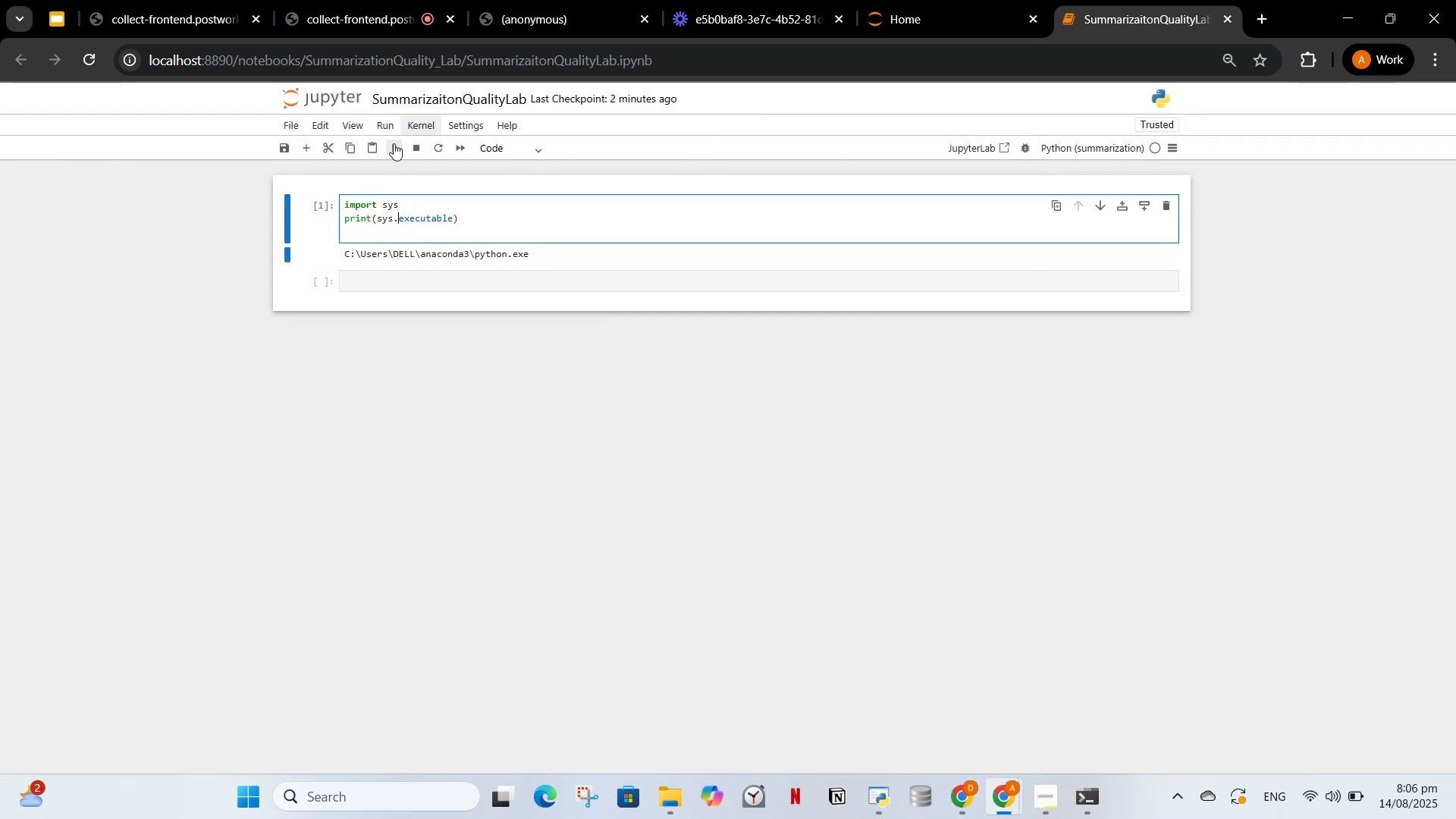 
left_click([394, 143])
 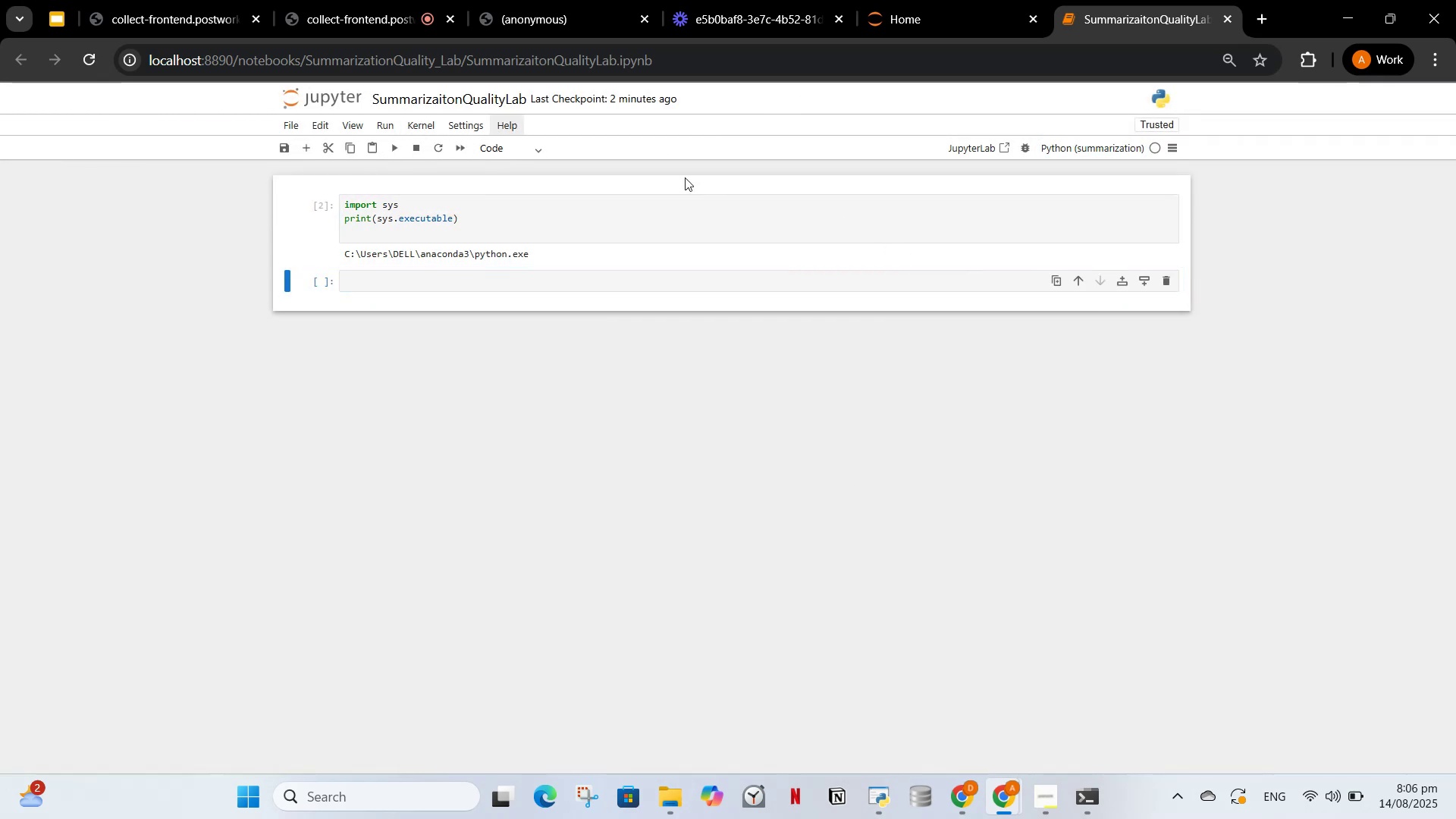 
double_click([720, 215])
 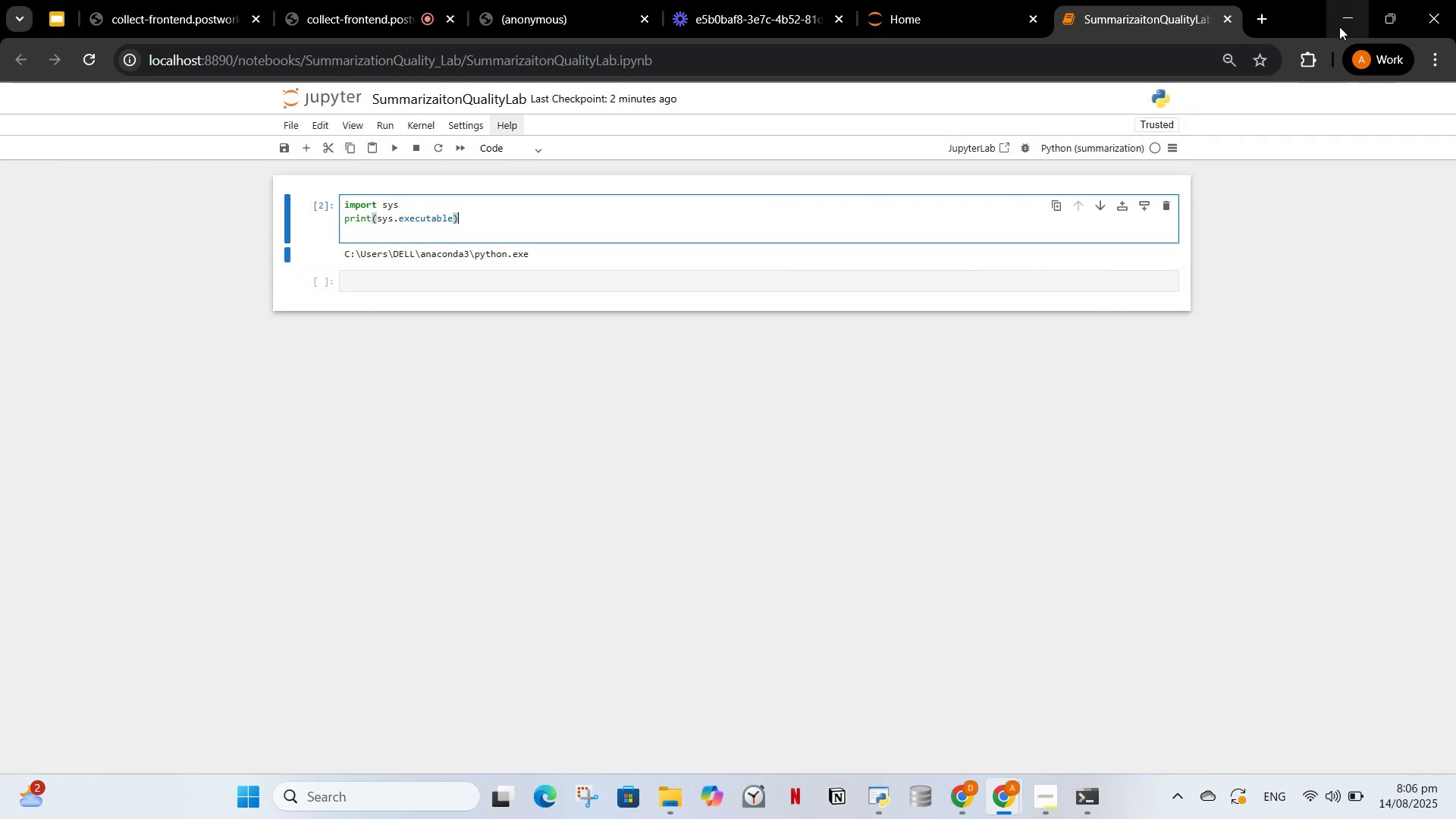 
left_click([1339, 19])
 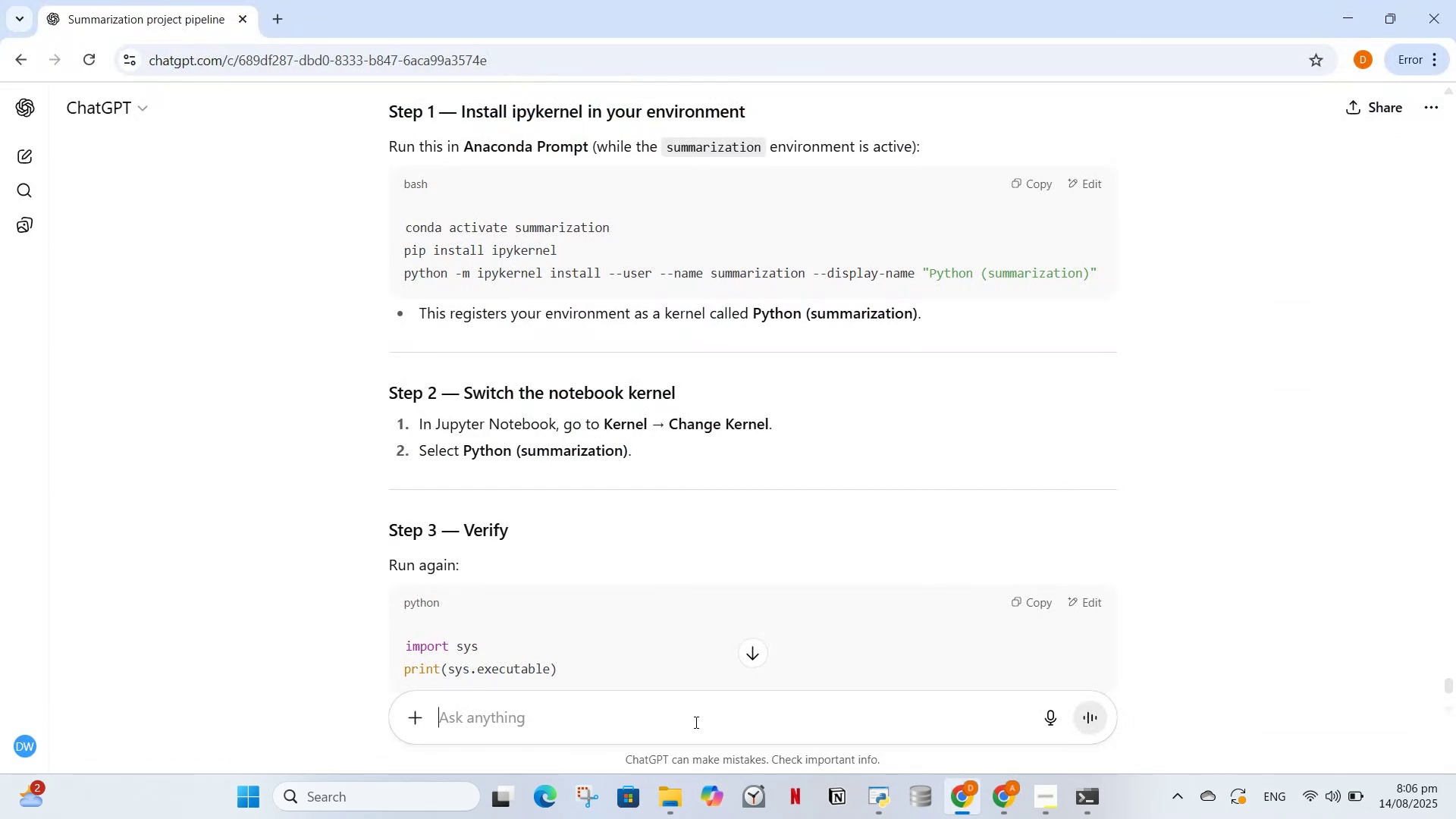 
type(but inn )
key(Backspace)
key(Backspace)
type( the tp right corner )
key(Backspace)
type(Python(Summarization) is showing in the cour)
key(Backspace)
key(Backspace)
key(Backspace)
key(Backspace)
type(kernal but output is not liek what you are dsyaign)
 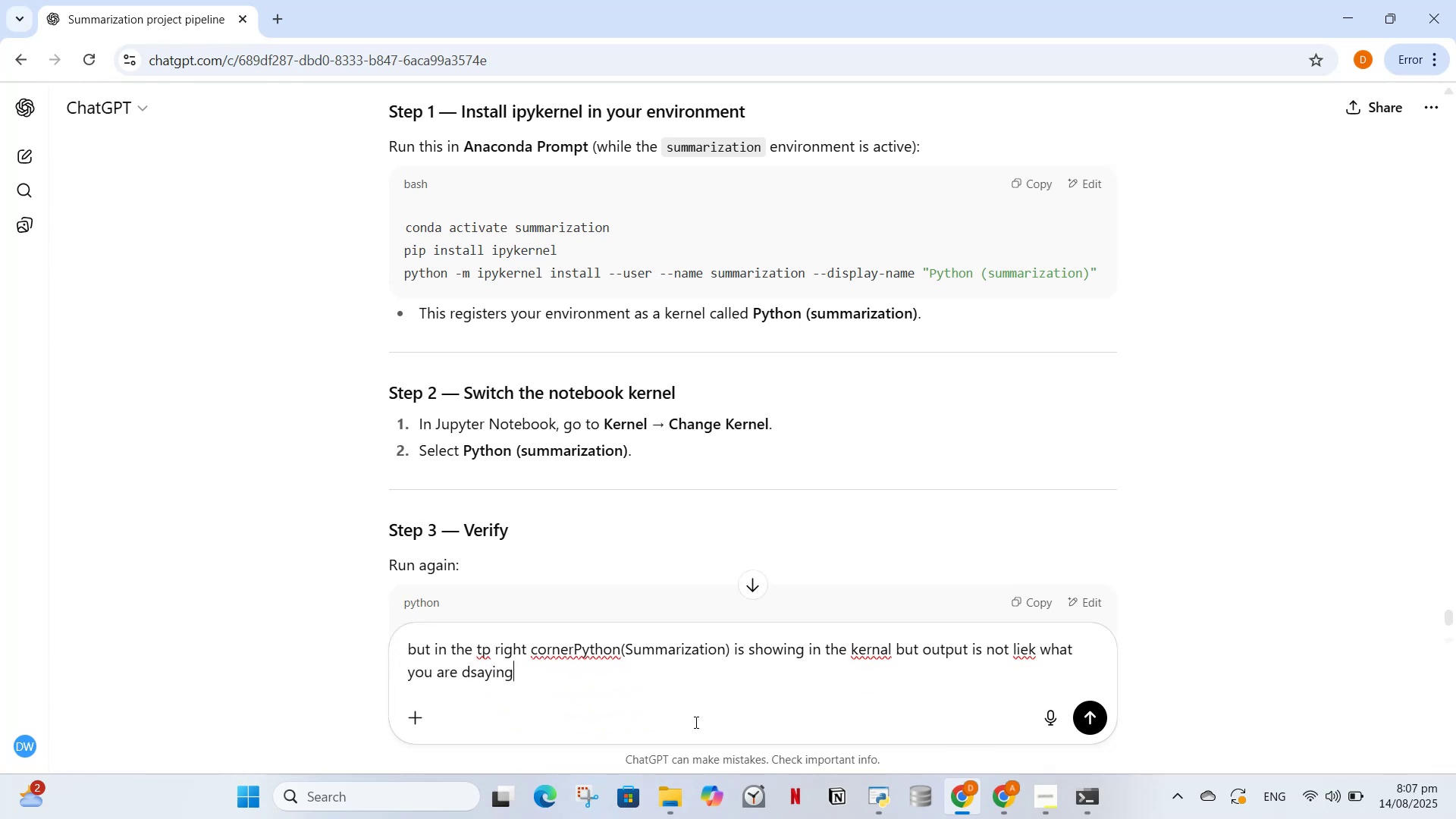 
 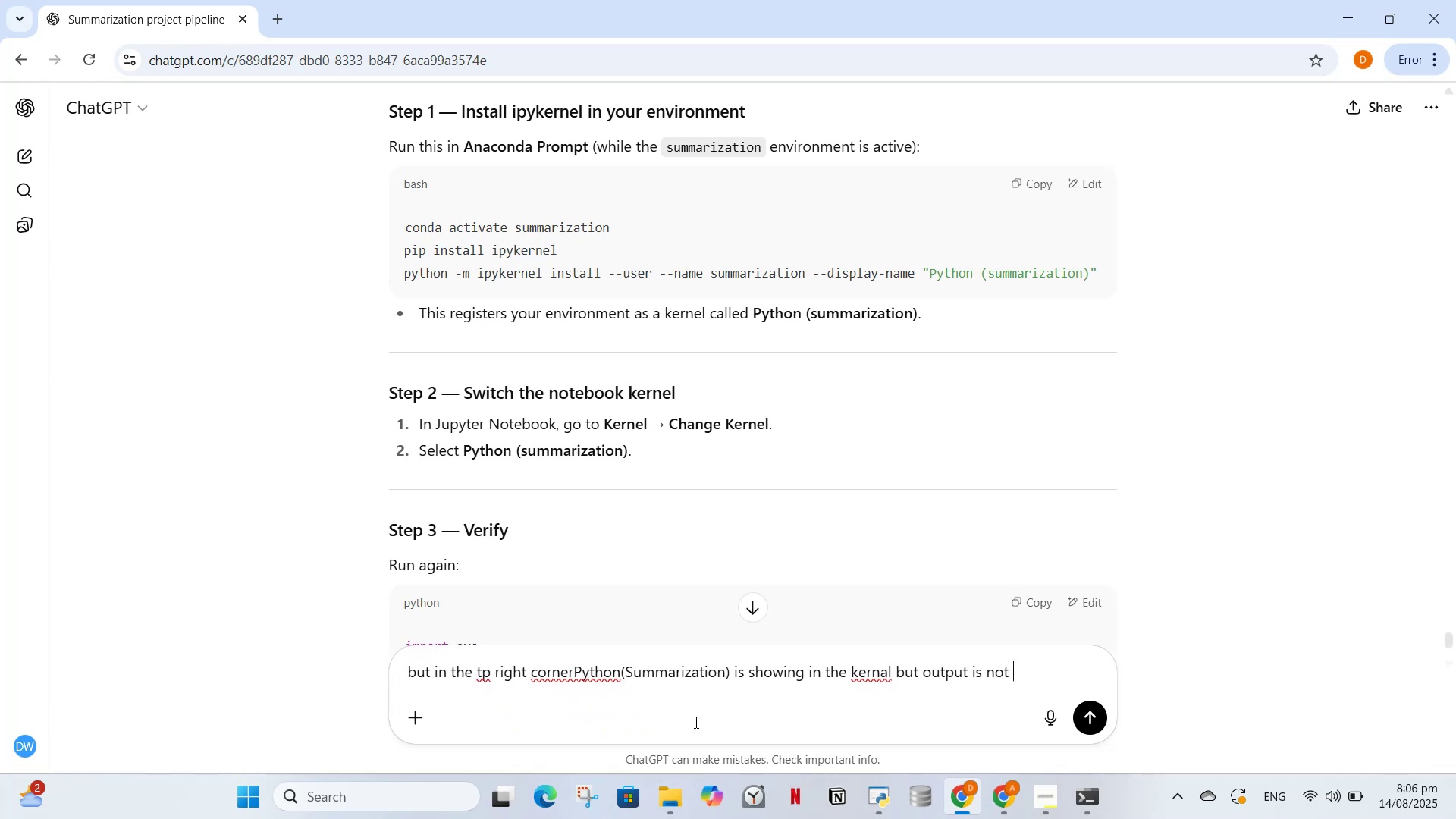 
key(Enter)
 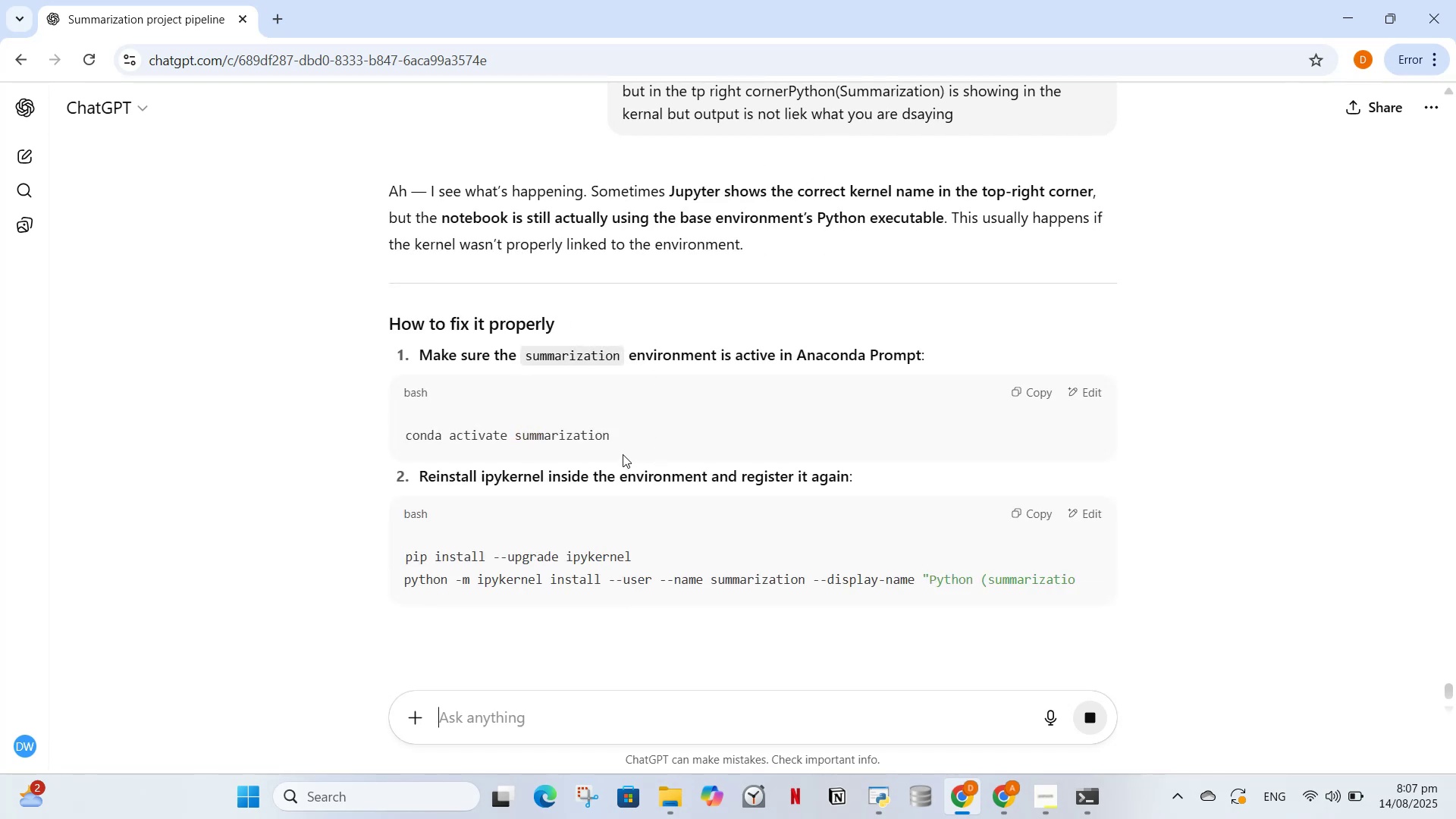 
wait(6.49)
 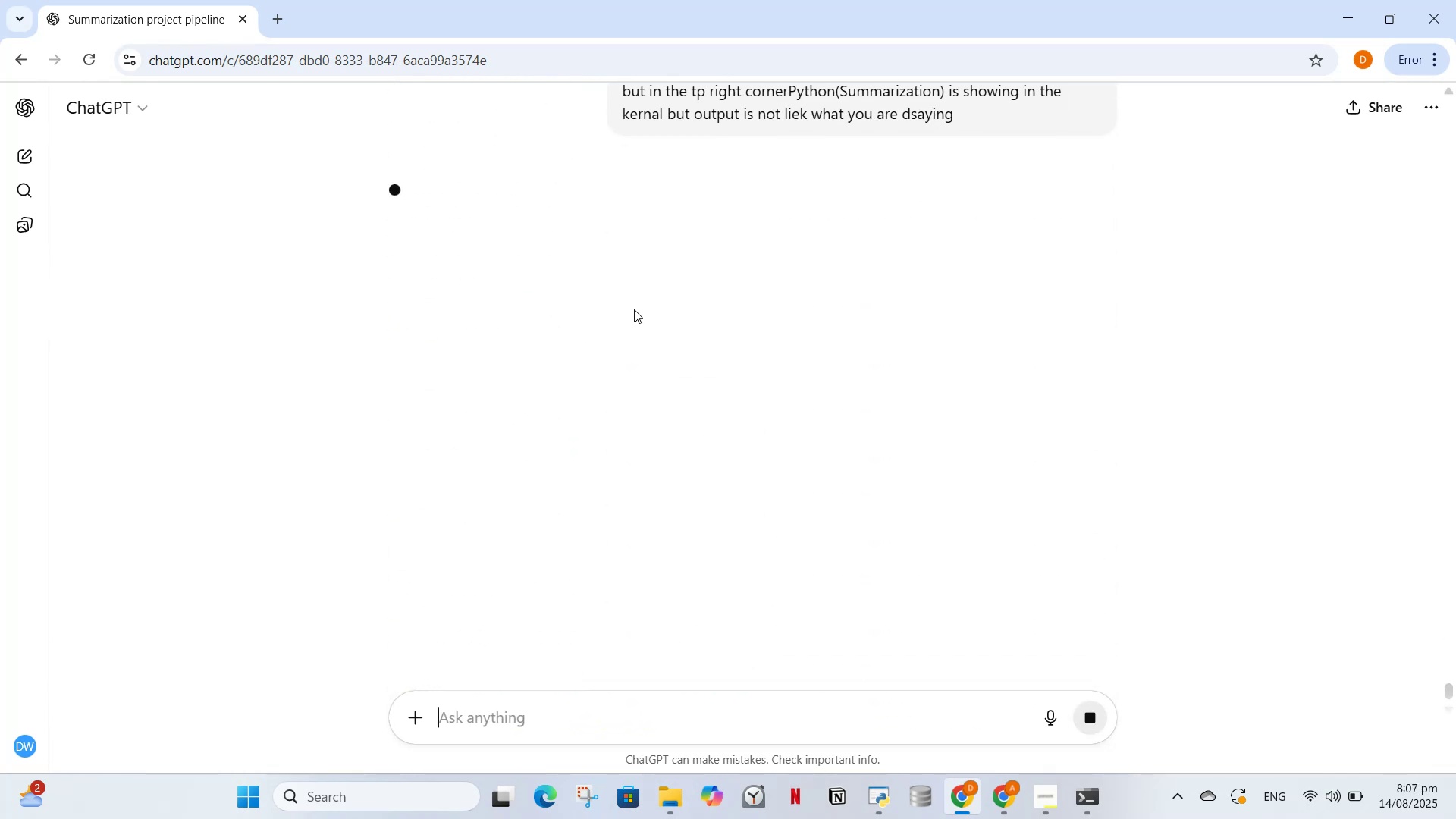 
scroll: coordinate [755, 439], scroll_direction: down, amount: 2.0
 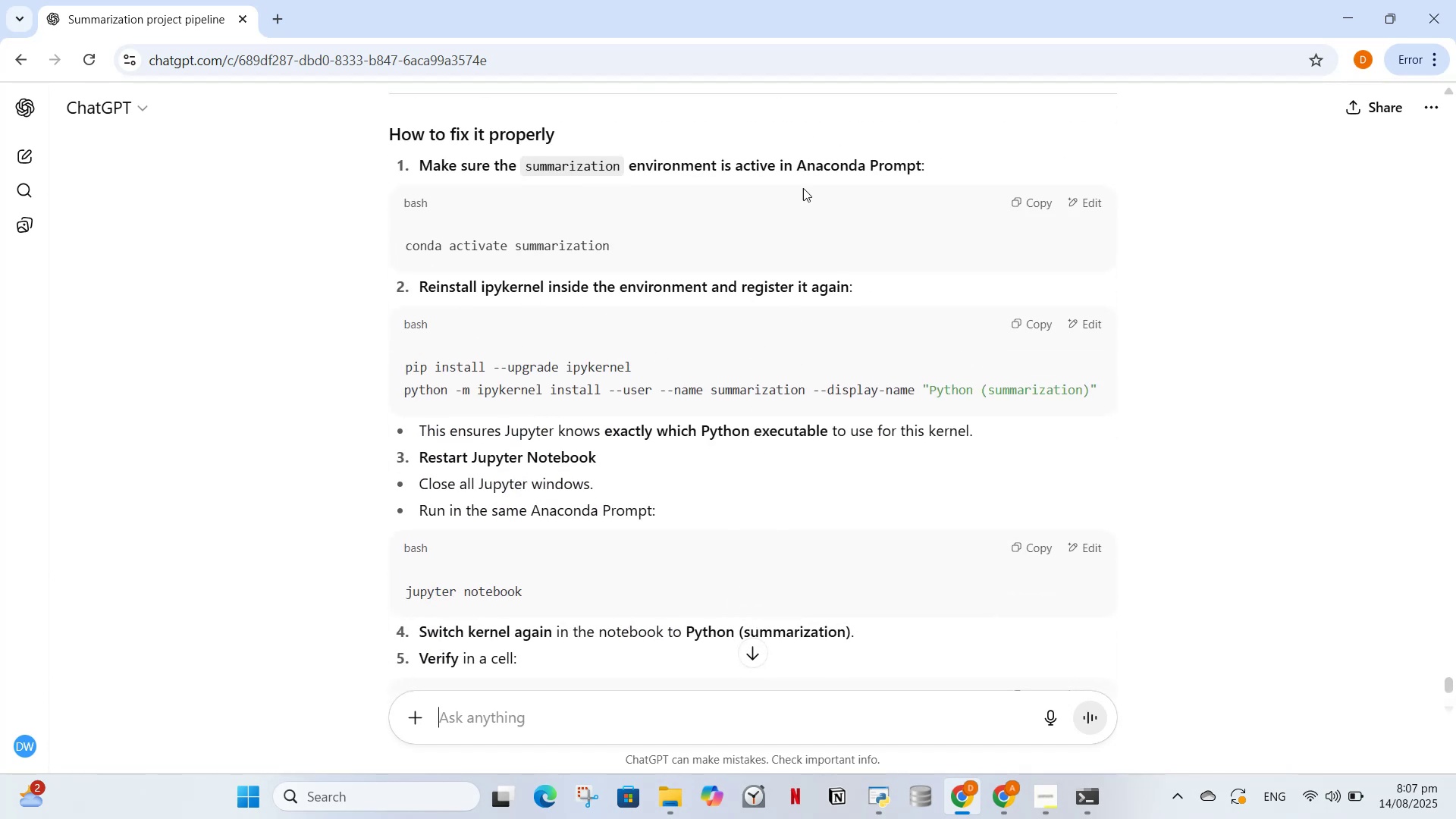 
wait(6.02)
 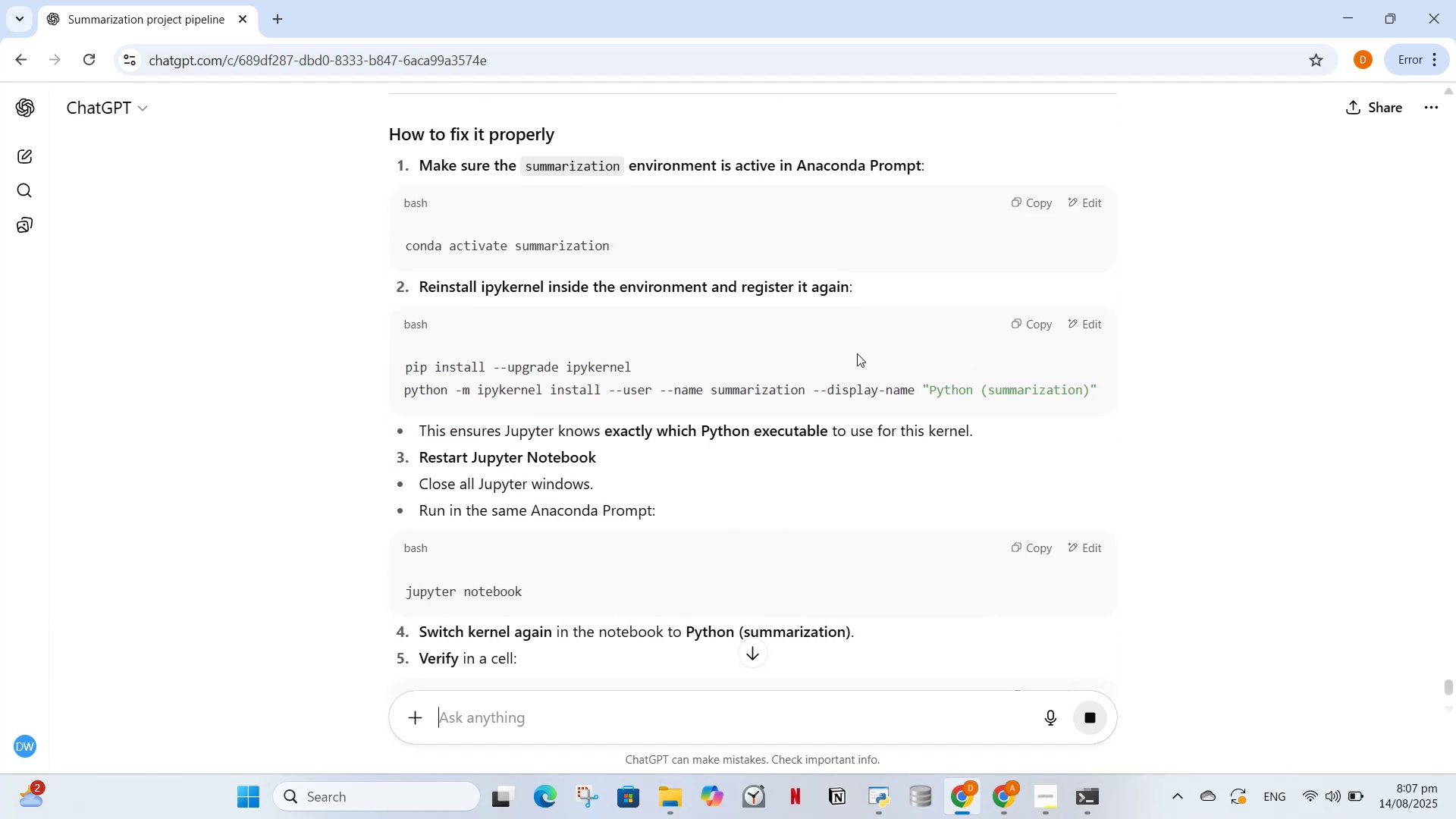 
left_click([1022, 206])
 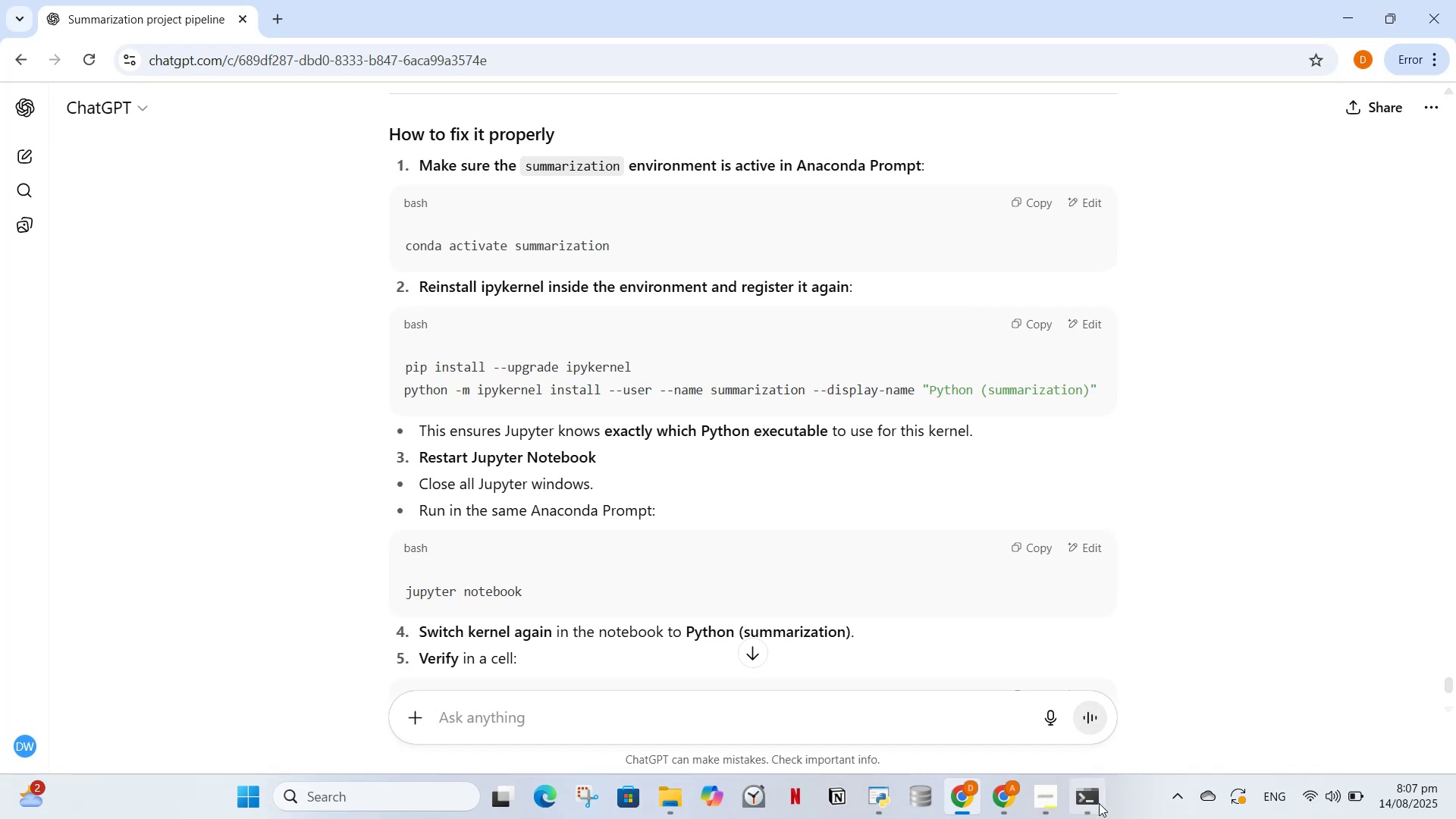 
left_click([1097, 802])
 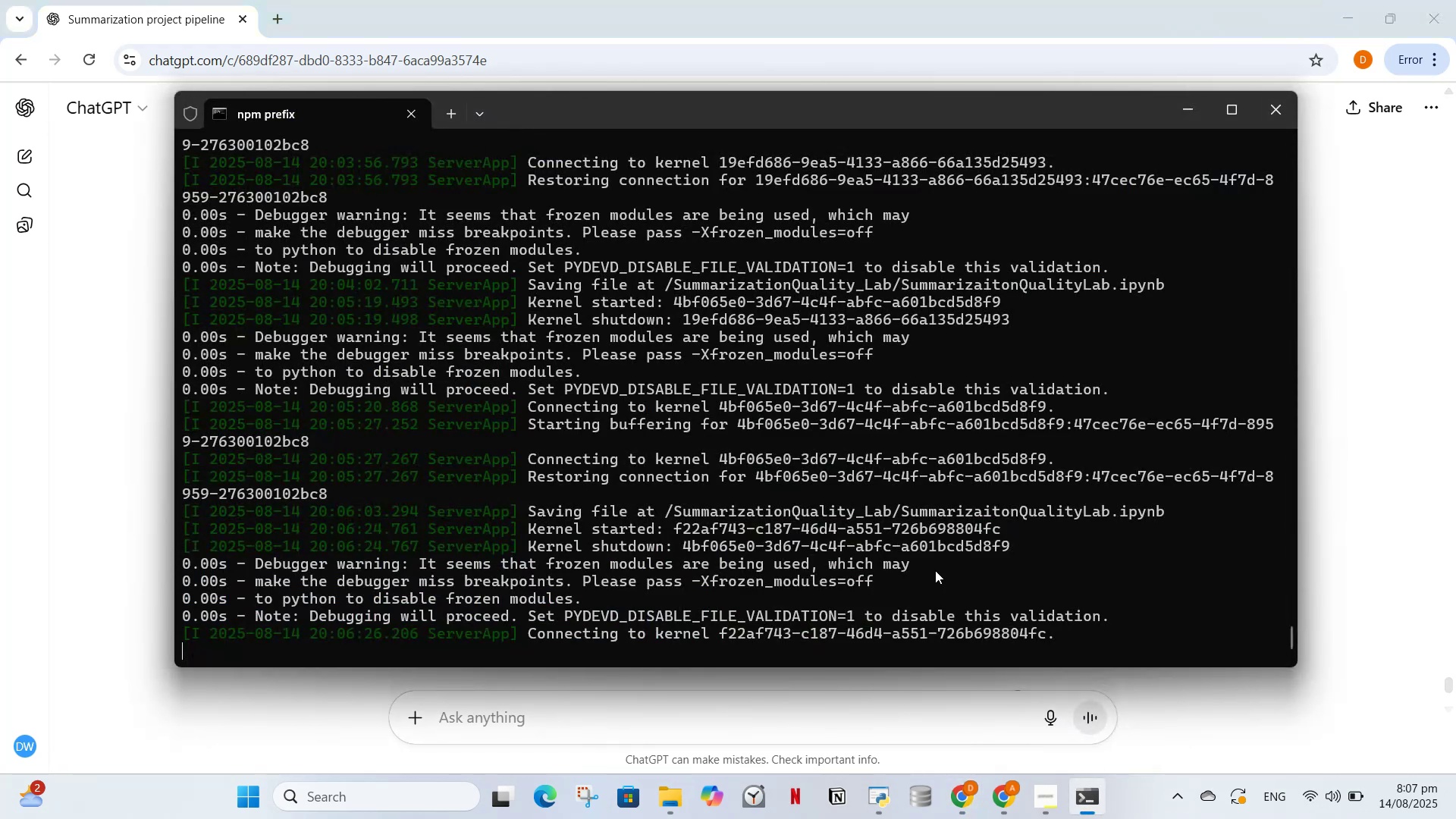 
key(Control+C)
 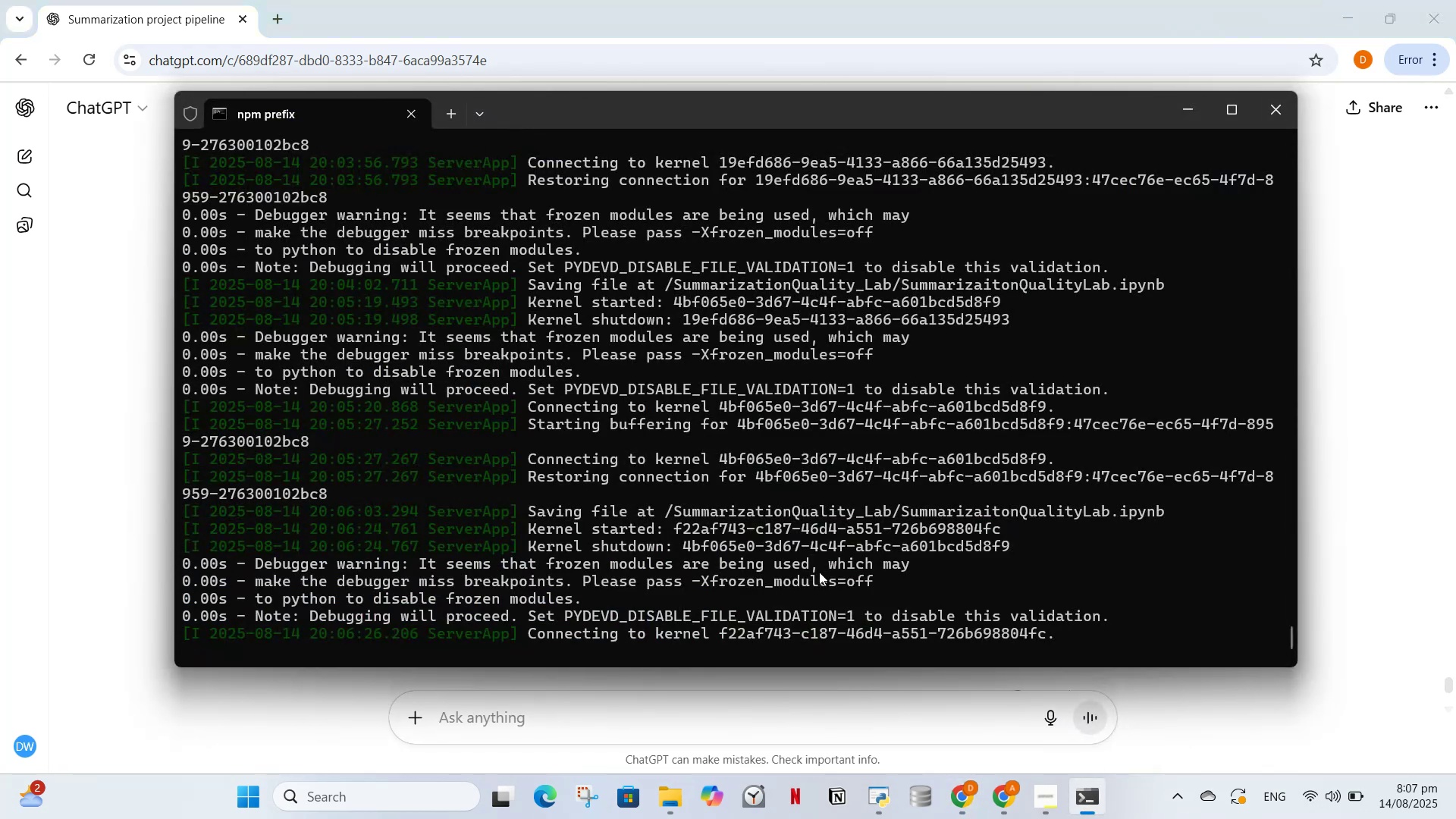 
left_click([819, 572])
 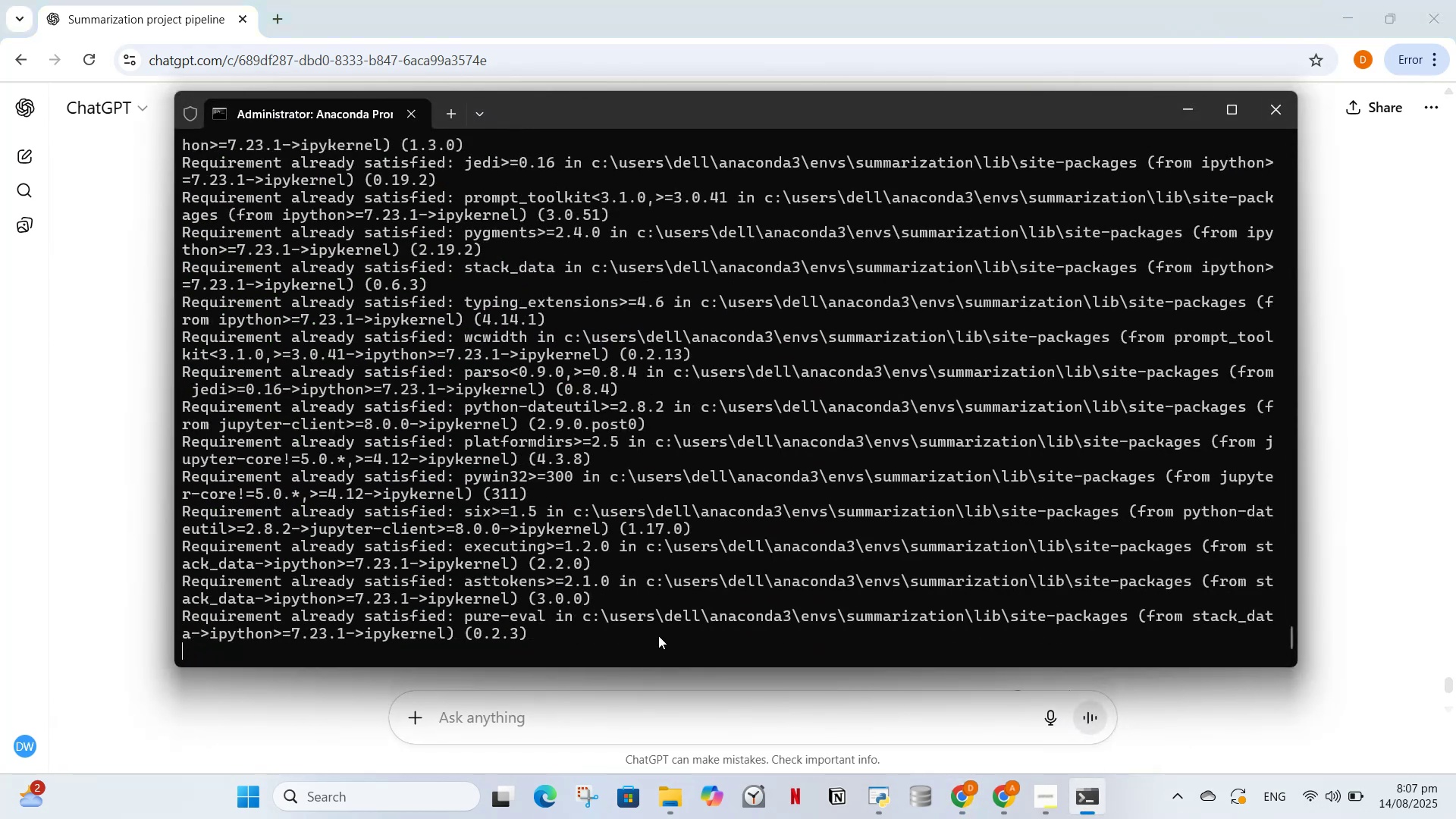 
scroll: coordinate [605, 577], scroll_direction: down, amount: 7.0
 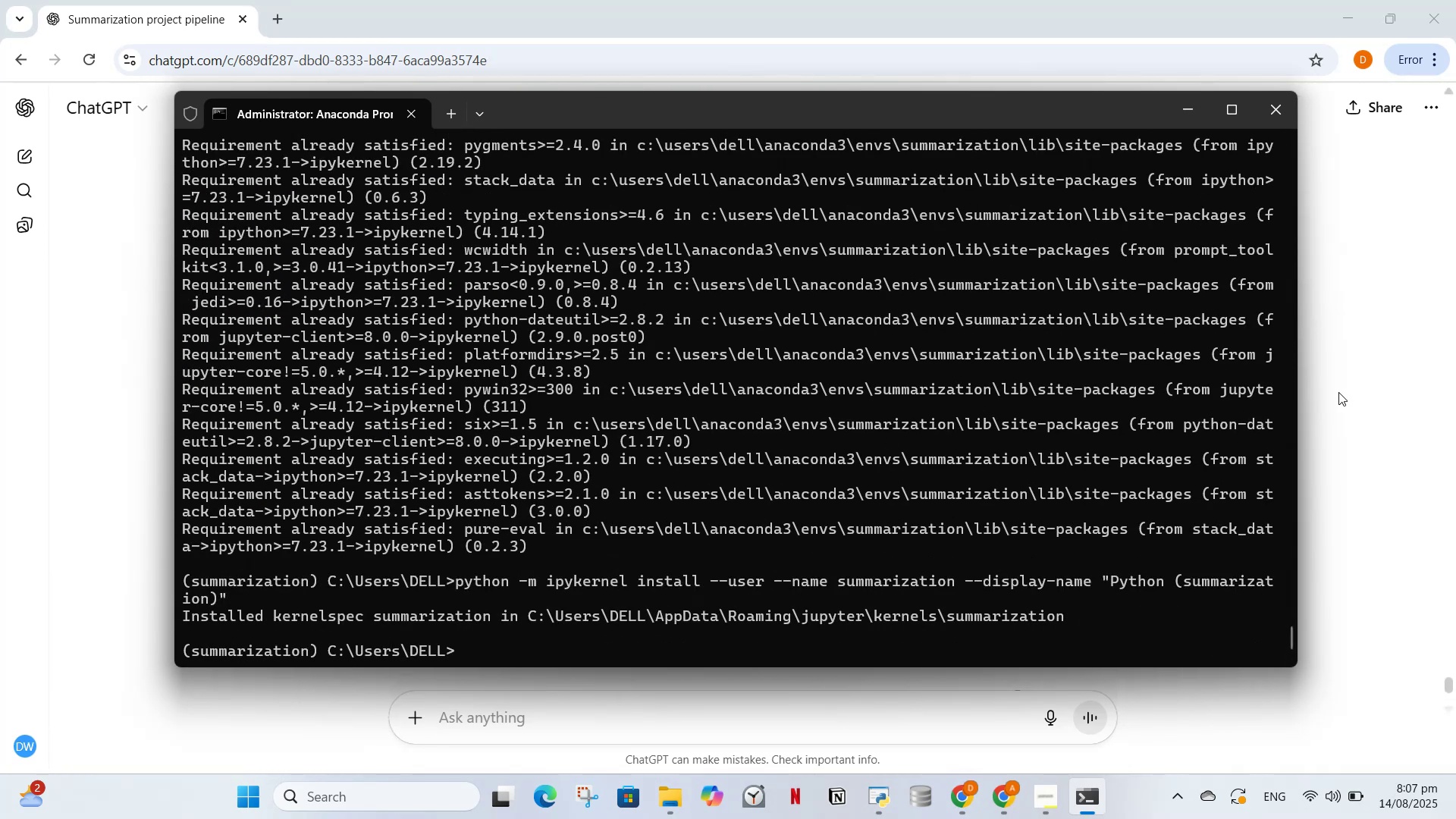 
left_click([1330, 392])
 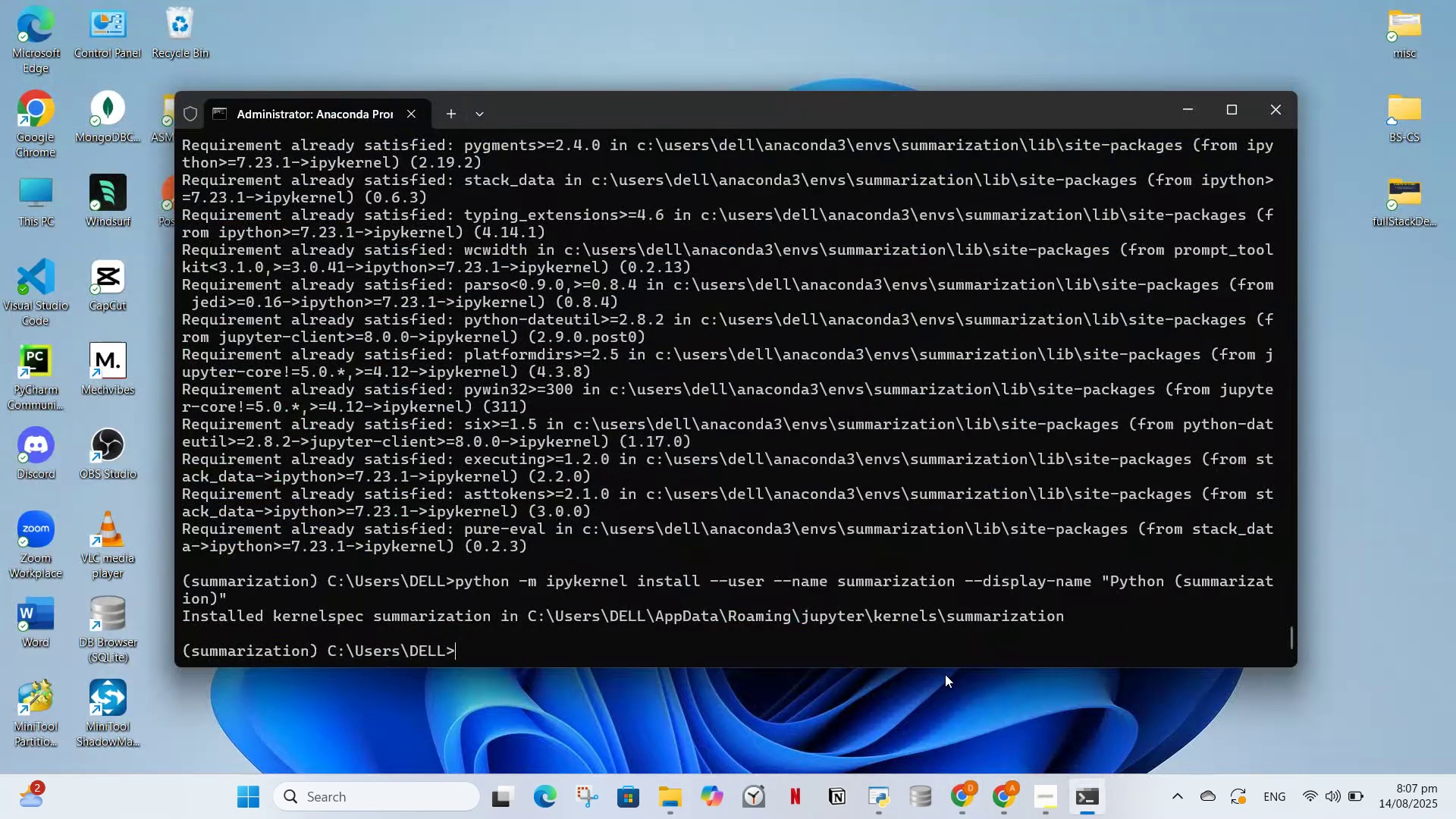 
left_click([960, 803])
 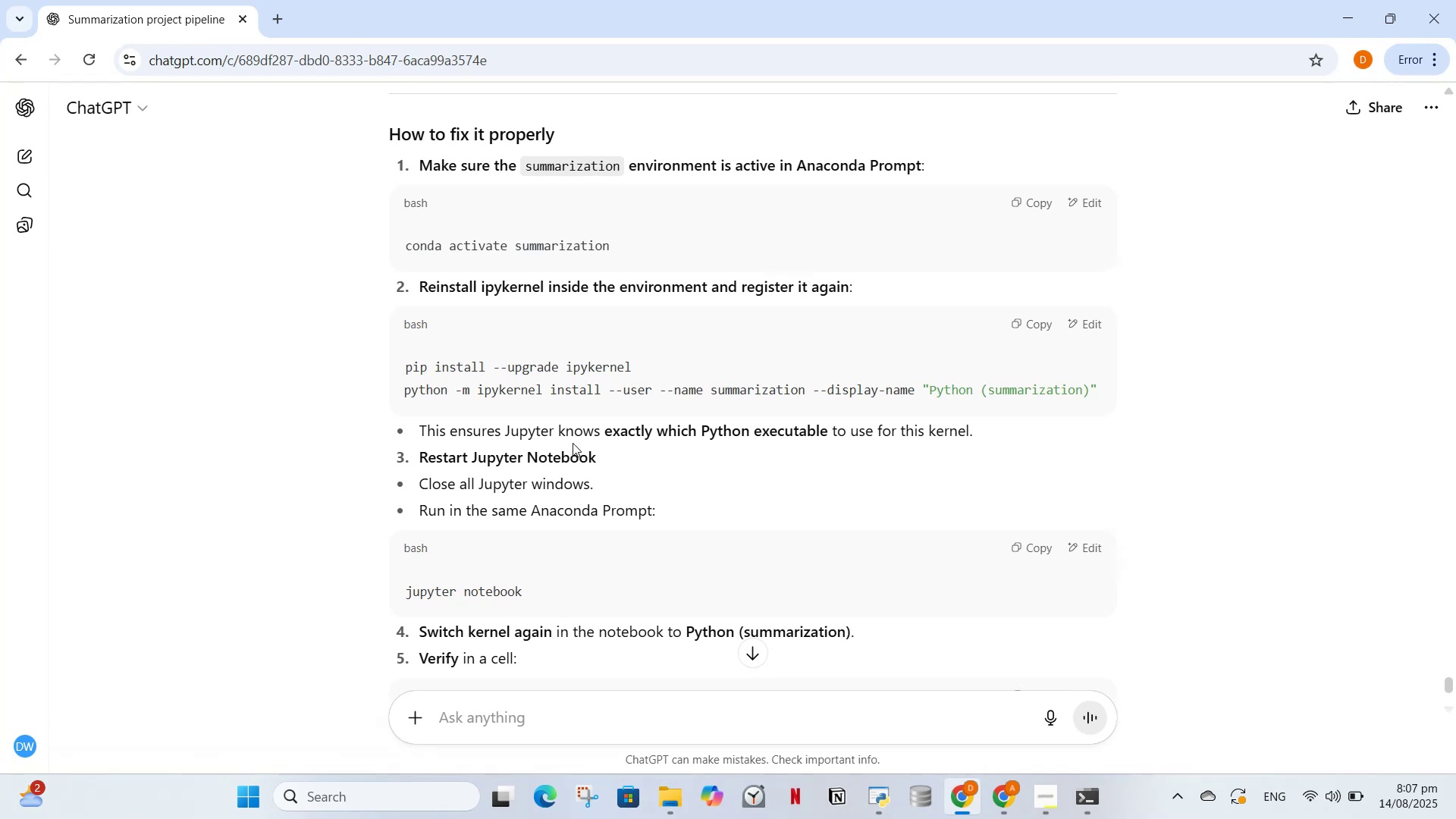 
scroll: coordinate [585, 443], scroll_direction: down, amount: 4.0
 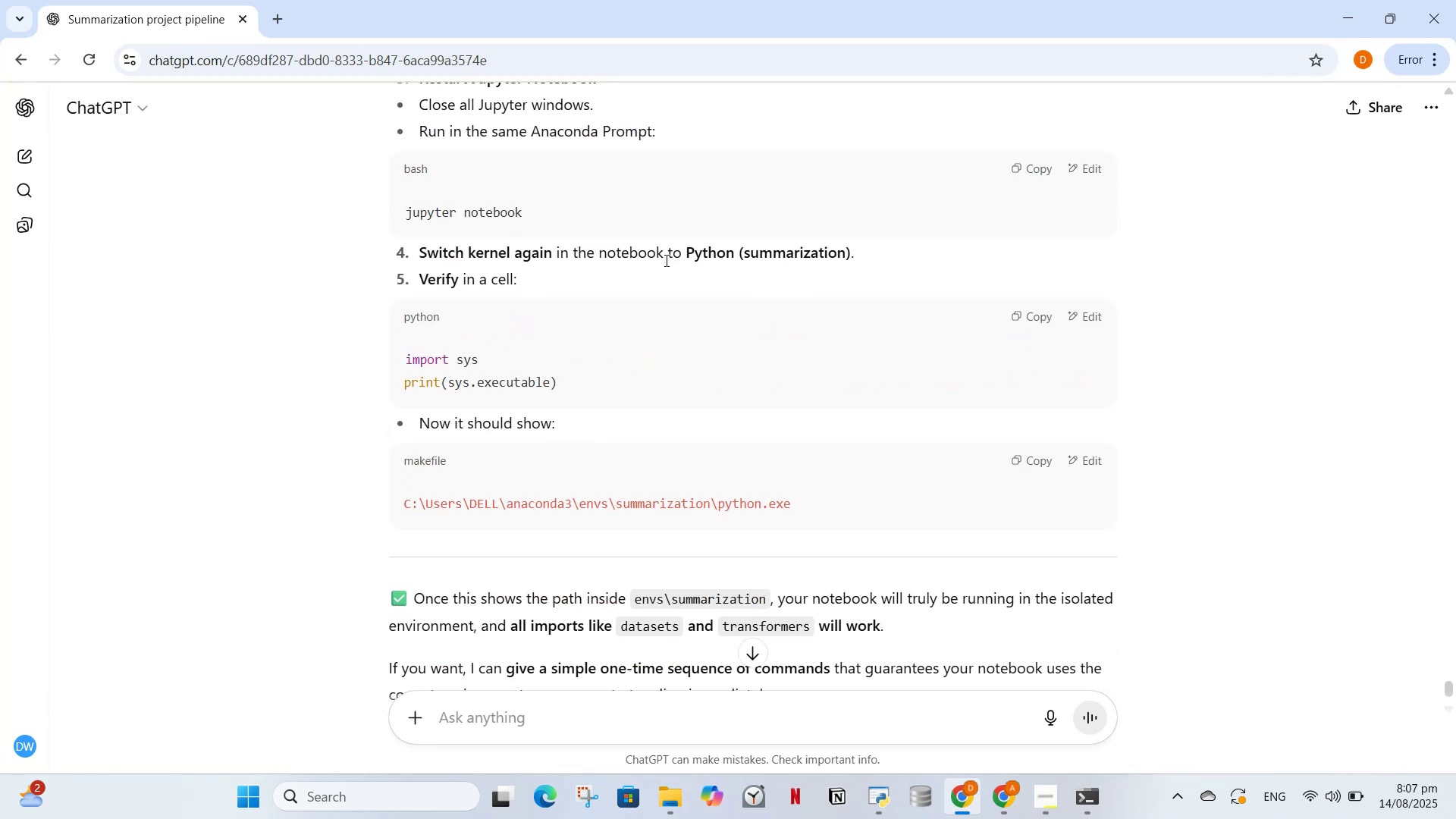 
left_click([1348, 2])
 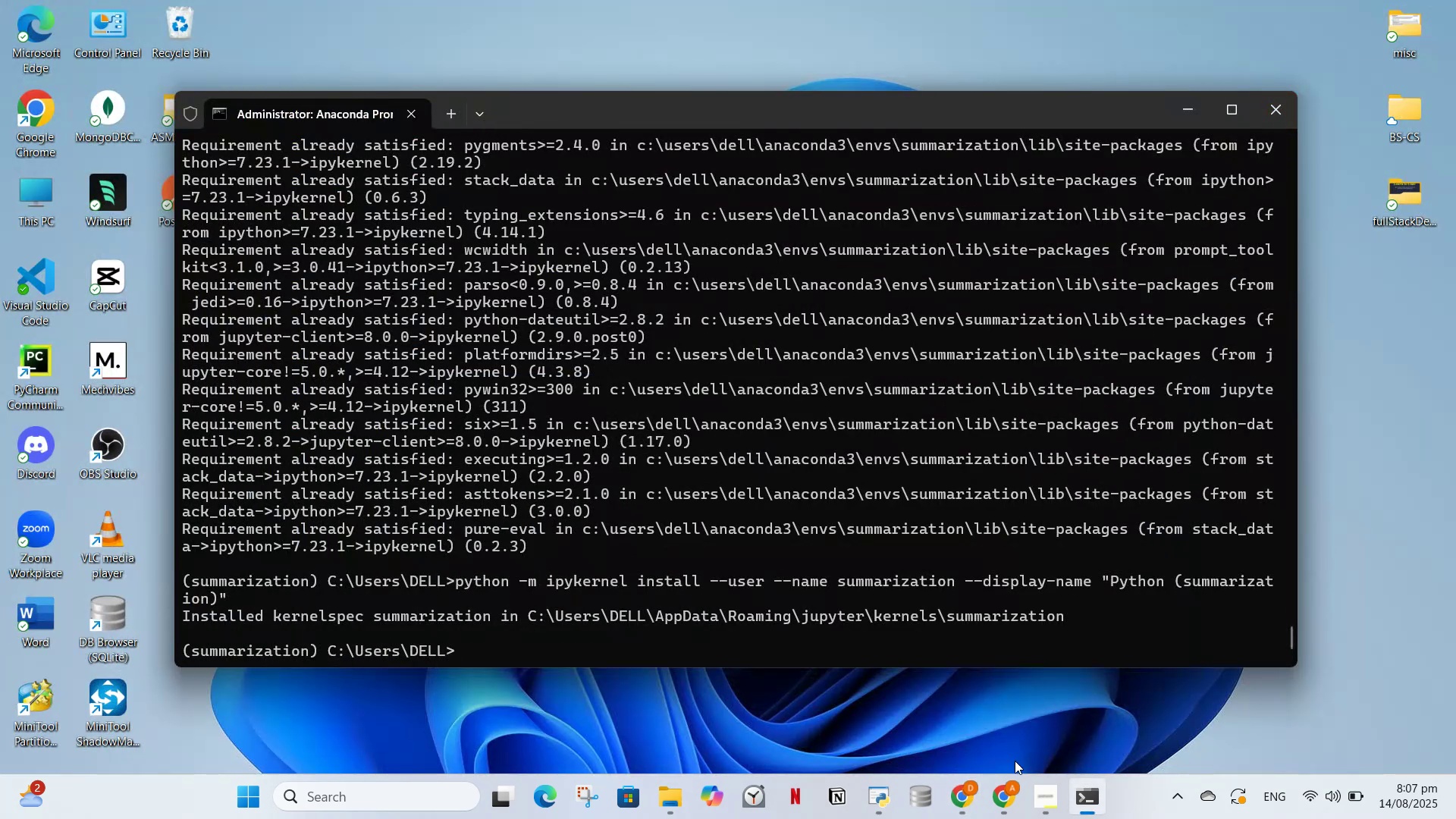 
left_click([1000, 809])
 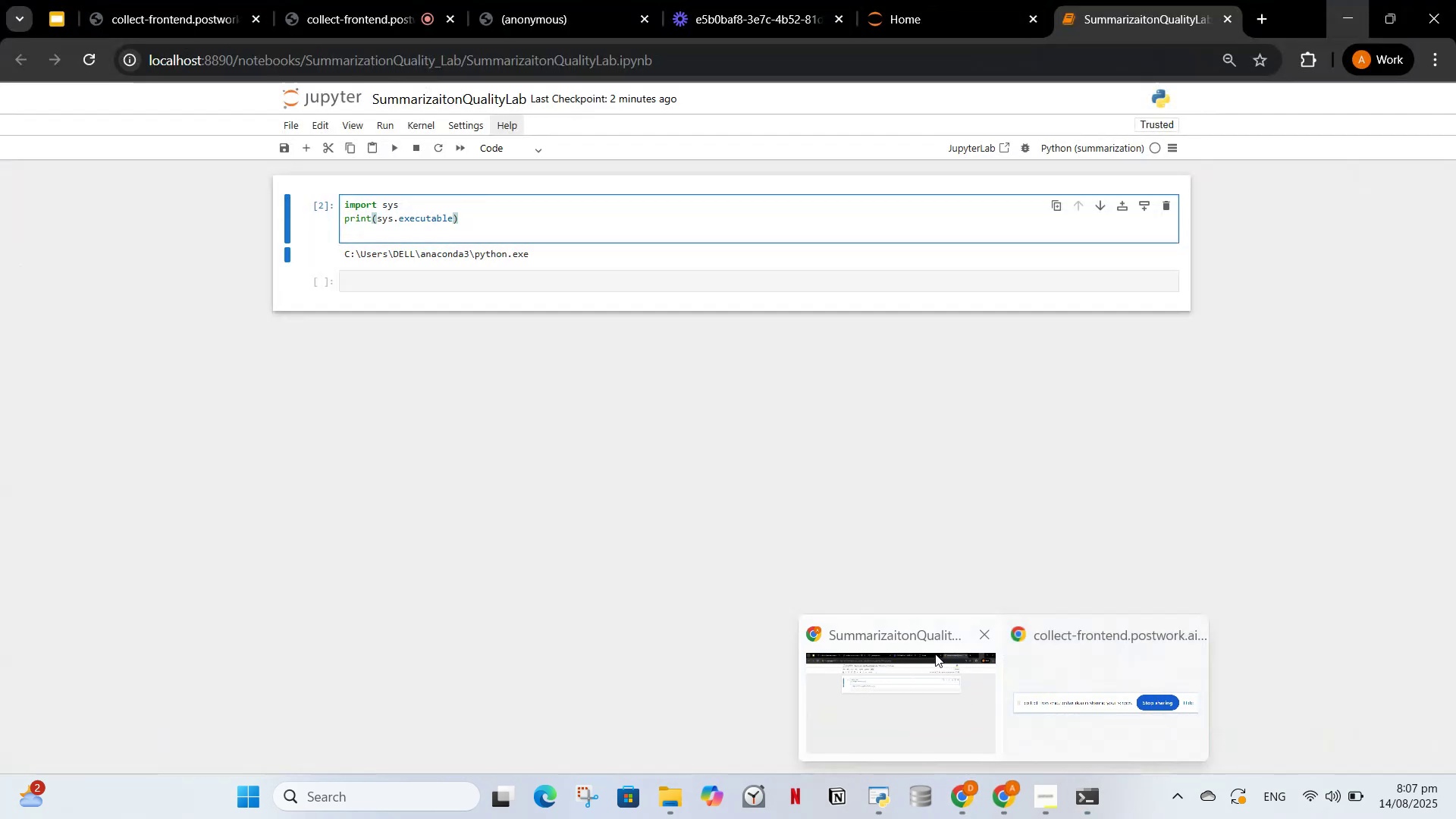 
left_click([934, 654])
 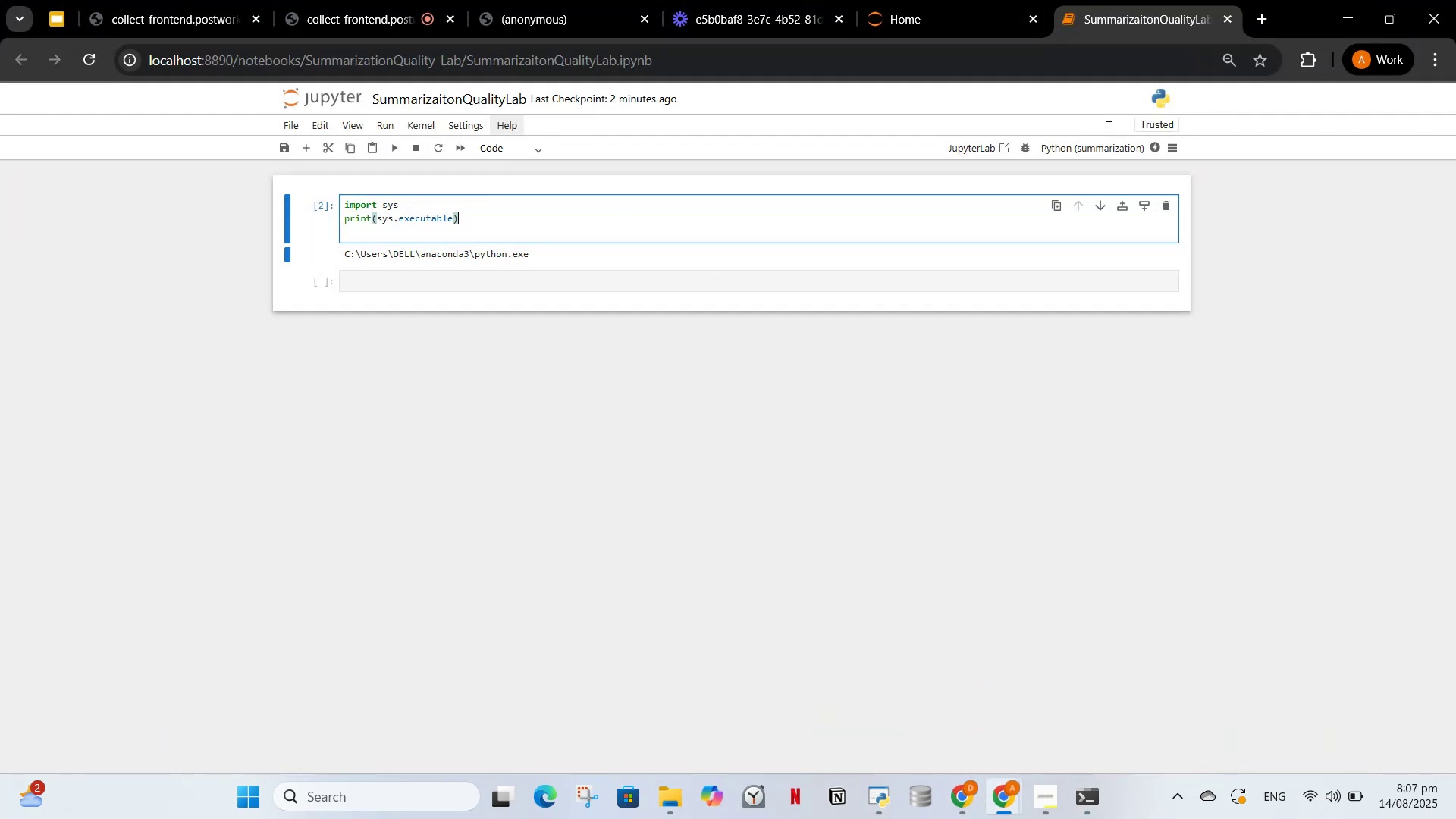 
left_click([1095, 146])
 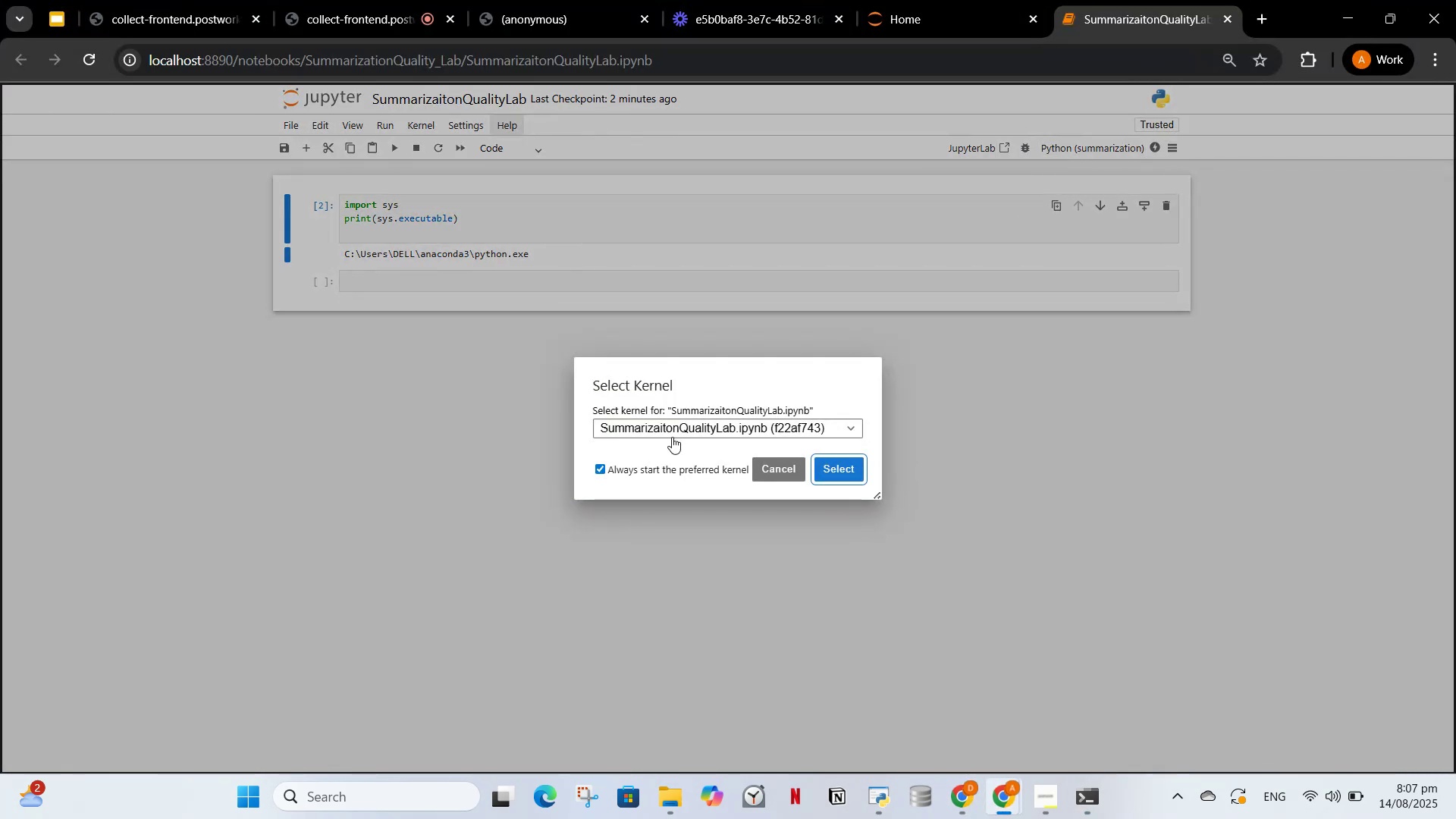 
left_click([672, 437])
 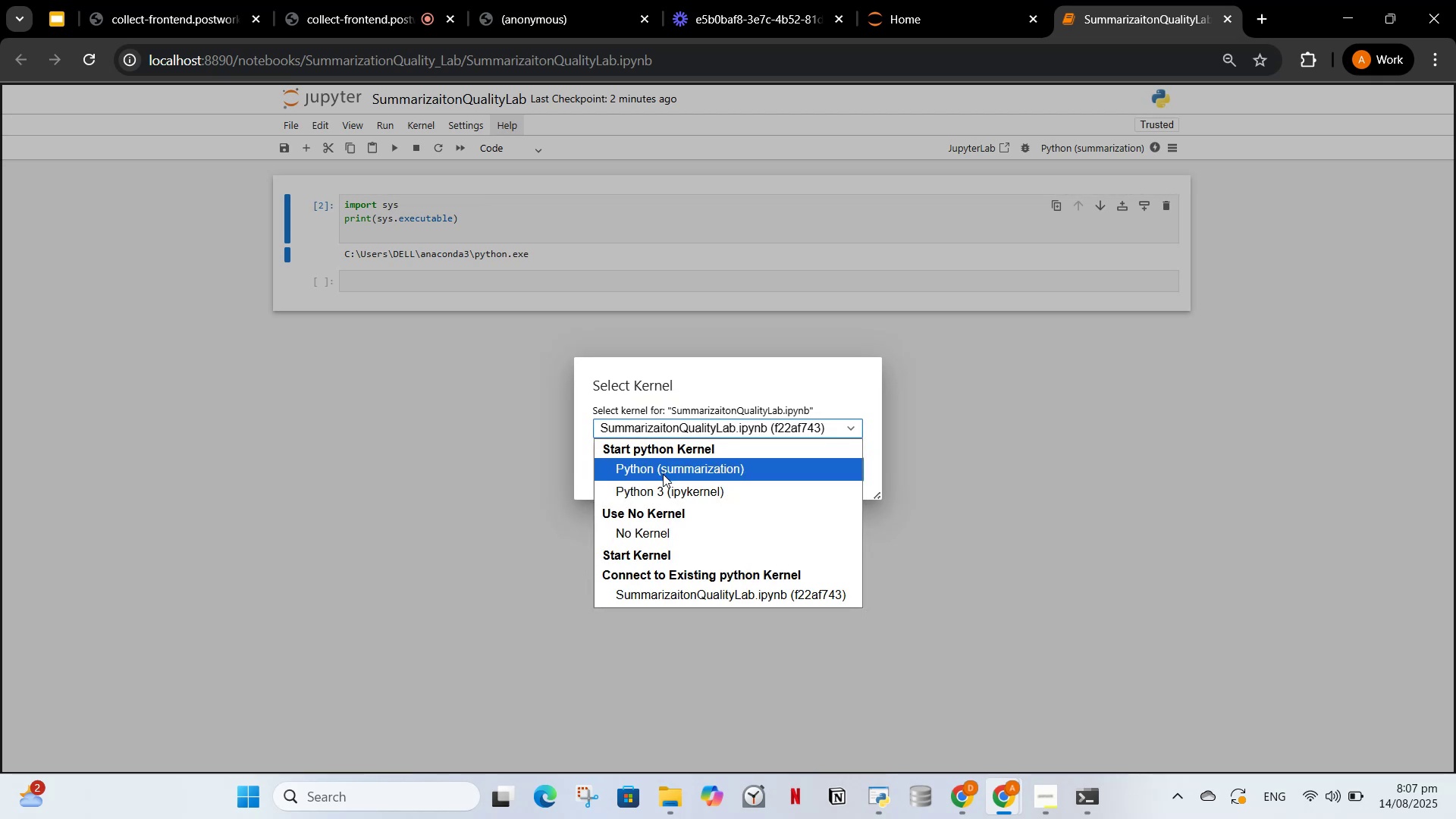 
left_click([663, 474])
 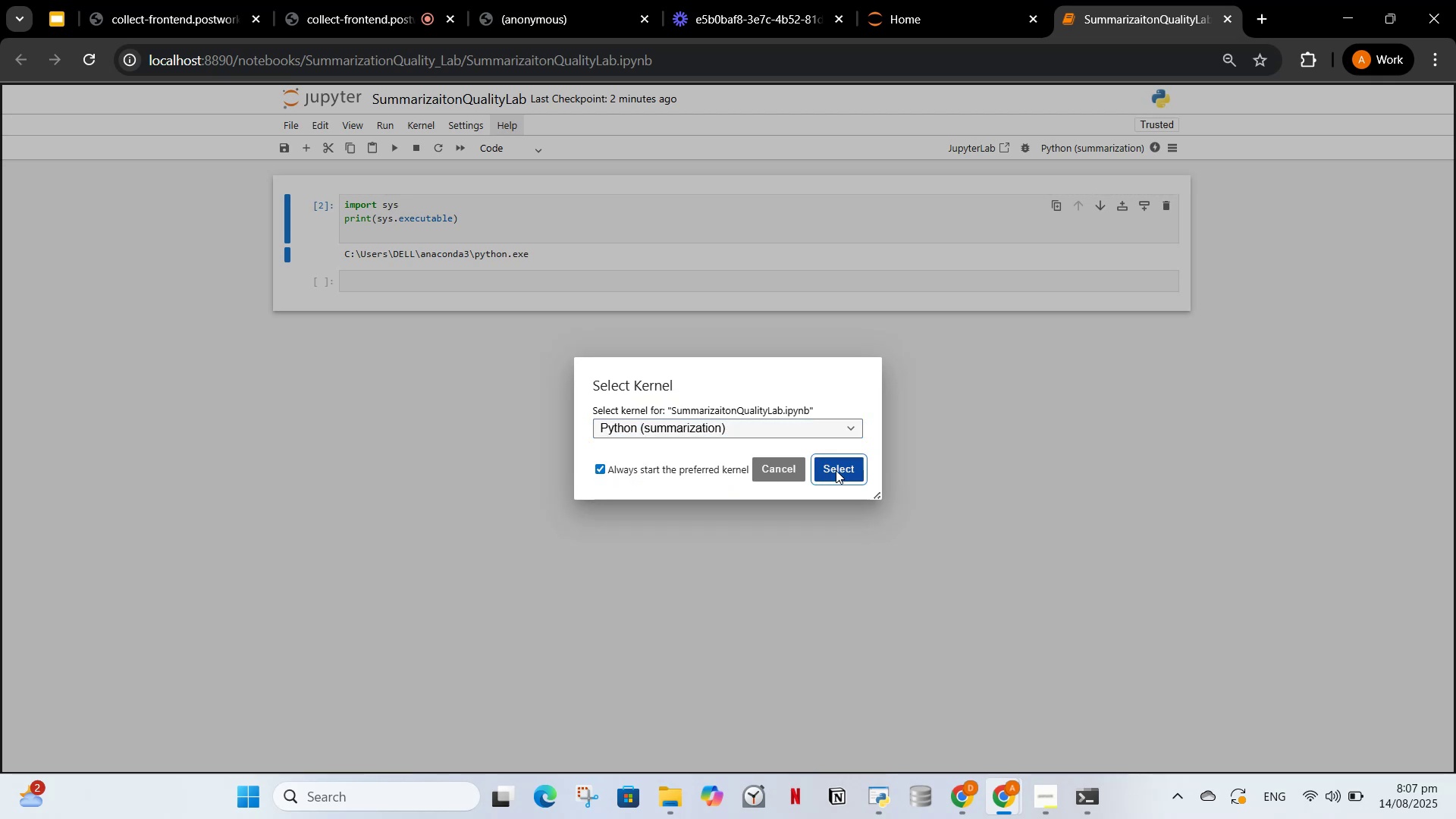 
left_click([836, 470])
 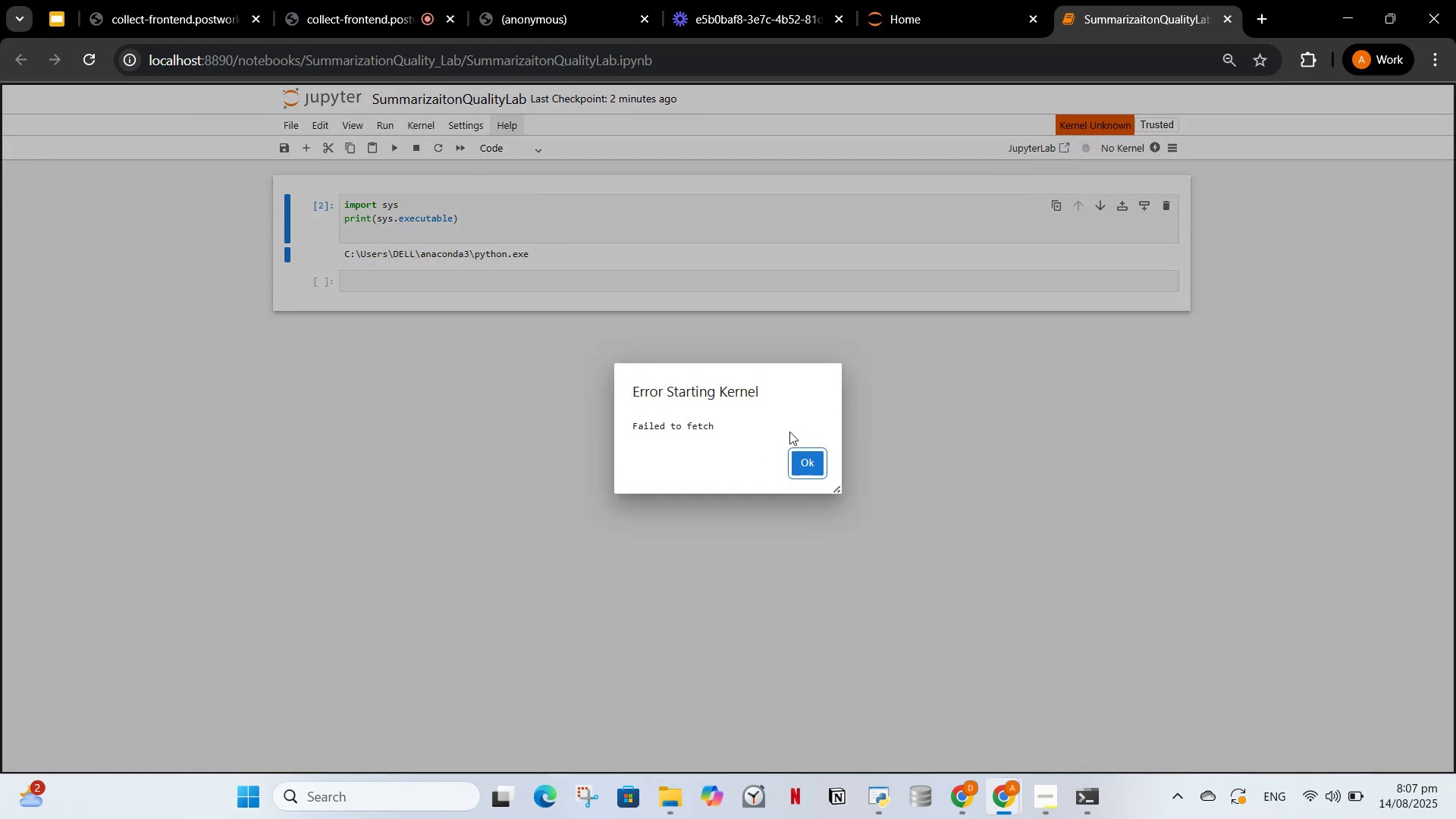 
left_click([801, 462])
 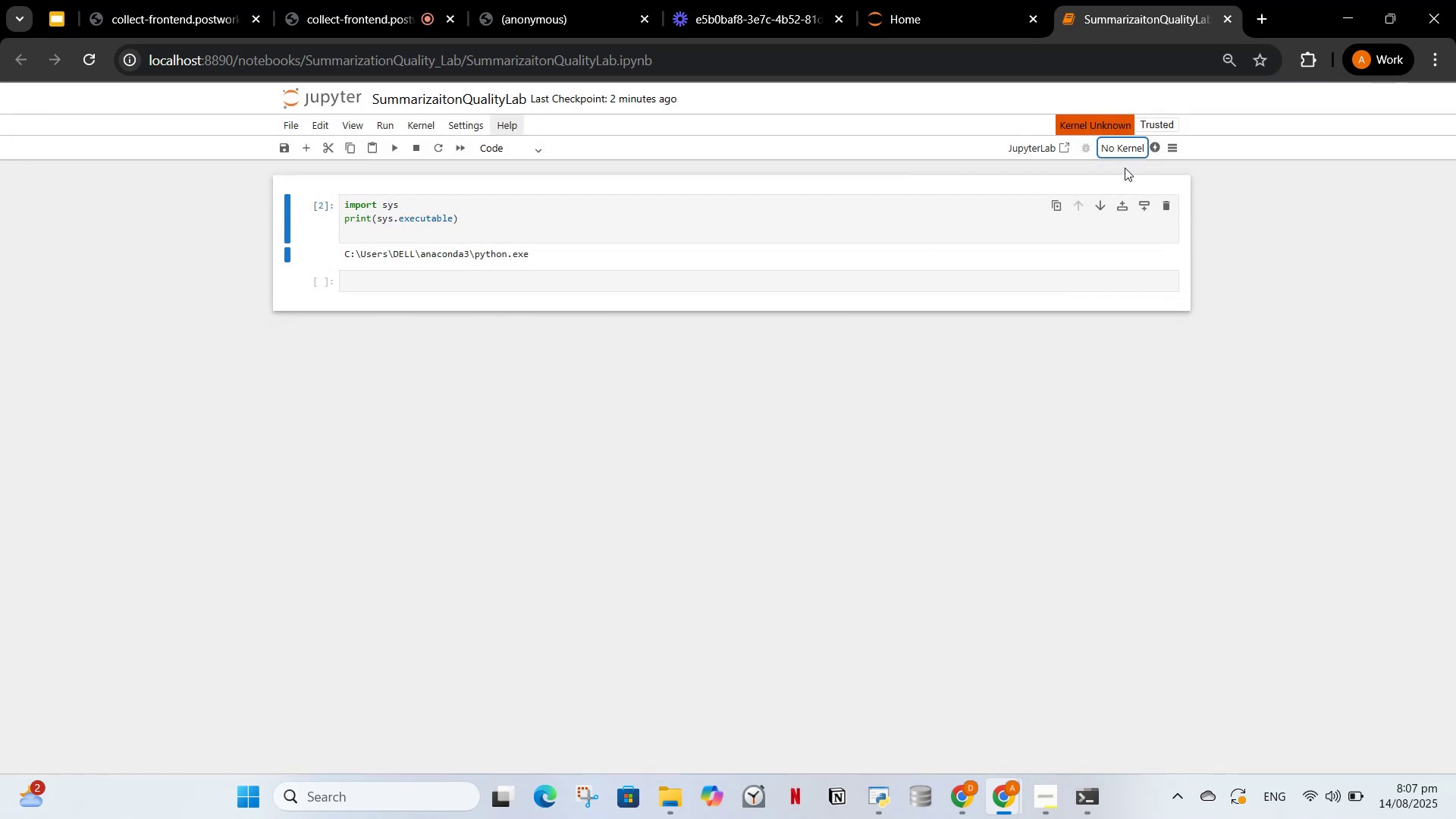 
left_click([1123, 151])
 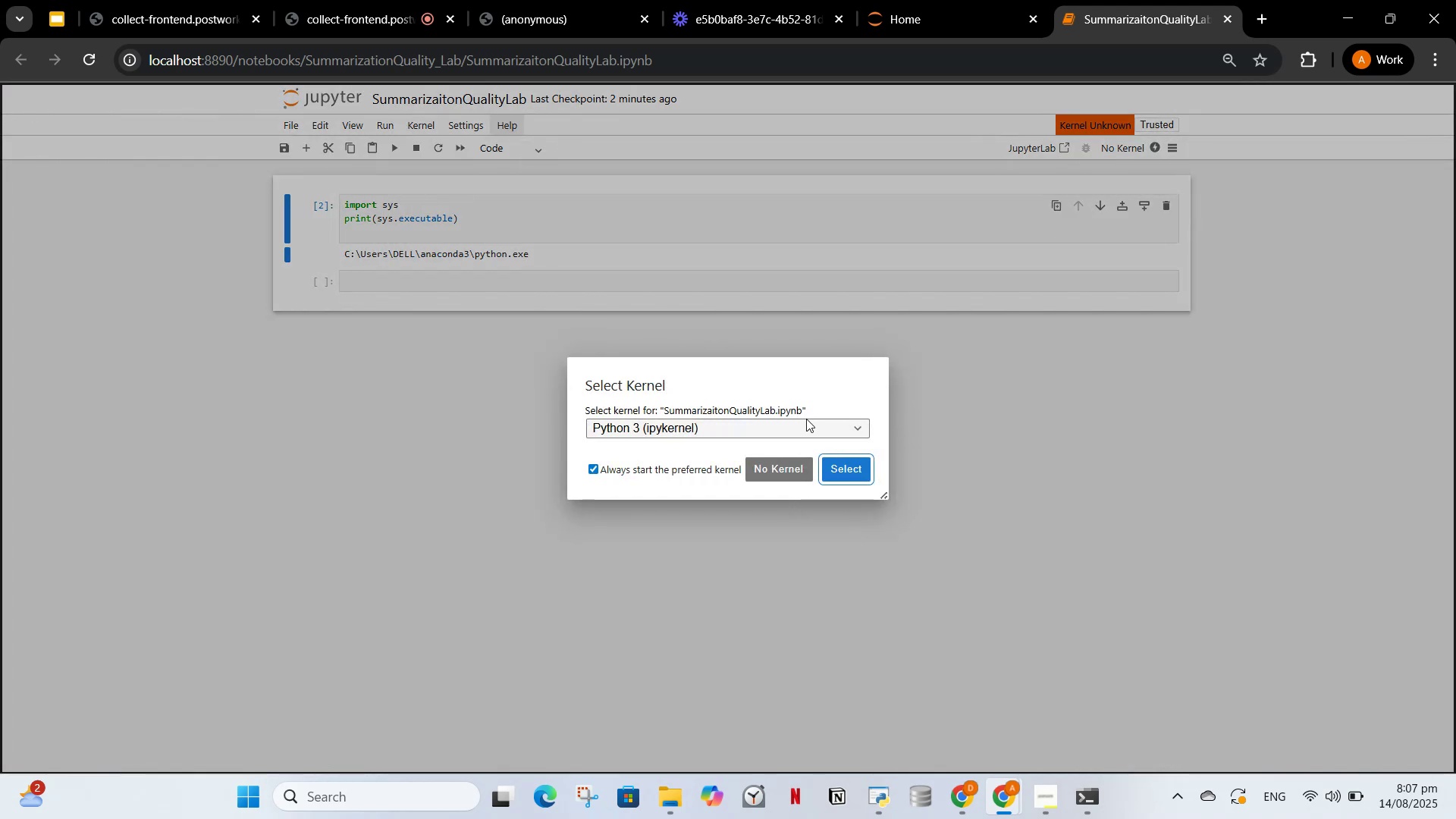 
left_click_drag(start_coordinate=[777, 423], to_coordinate=[775, 428])
 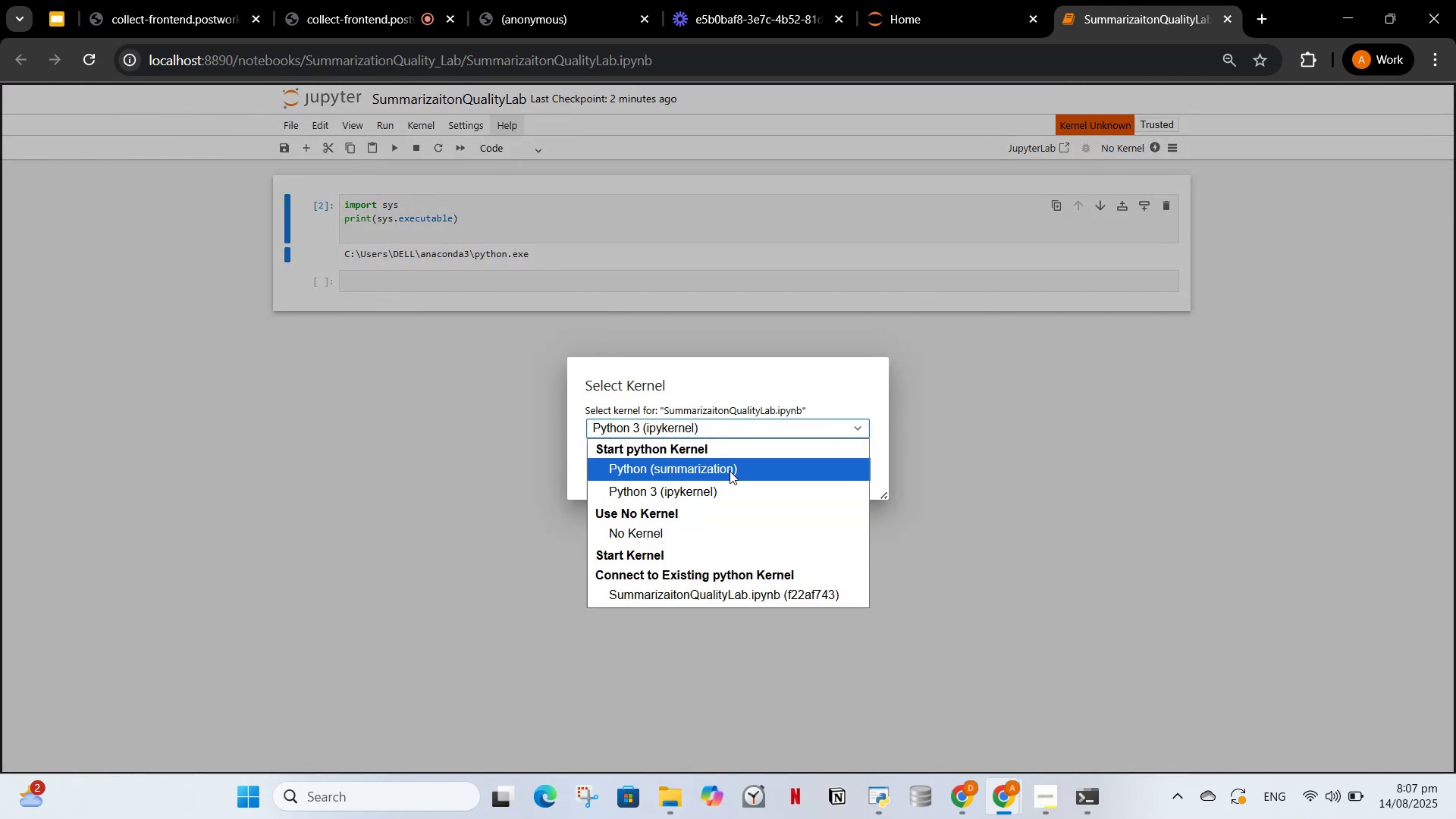 
left_click([730, 471])
 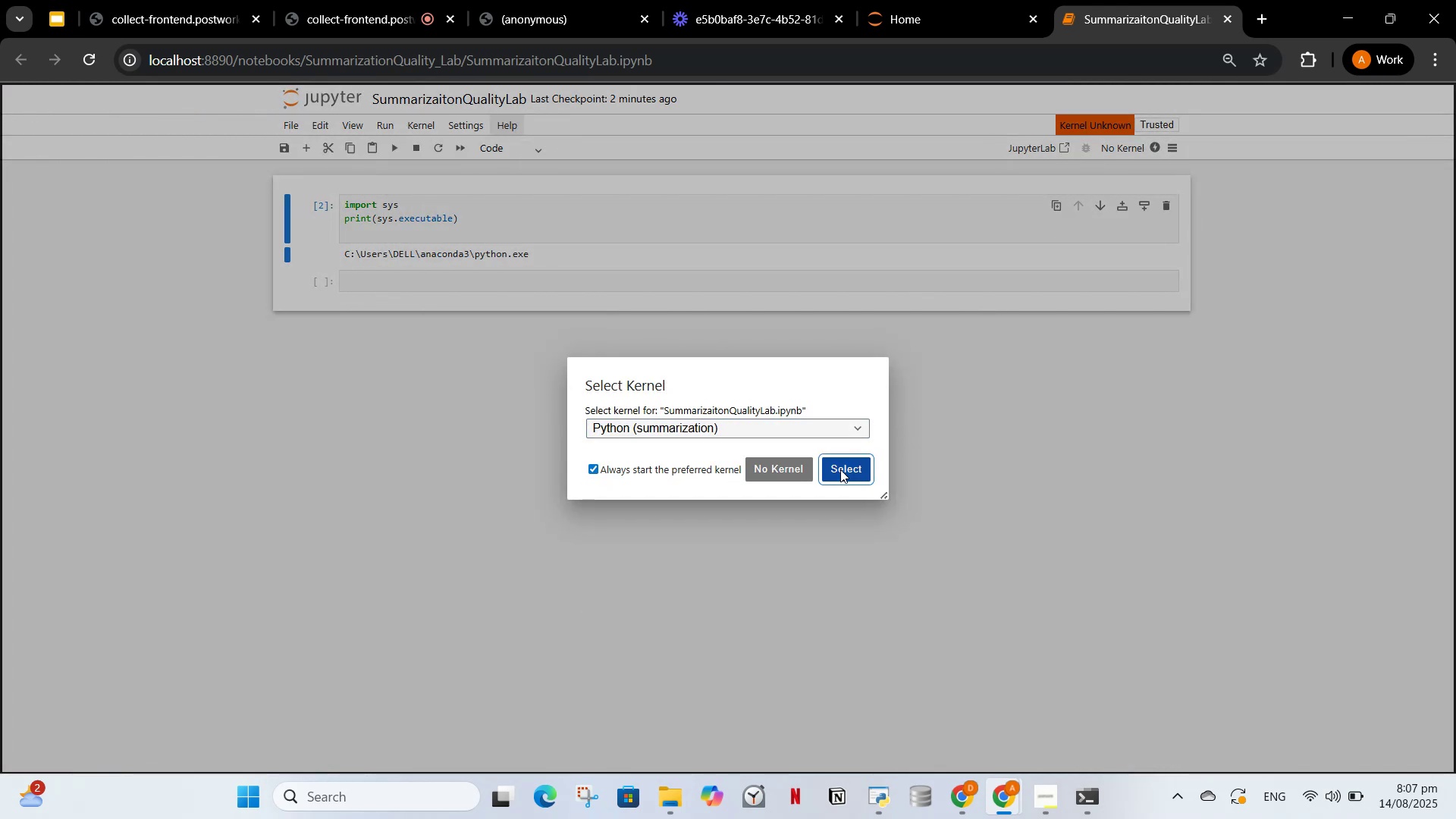 
left_click([840, 469])
 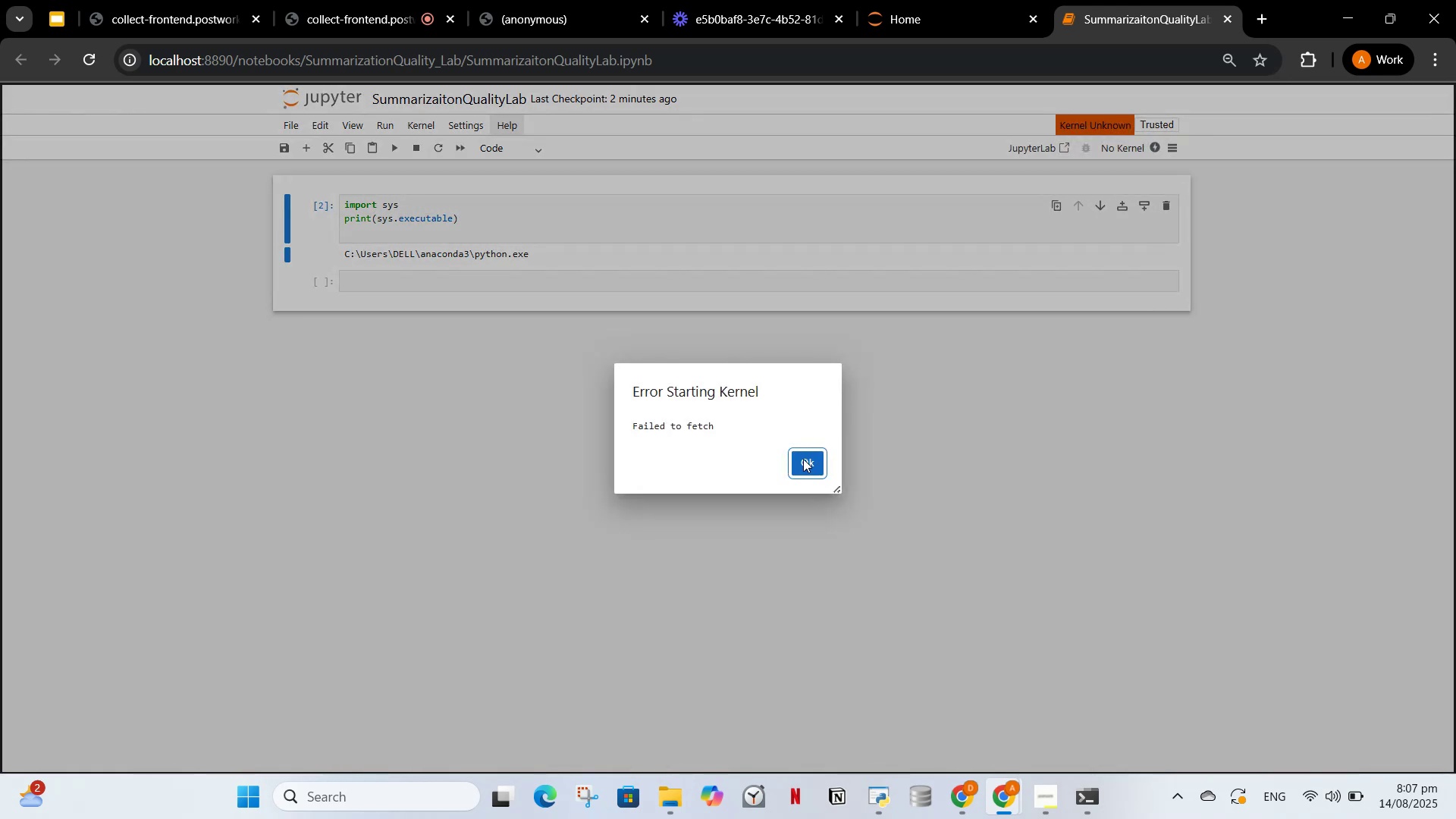 
left_click([795, 450])
 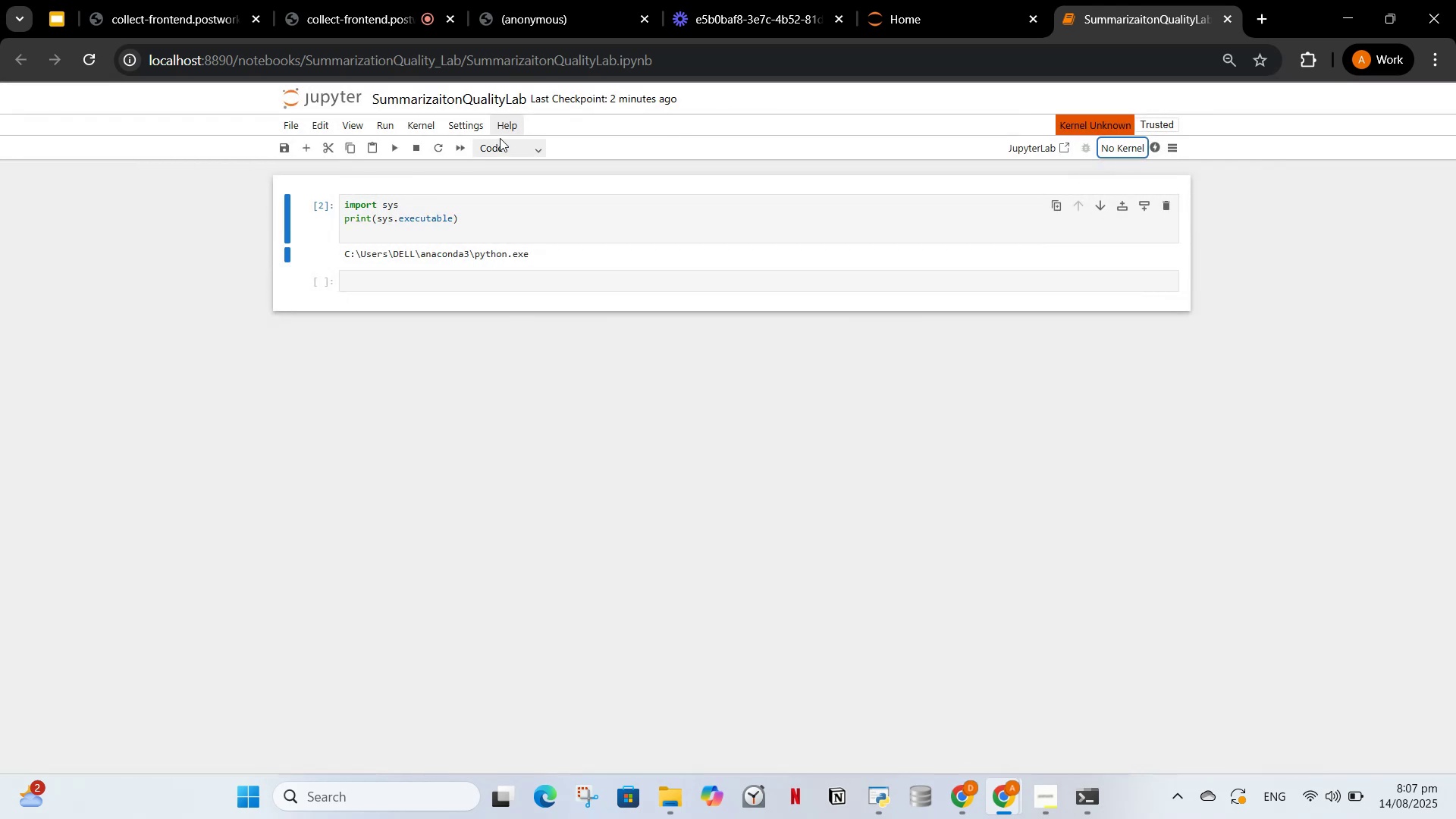 
left_click([460, 130])
 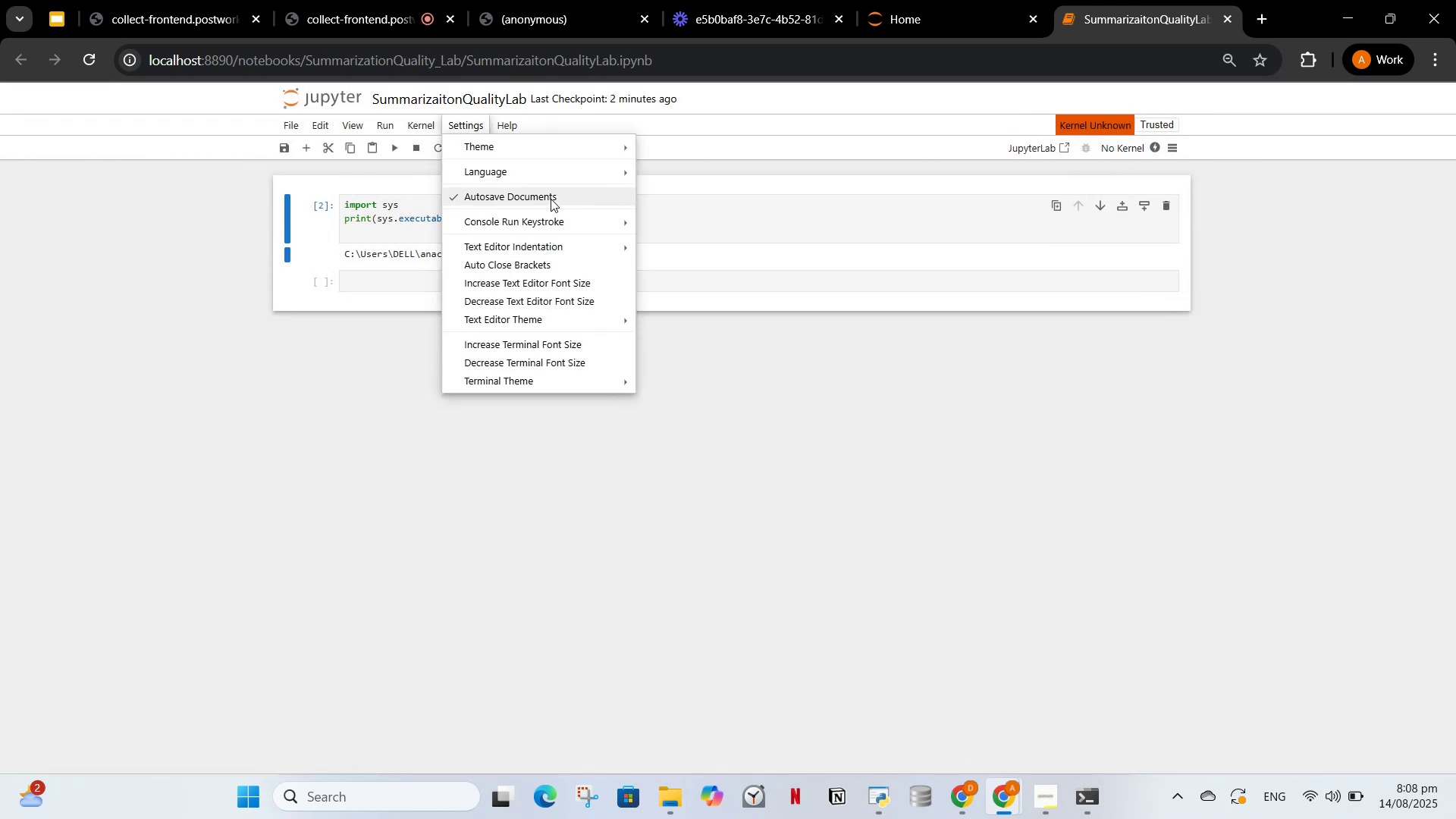 
left_click([387, 402])
 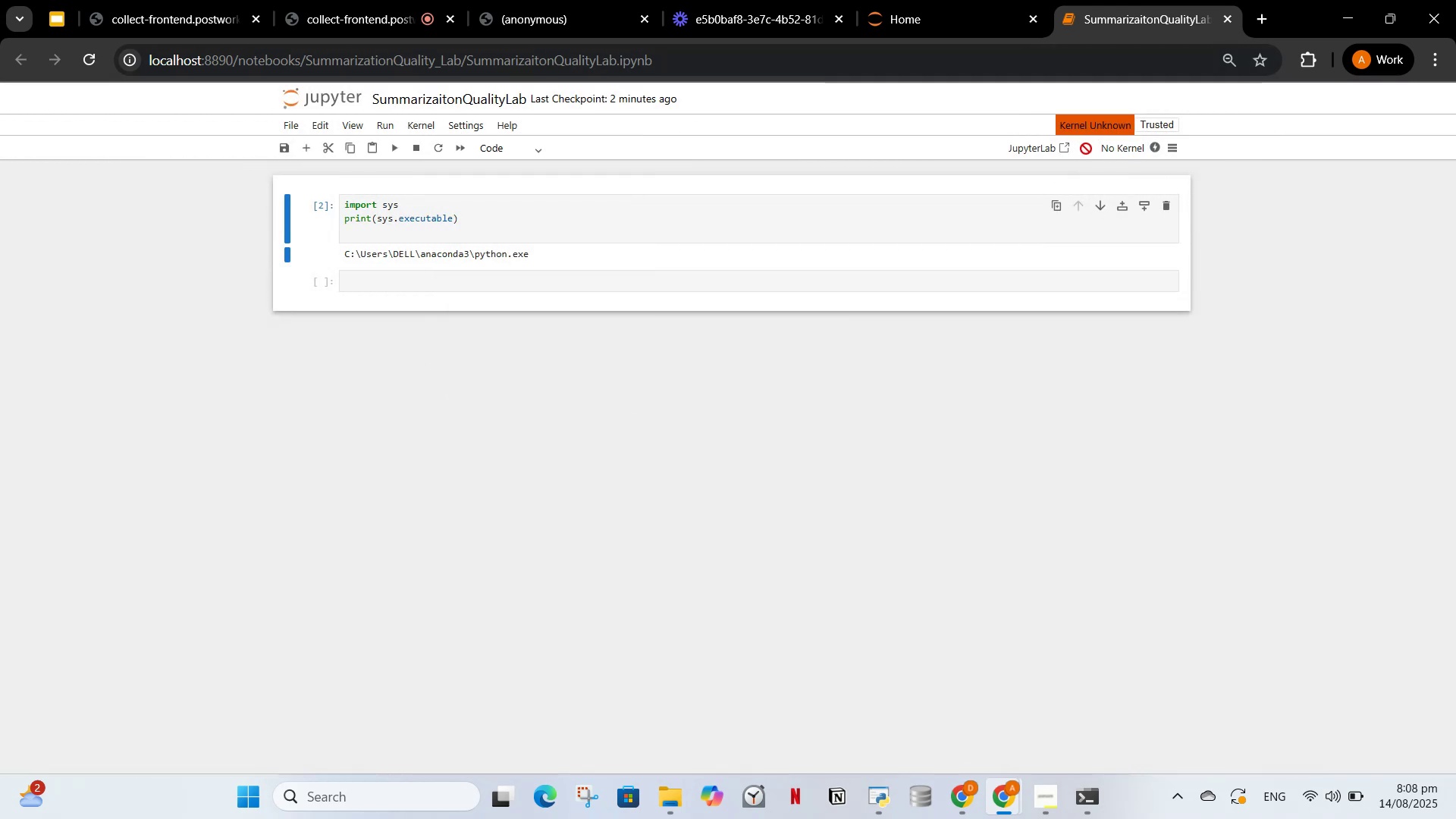 
left_click([1110, 143])
 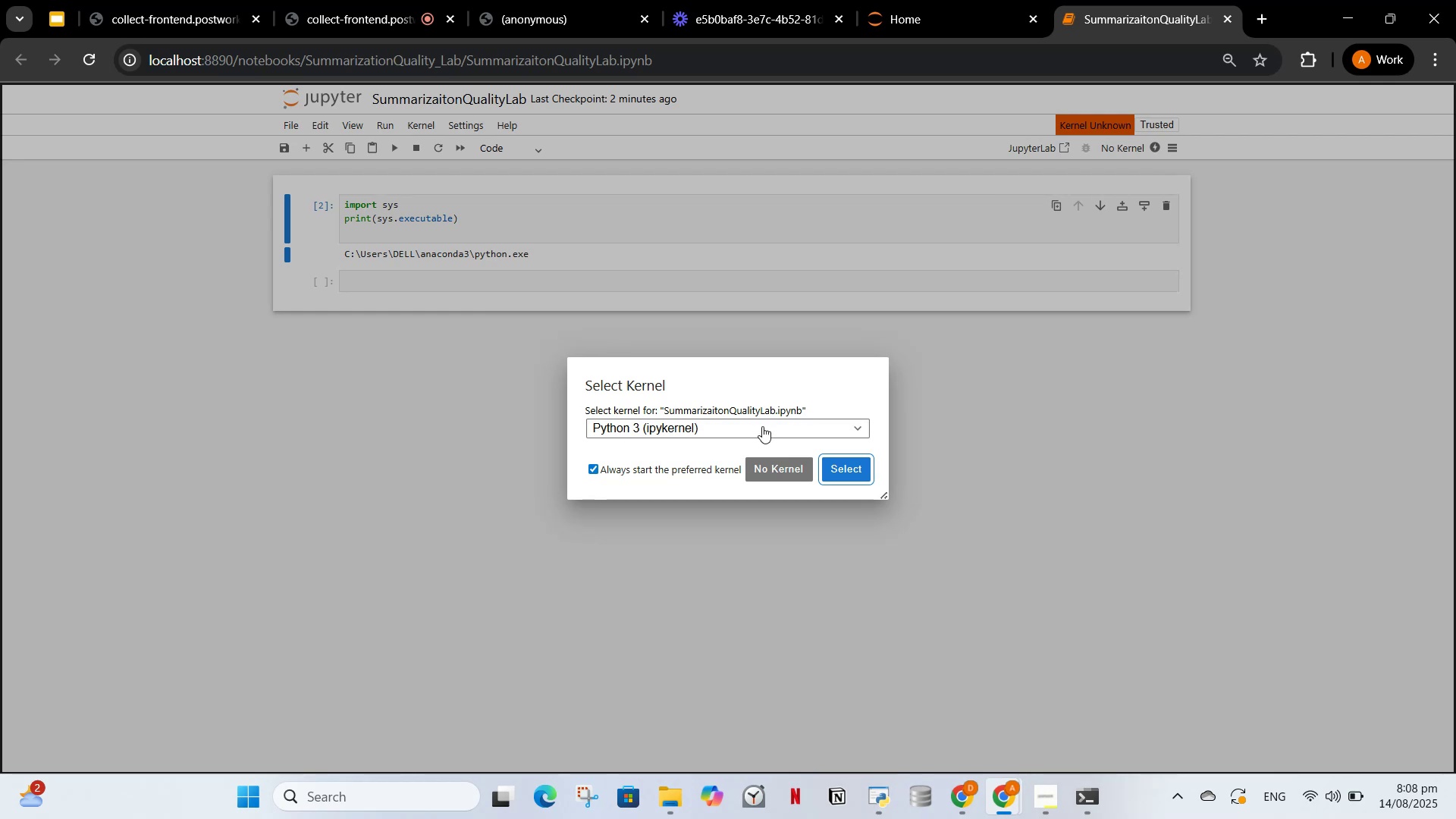 
left_click([763, 420])
 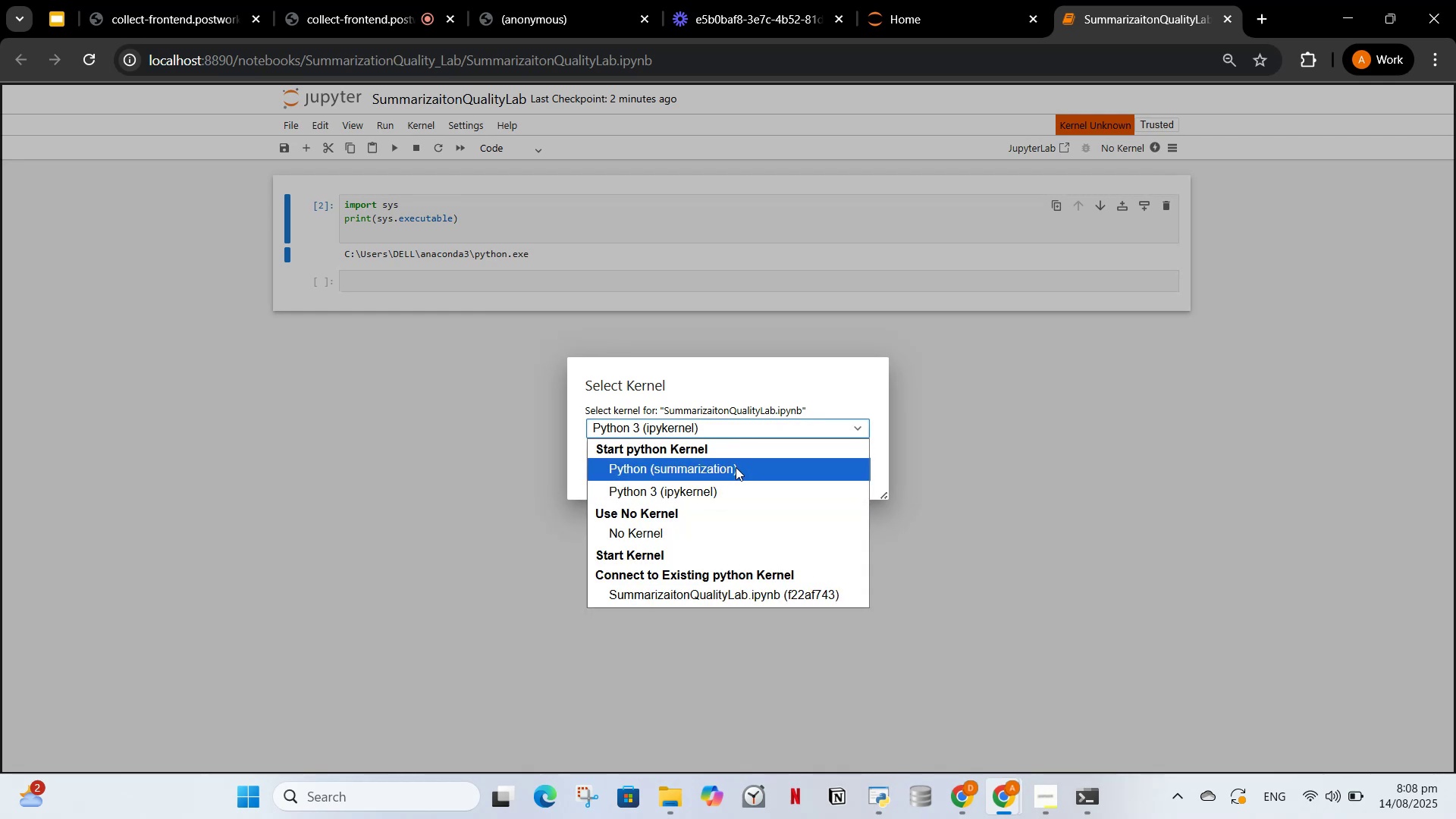 
left_click_drag(start_coordinate=[736, 467], to_coordinate=[736, 488])
 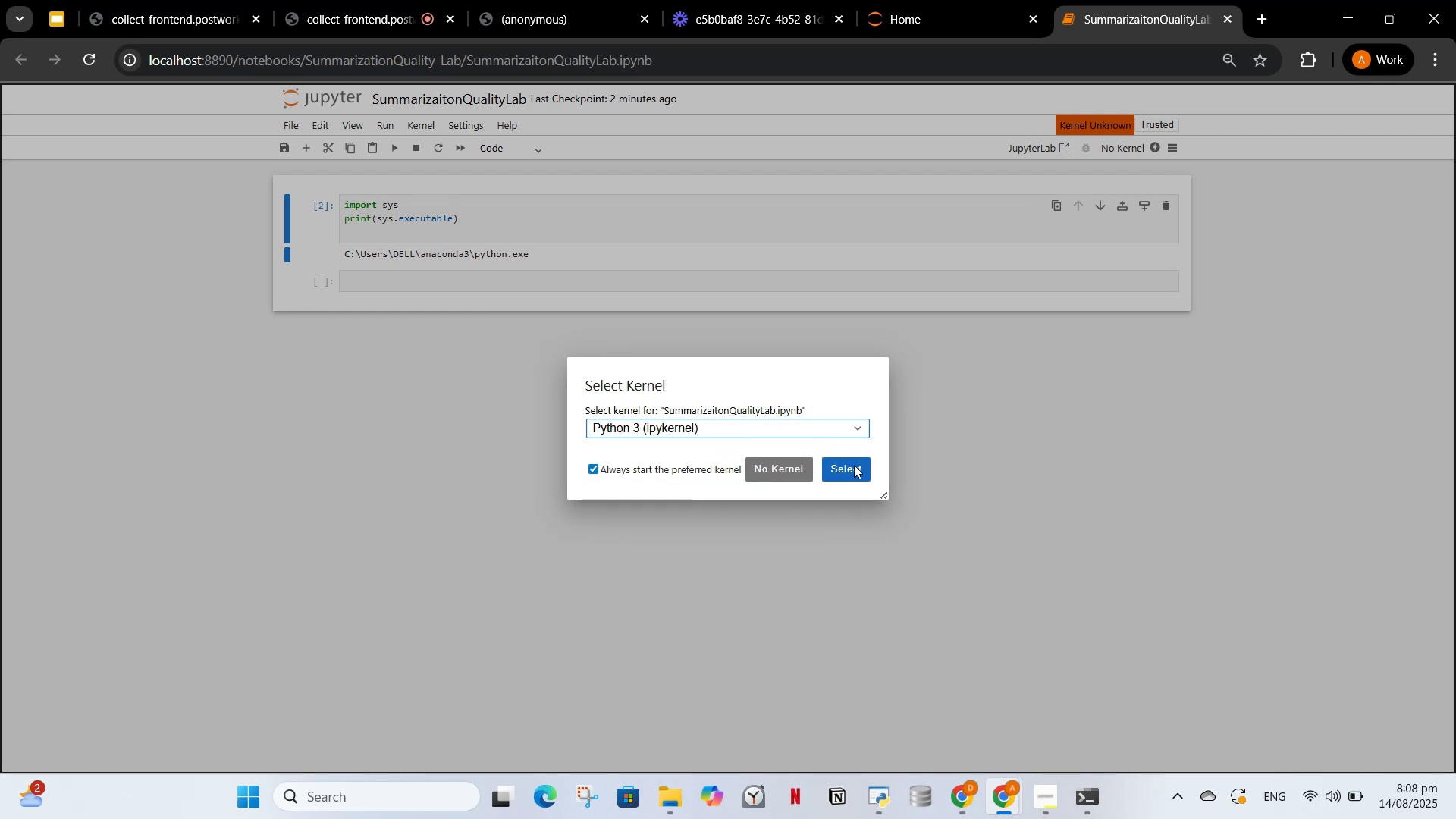 
left_click([854, 465])
 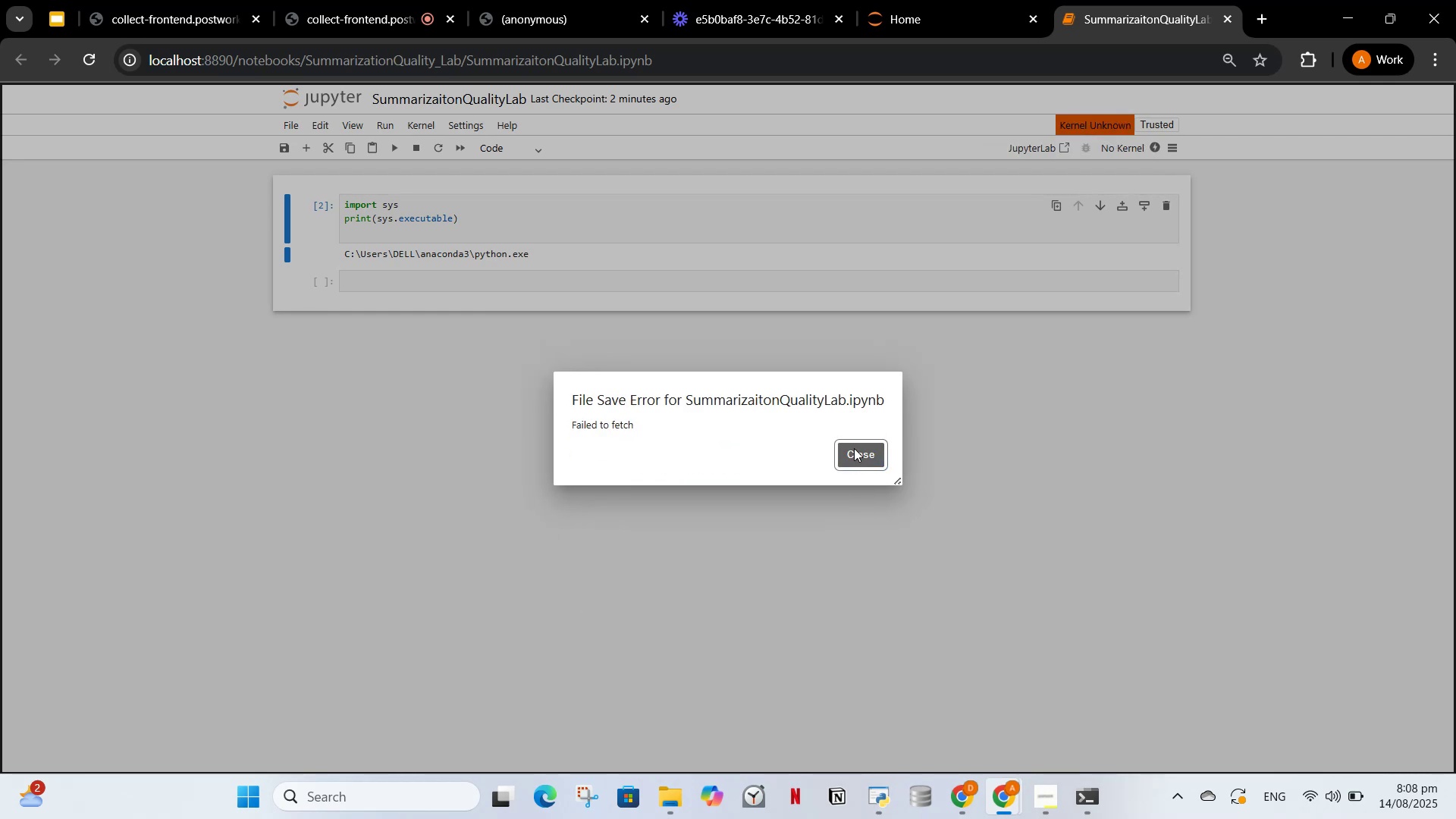 
left_click([854, 448])
 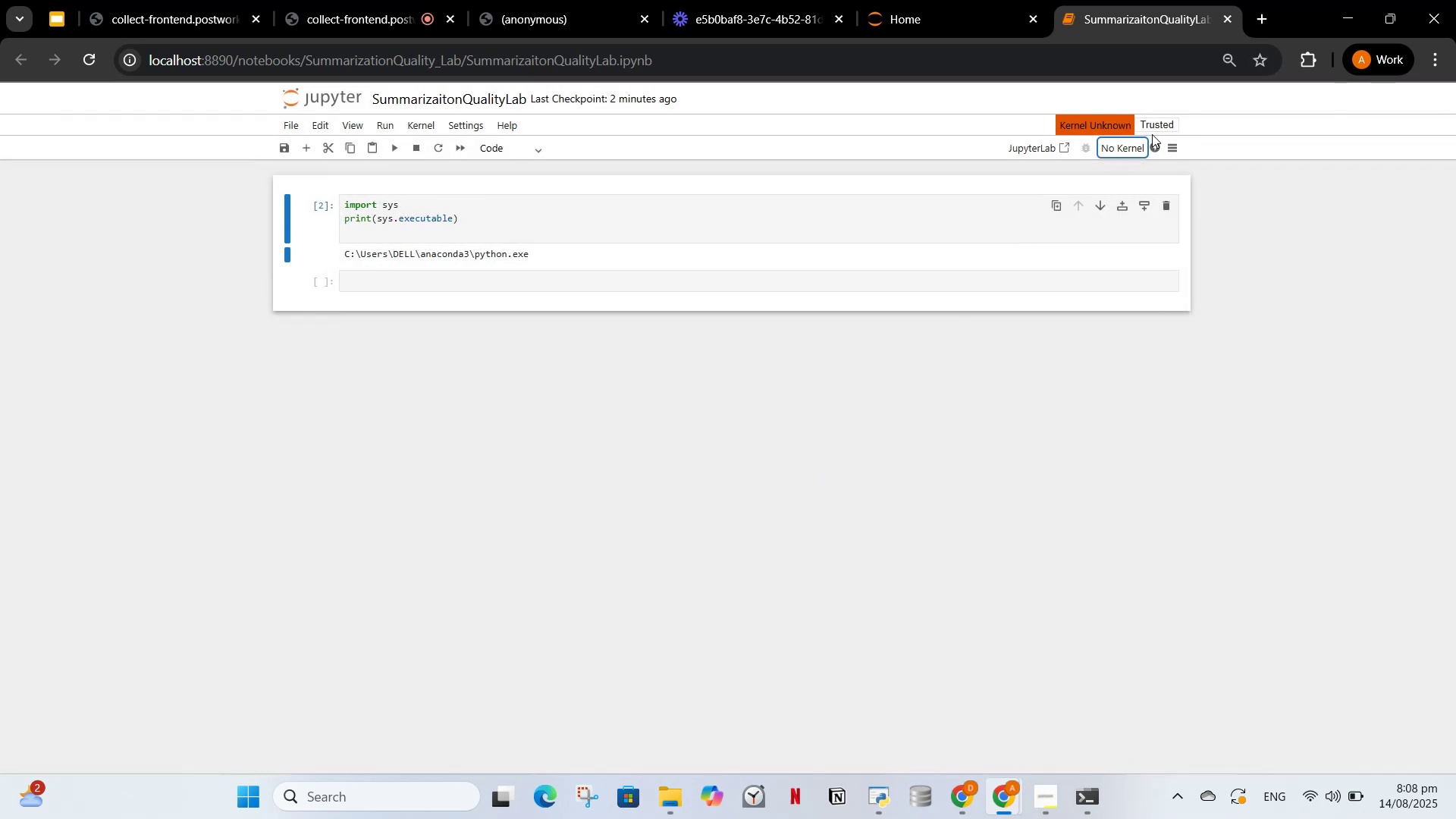 
left_click([1121, 146])
 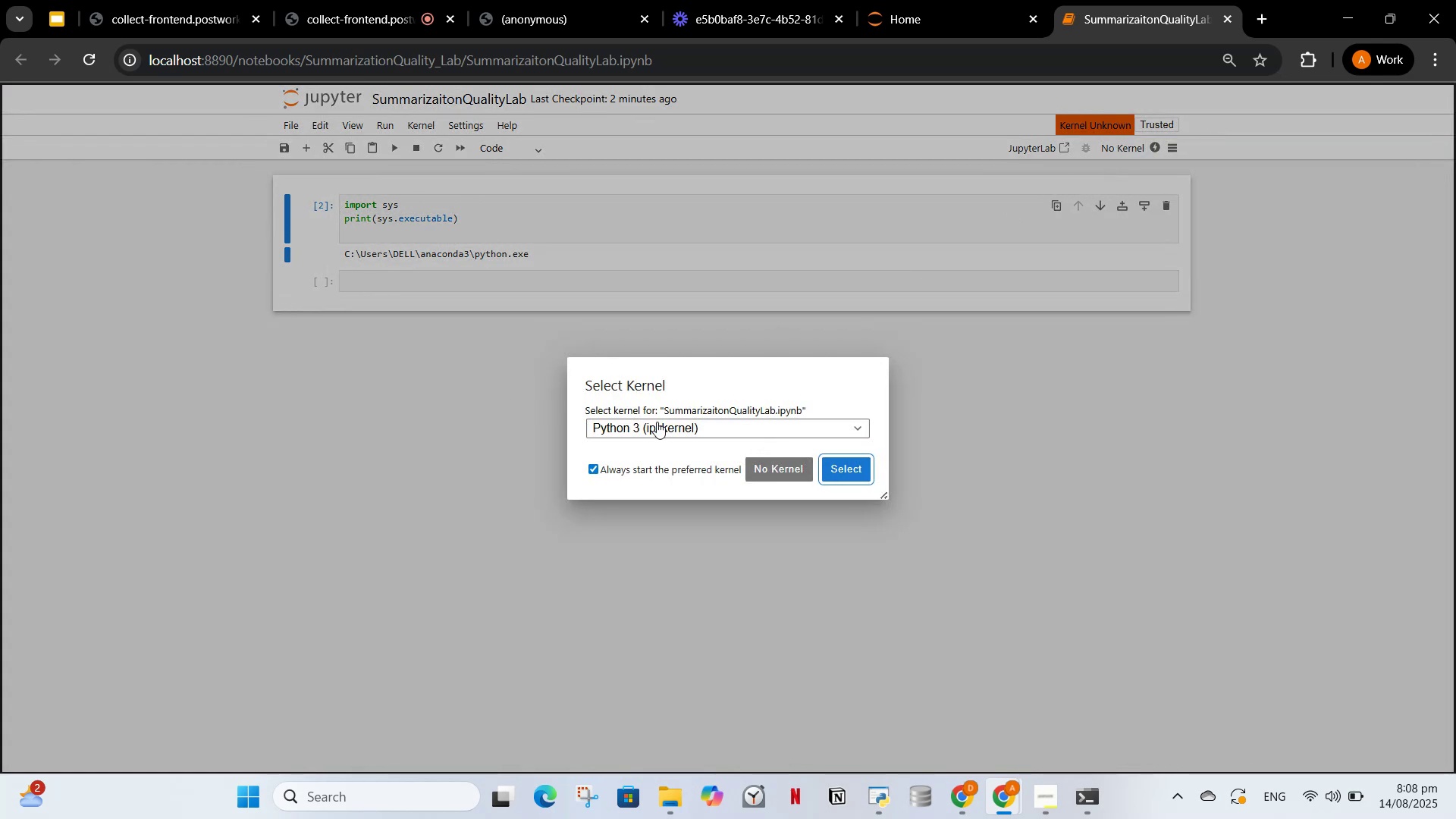 
left_click([659, 431])
 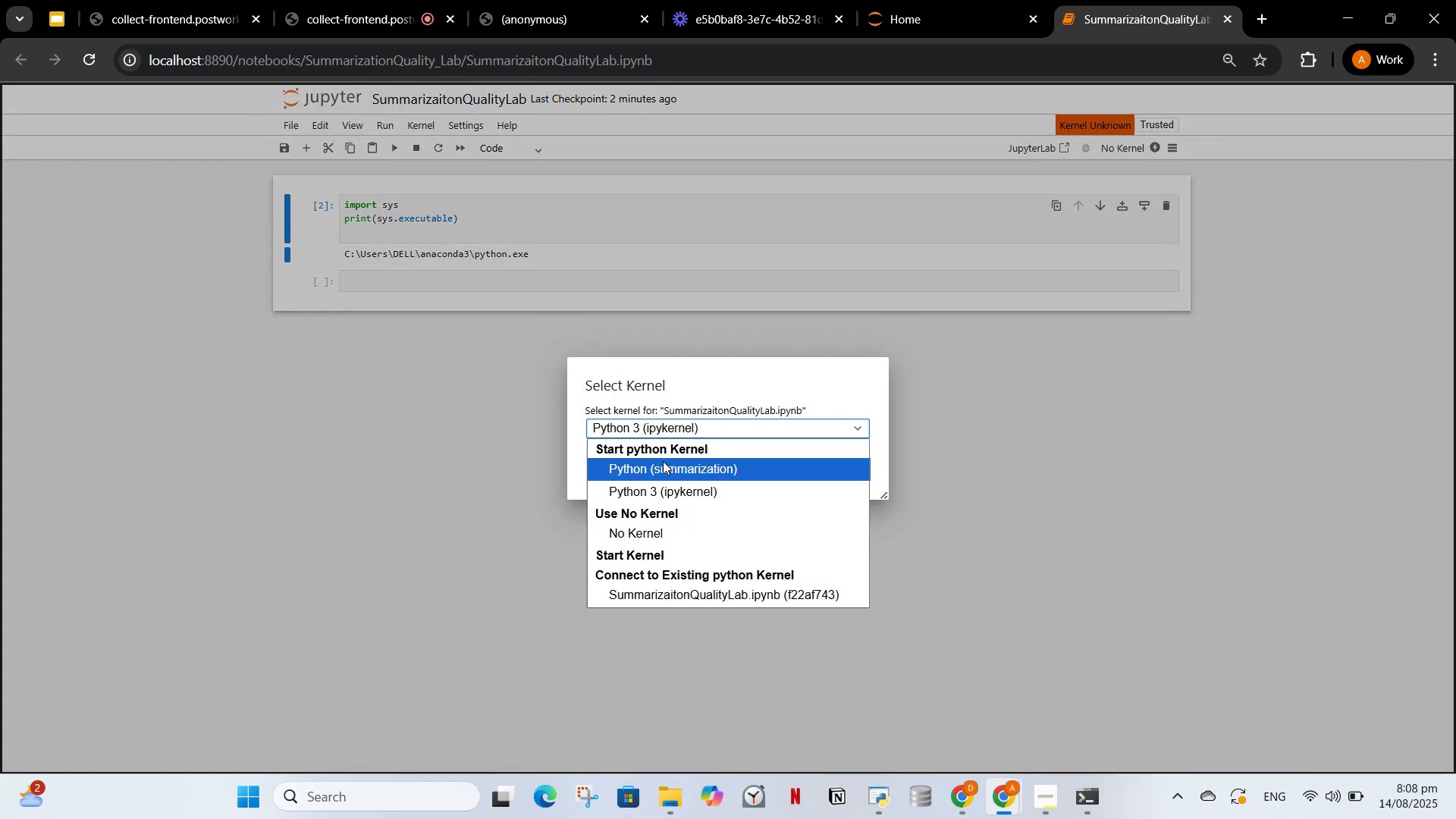 
left_click([663, 461])
 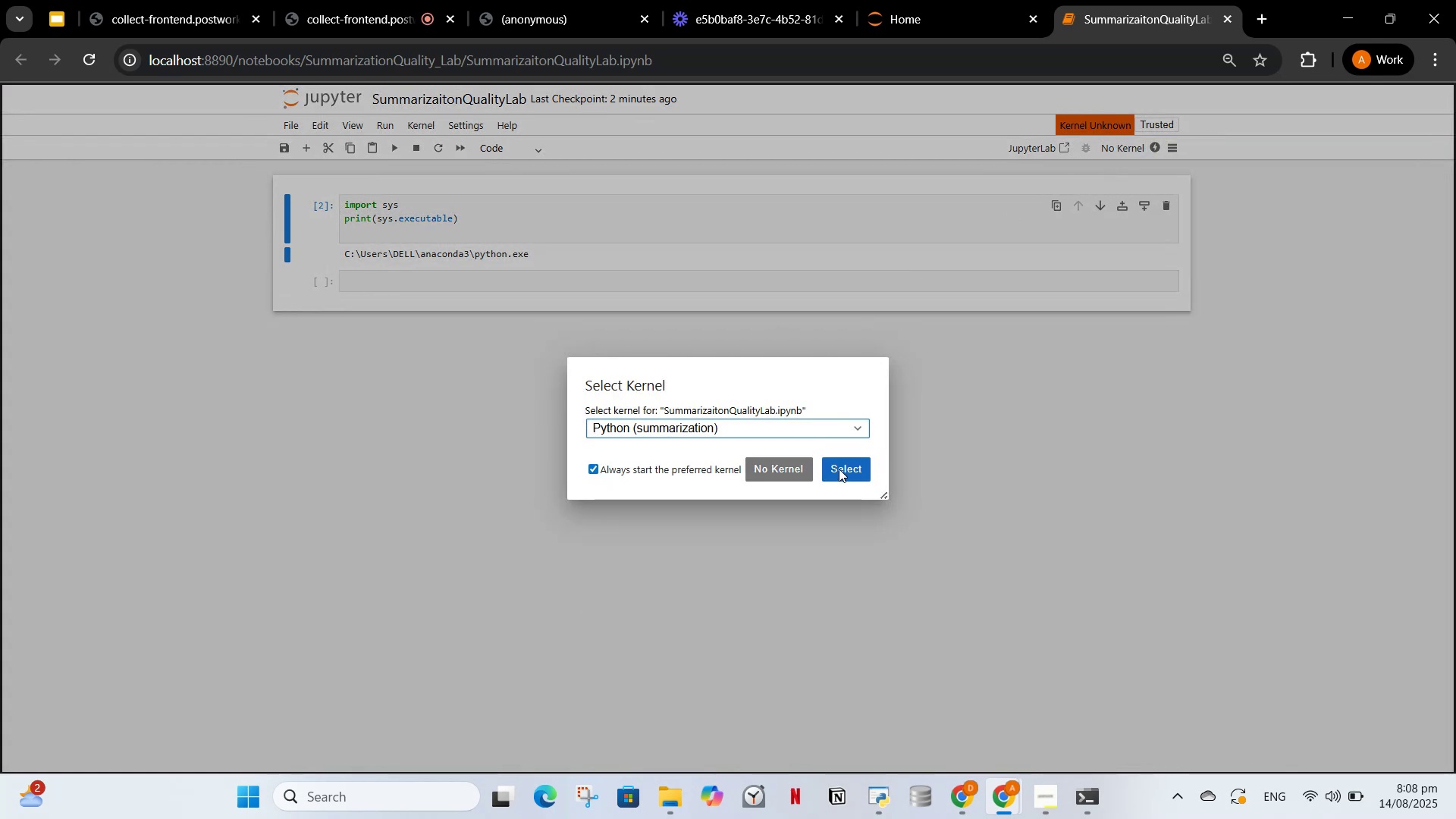 
left_click([839, 469])
 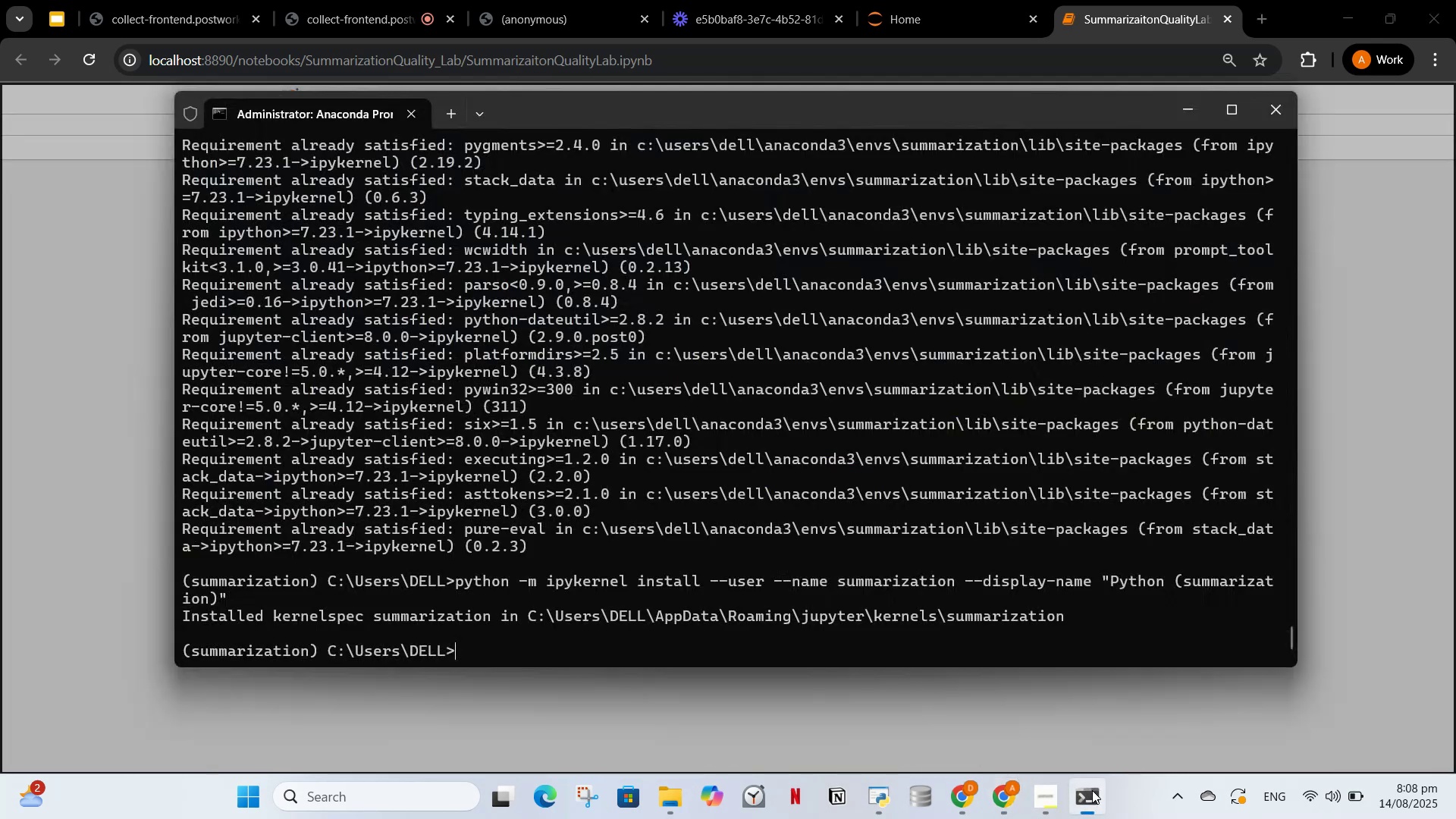 
left_click([1091, 785])
 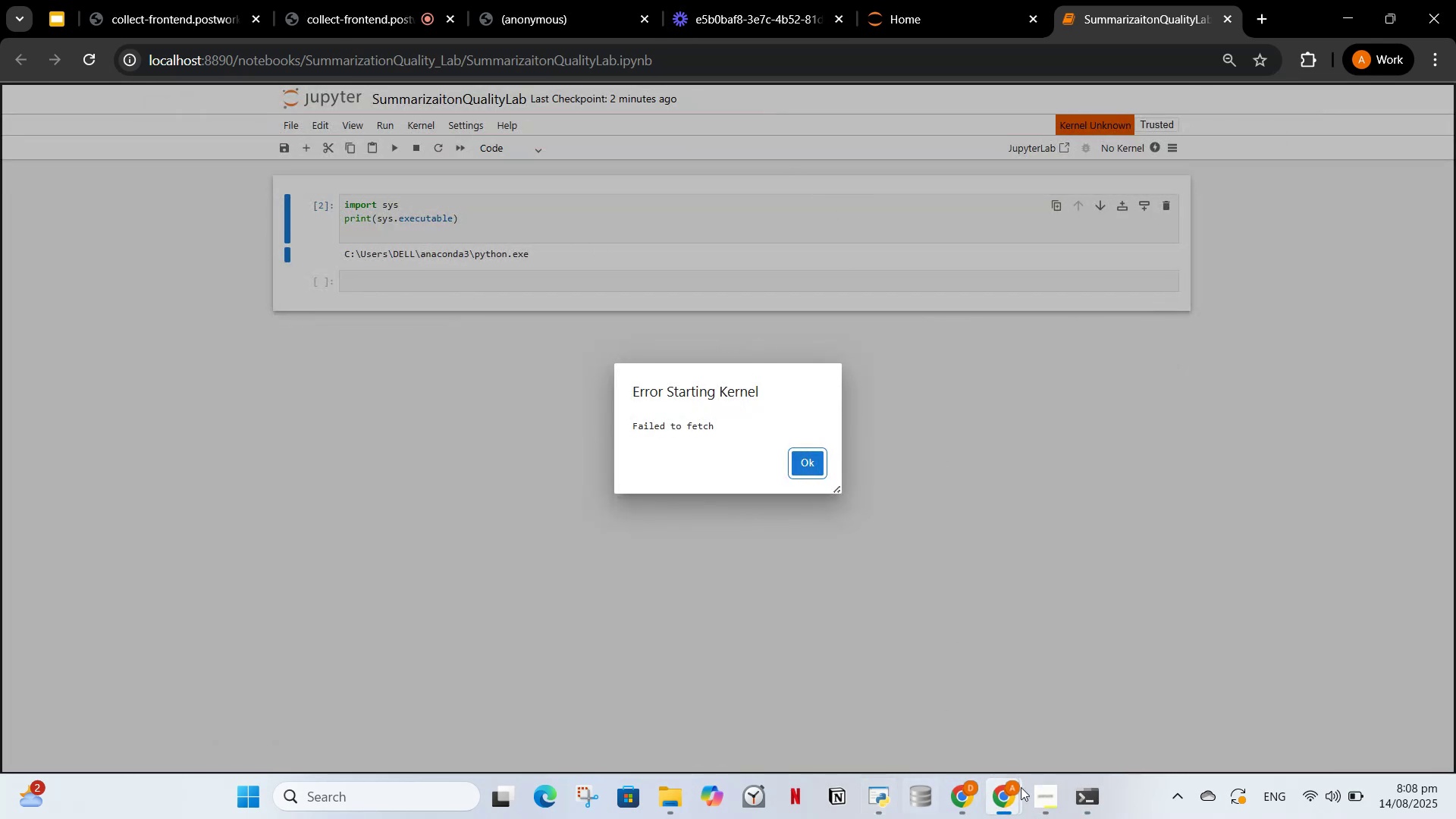 
left_click([951, 799])
 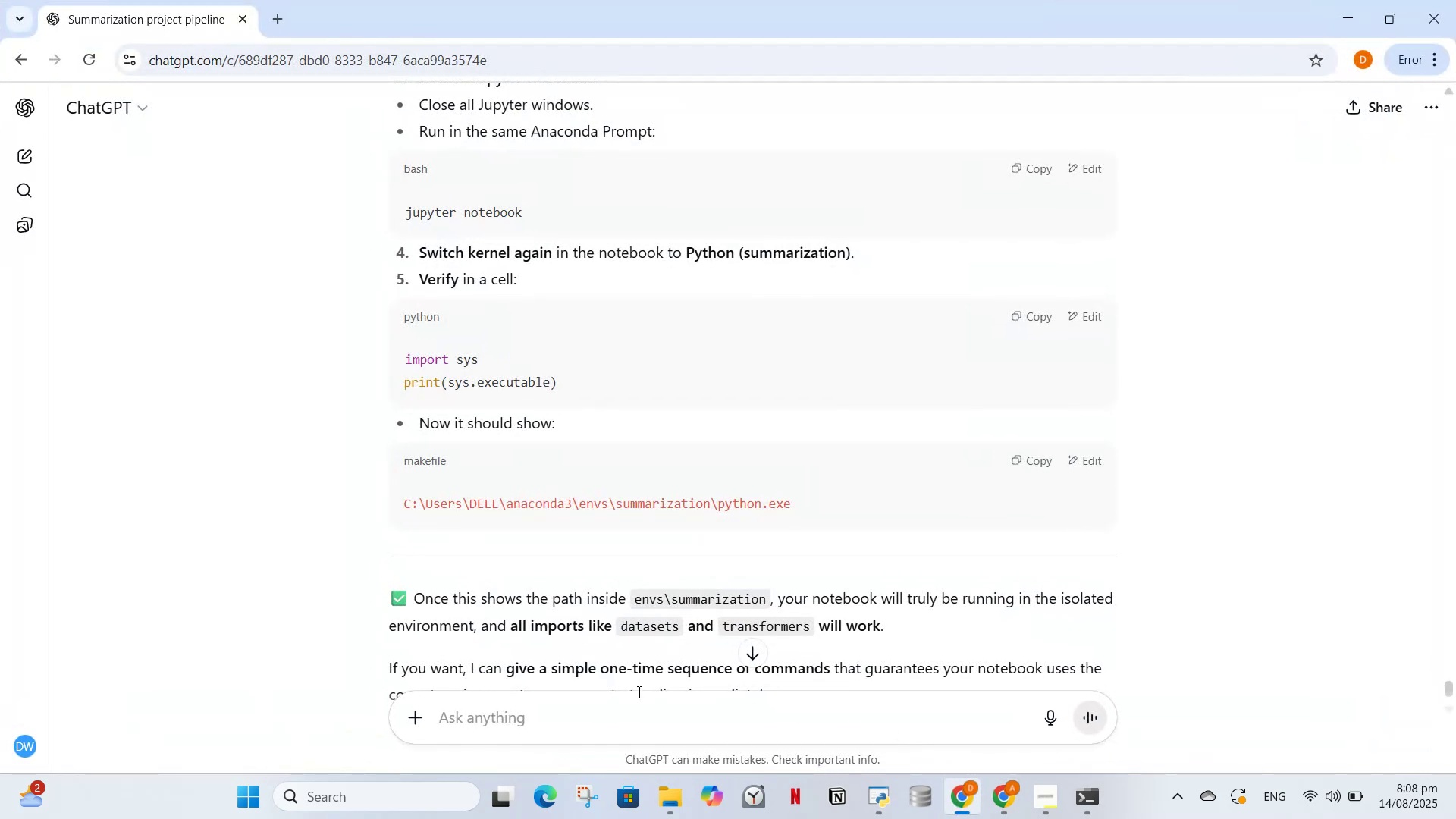 
left_click([635, 717])
 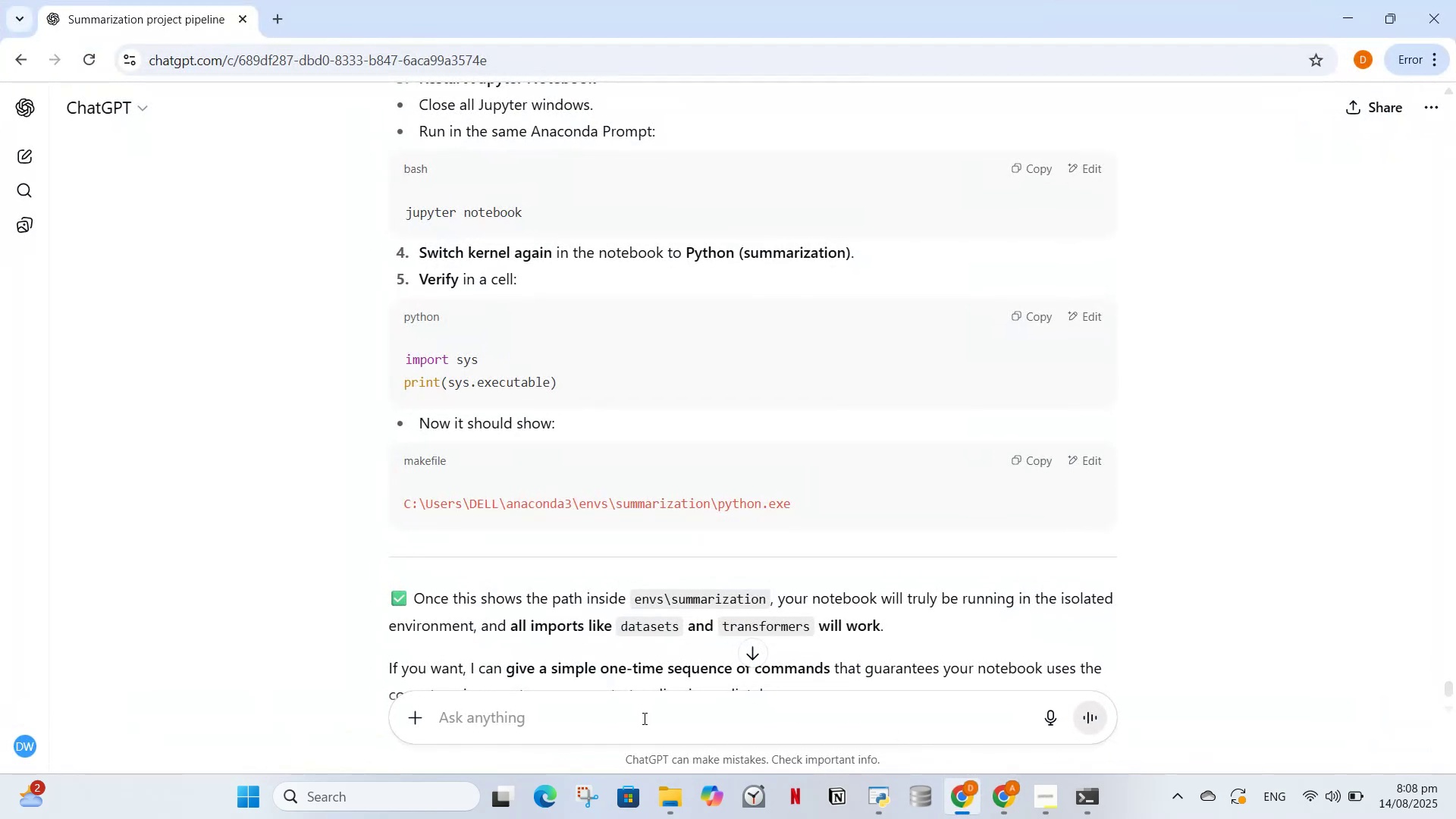 
type(eror starting cour)
key(Backspace)
key(Backspace)
key(Backspace)
key(Backspace)
type(kernal failed to fetch)
 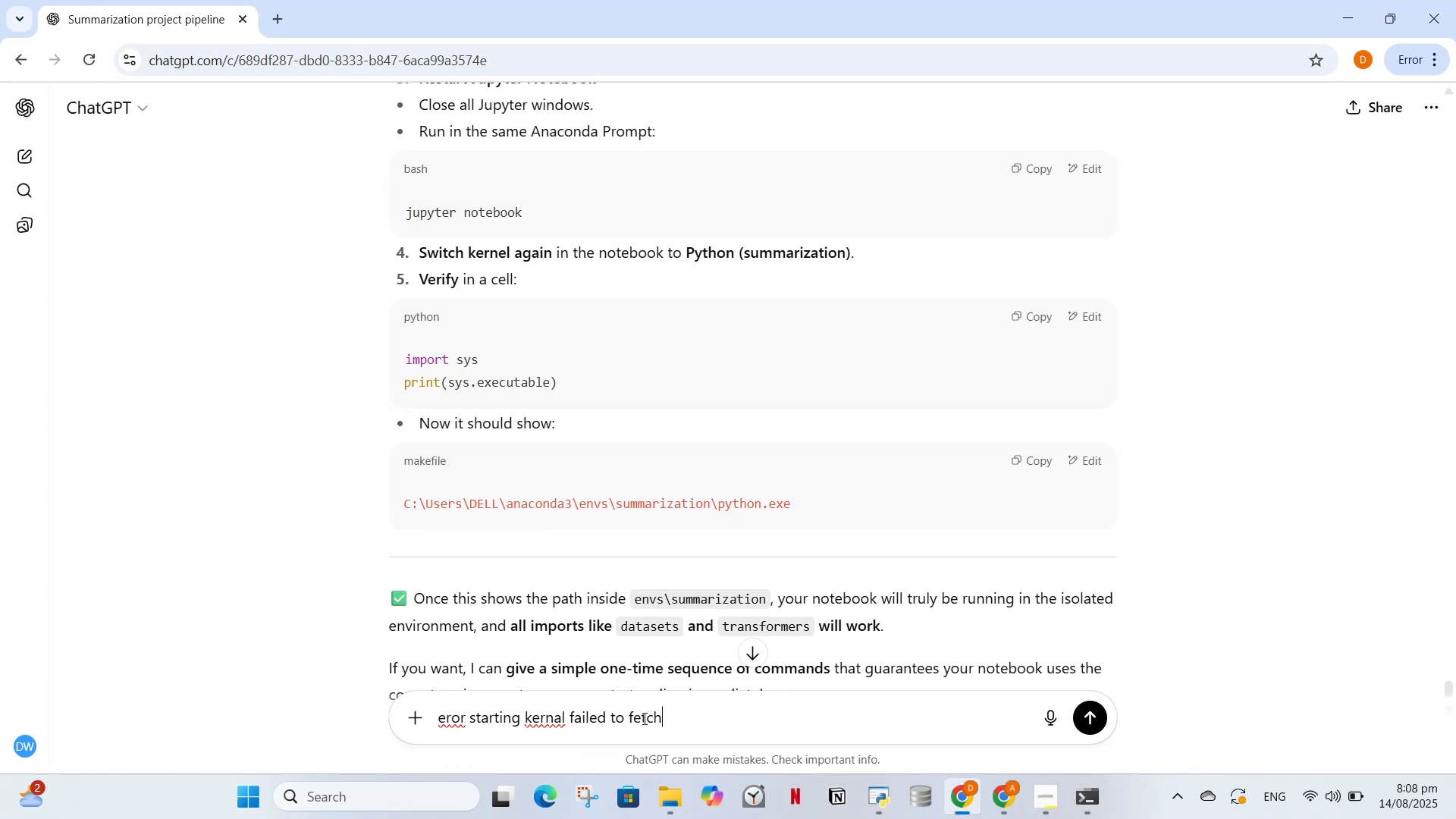 
key(Enter)
 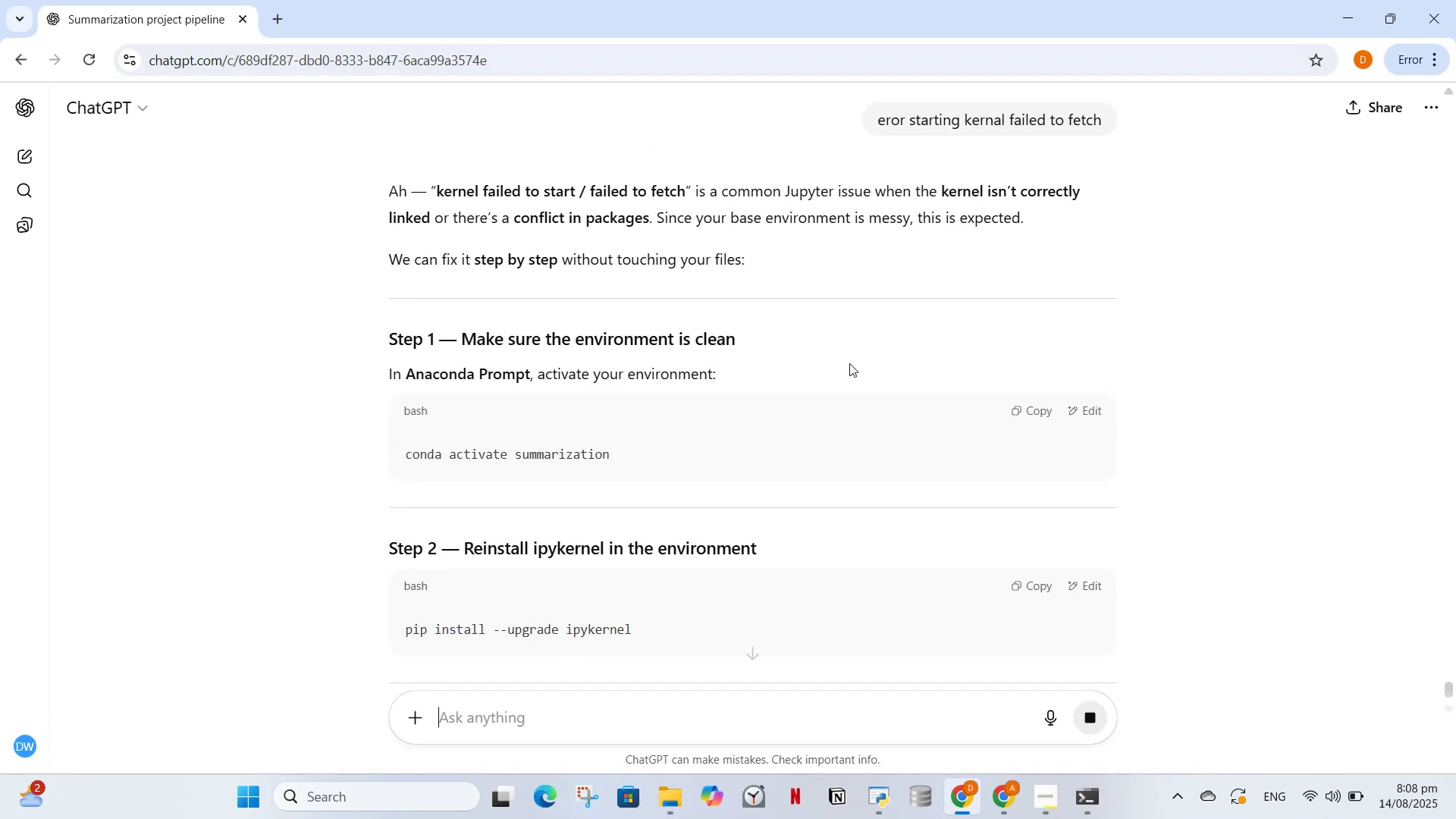 
wait(5.22)
 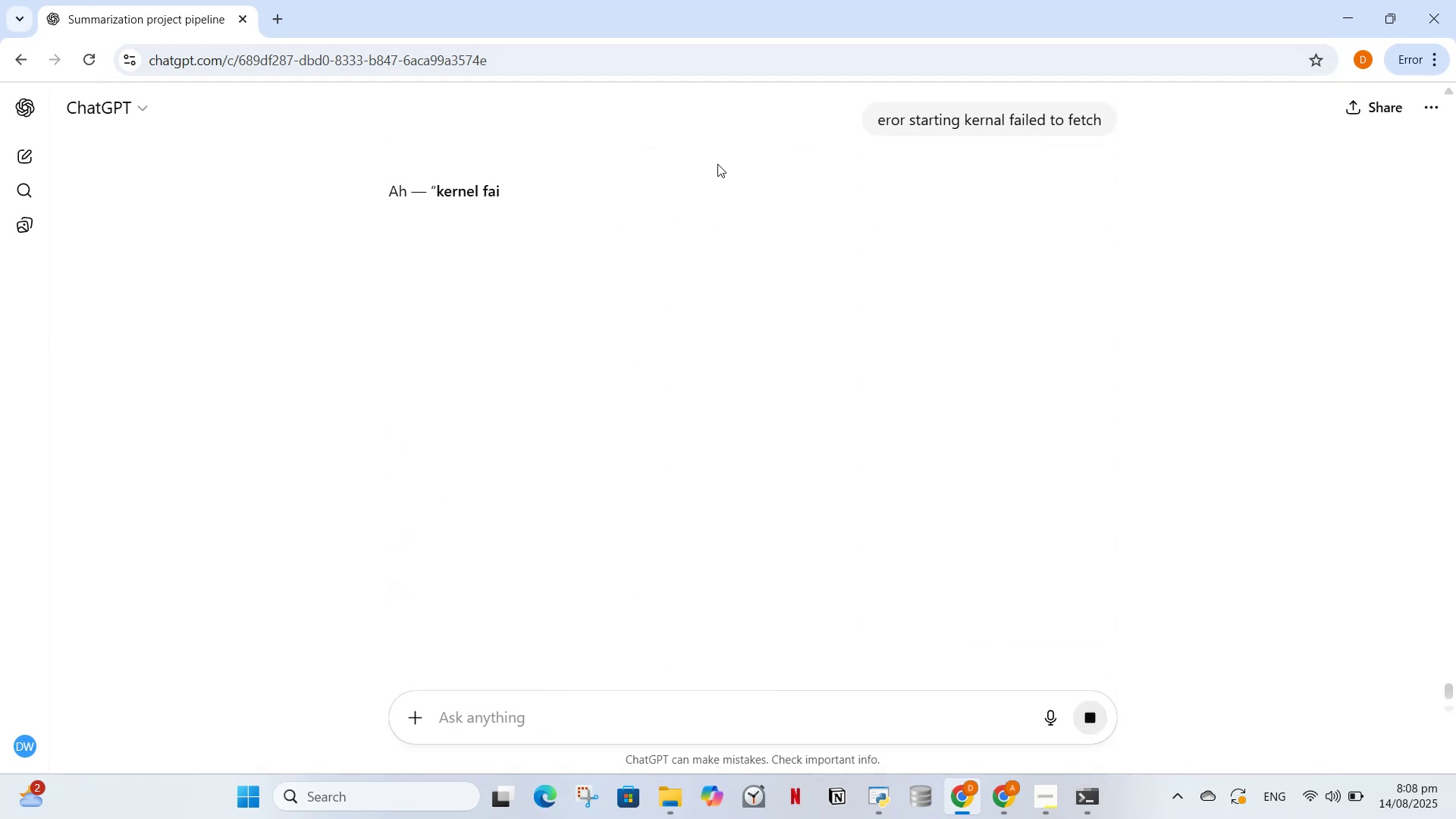 
scroll: coordinate [809, 428], scroll_direction: down, amount: 5.0
 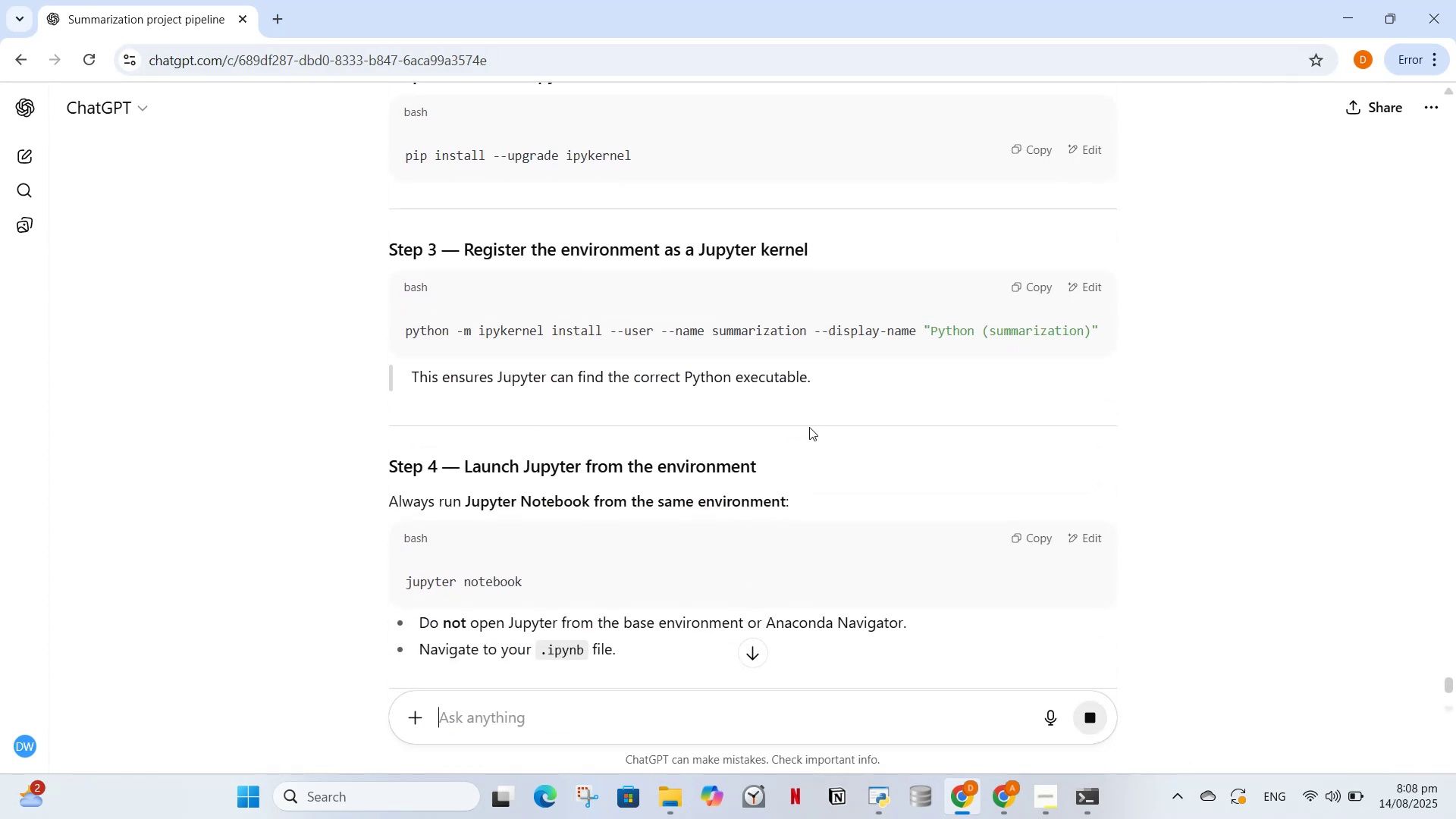 
scroll: coordinate [809, 427], scroll_direction: up, amount: 1.0
 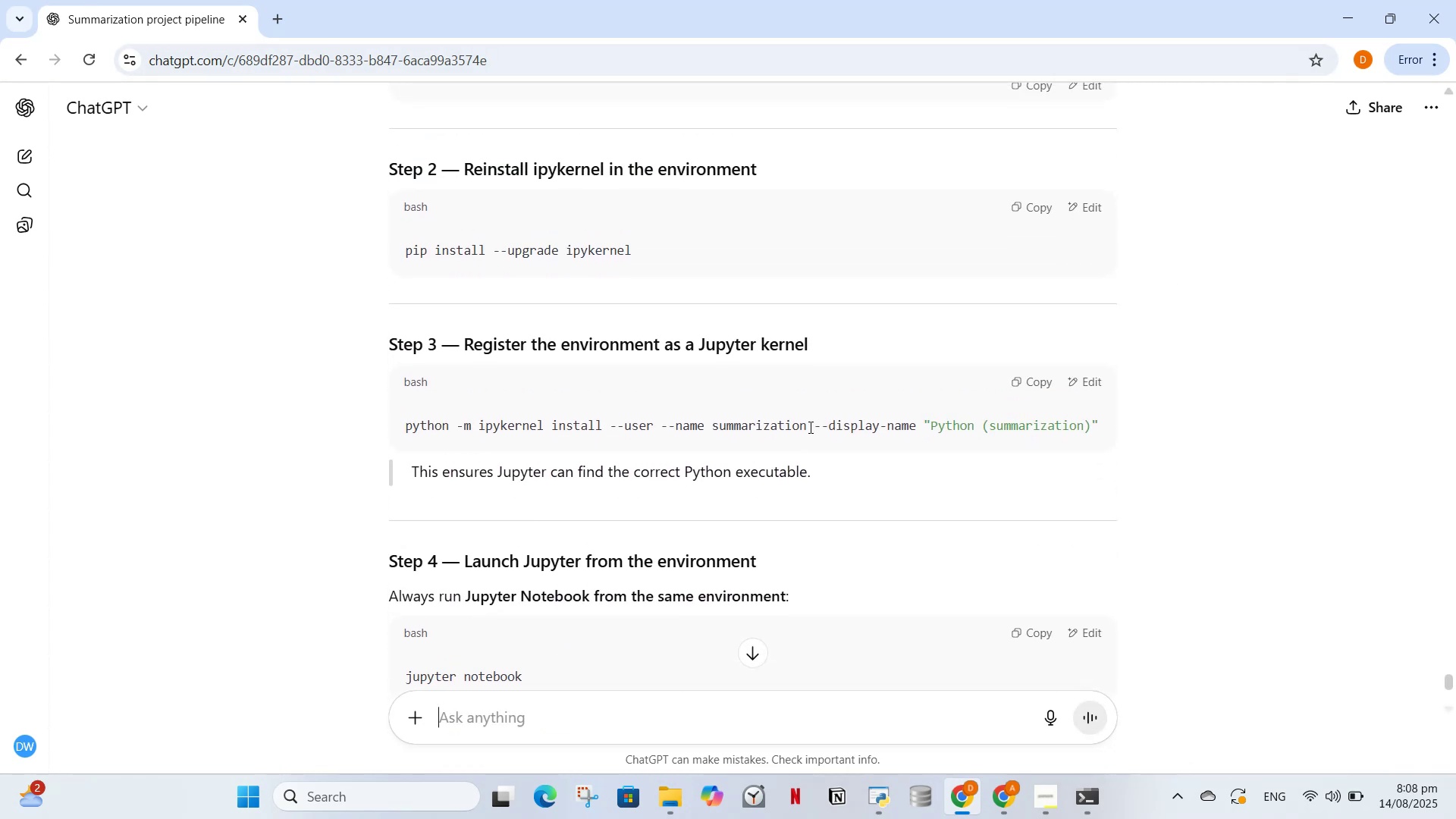 
scroll: coordinate [808, 428], scroll_direction: down, amount: 2.0
 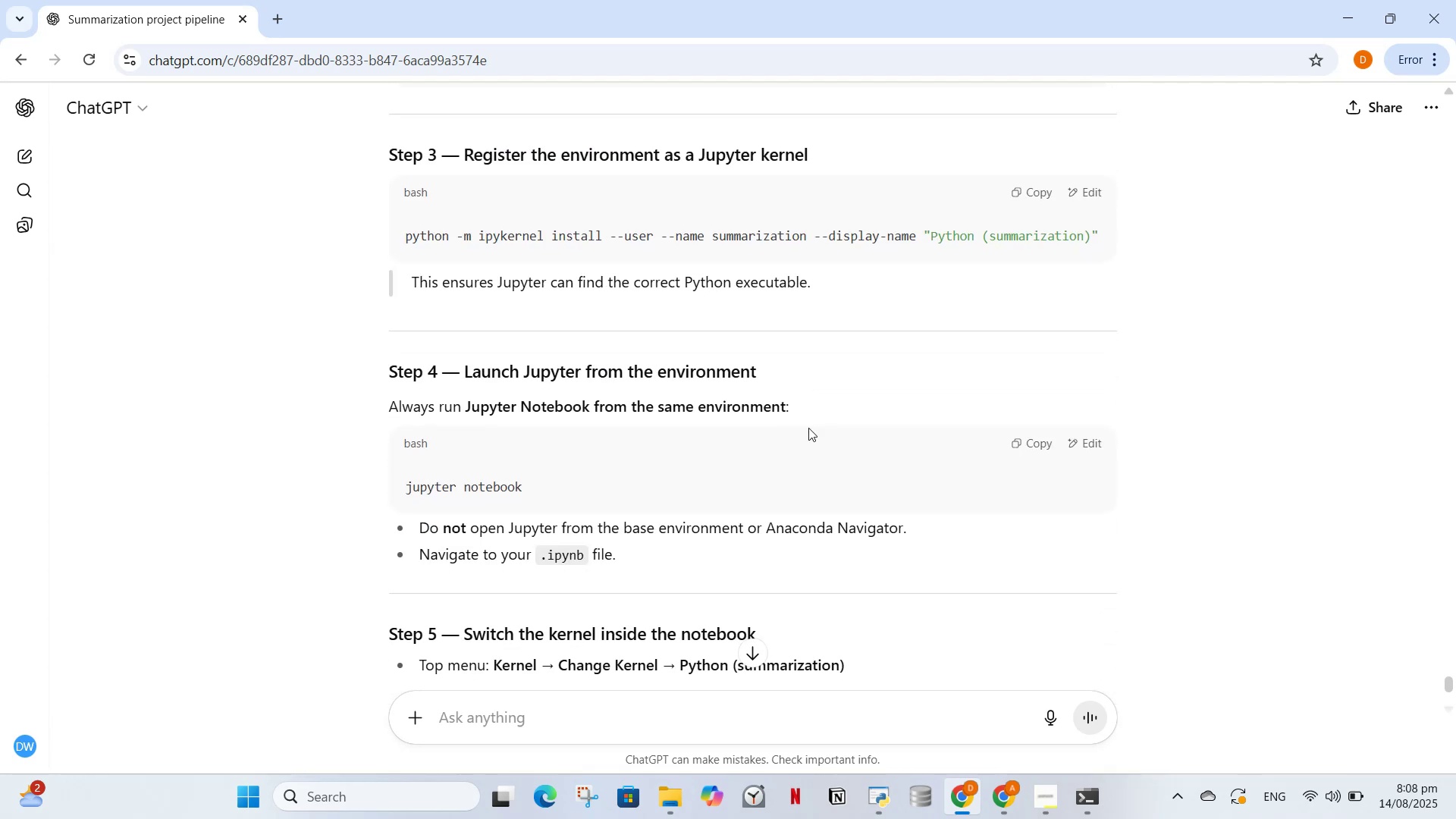 
scroll: coordinate [808, 428], scroll_direction: up, amount: 2.0
 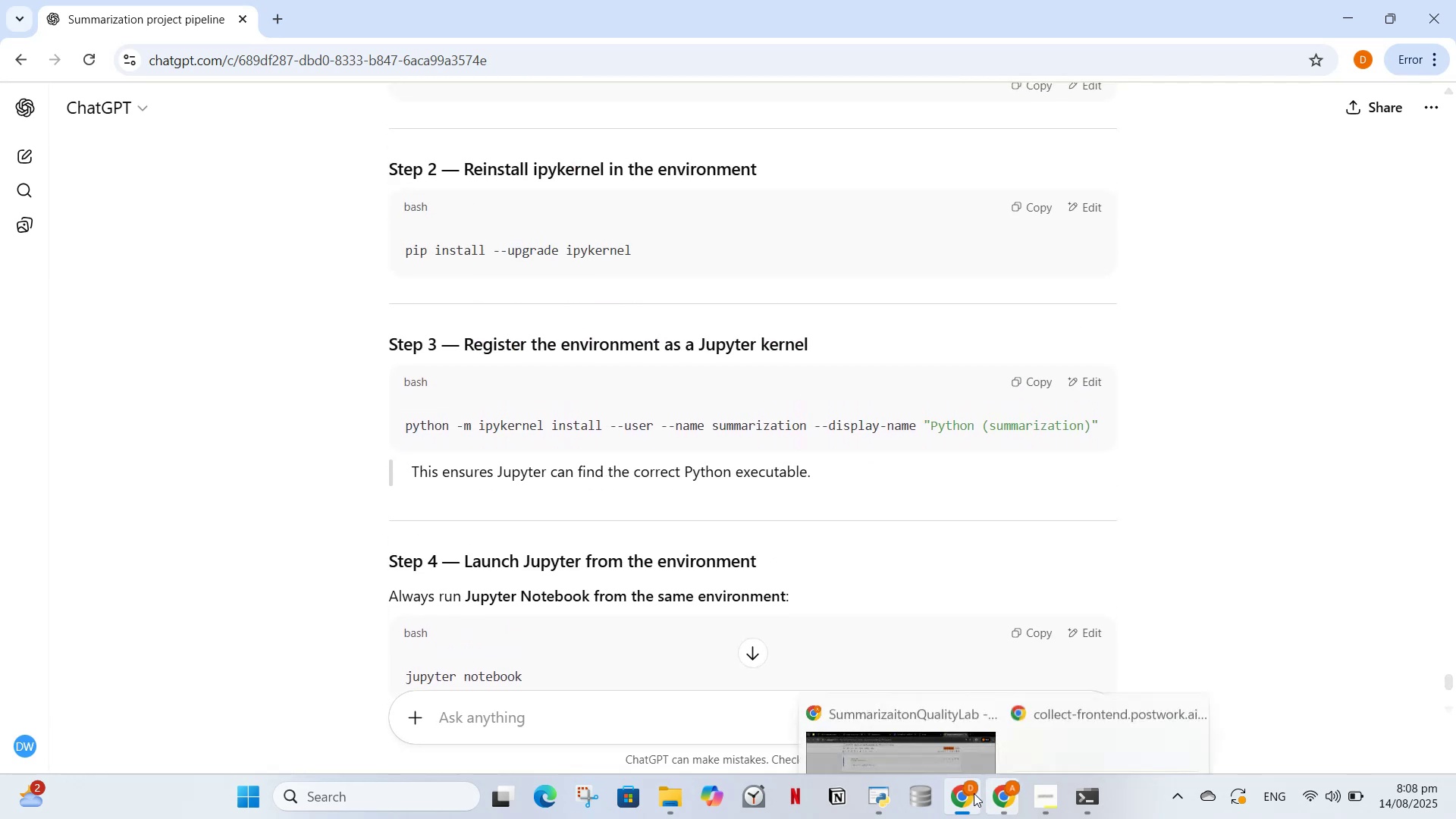 
left_click([965, 795])
 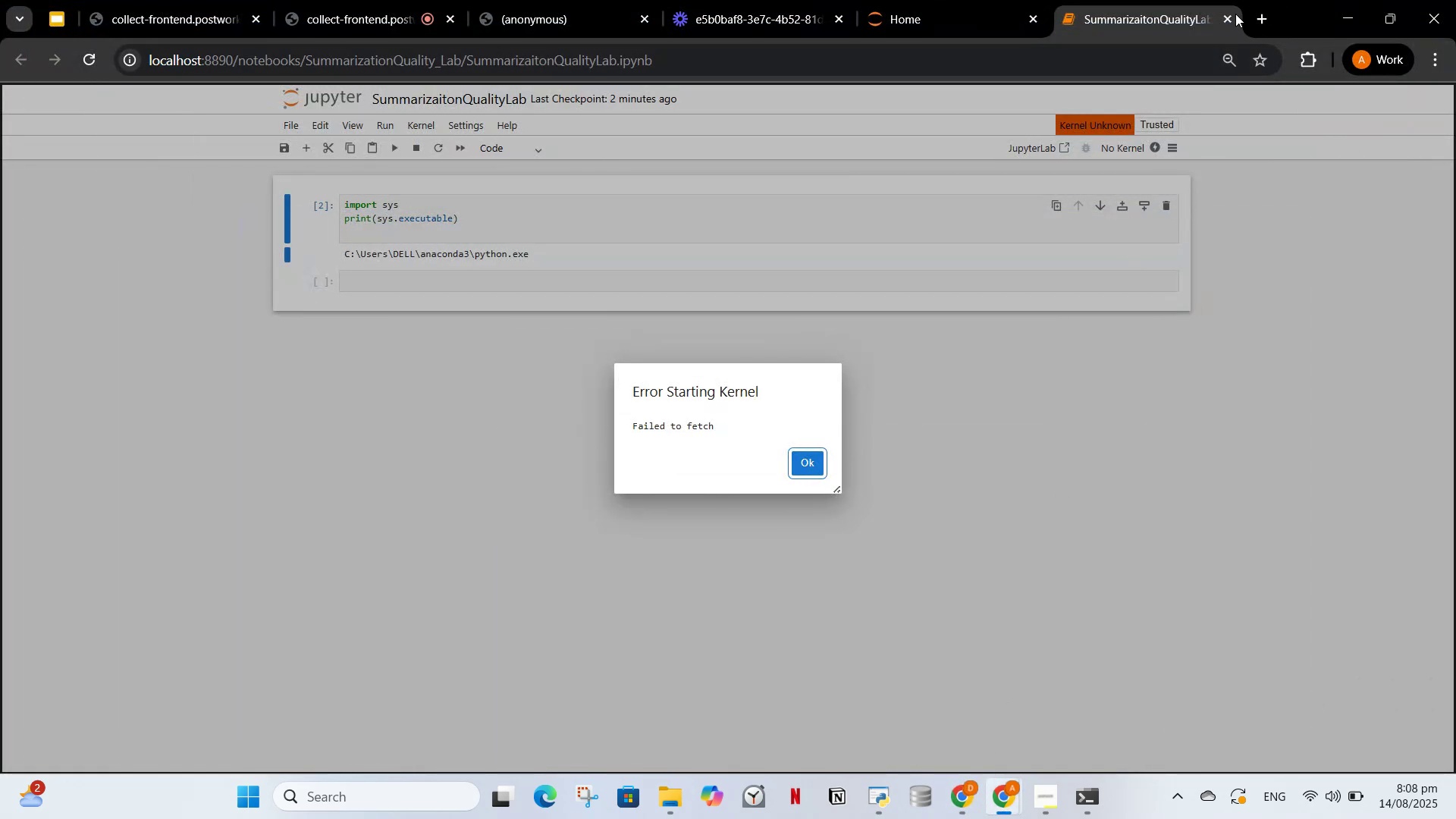 
double_click([1228, 20])
 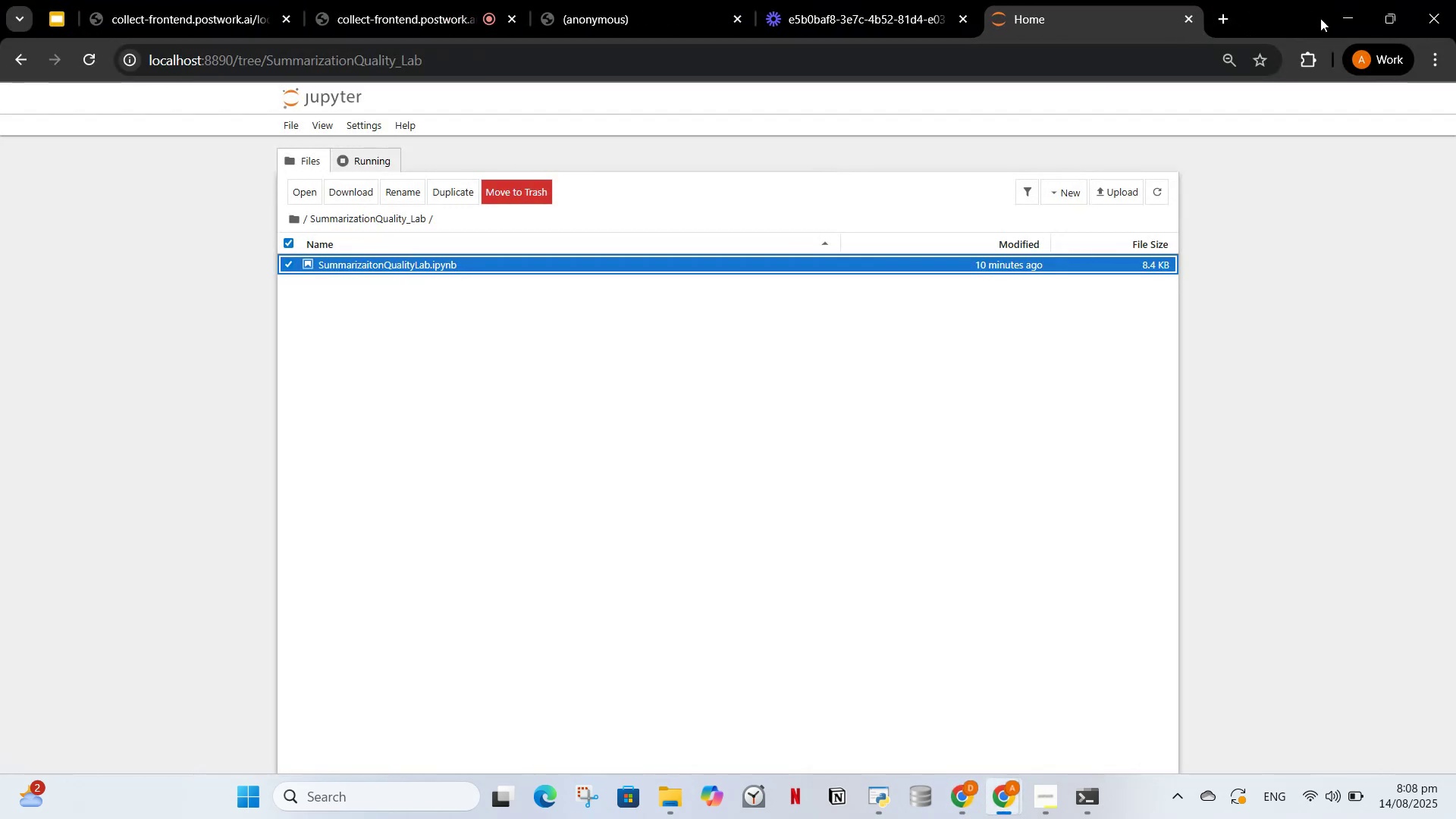 
left_click([1191, 24])
 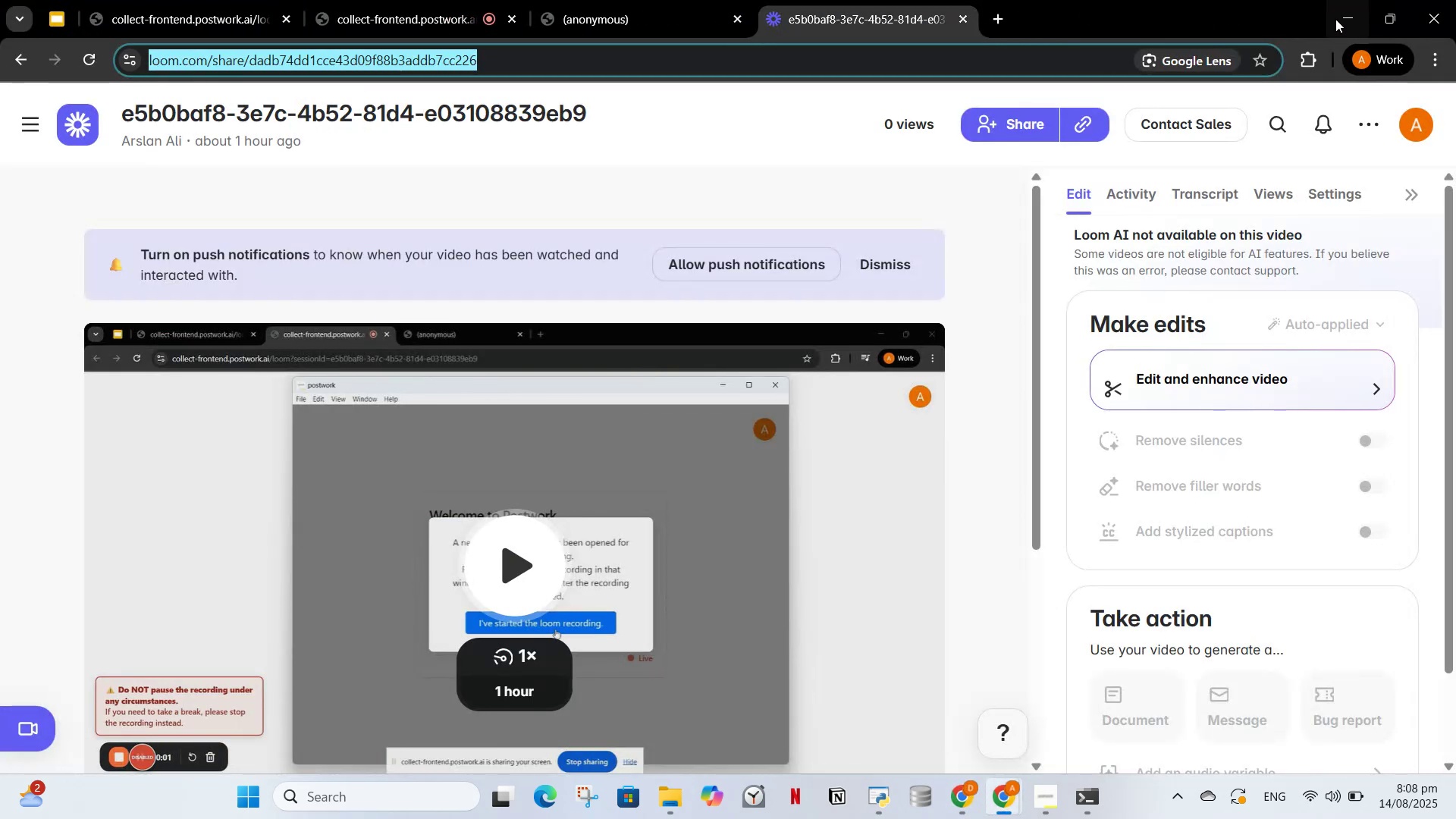 
left_click([1336, 19])
 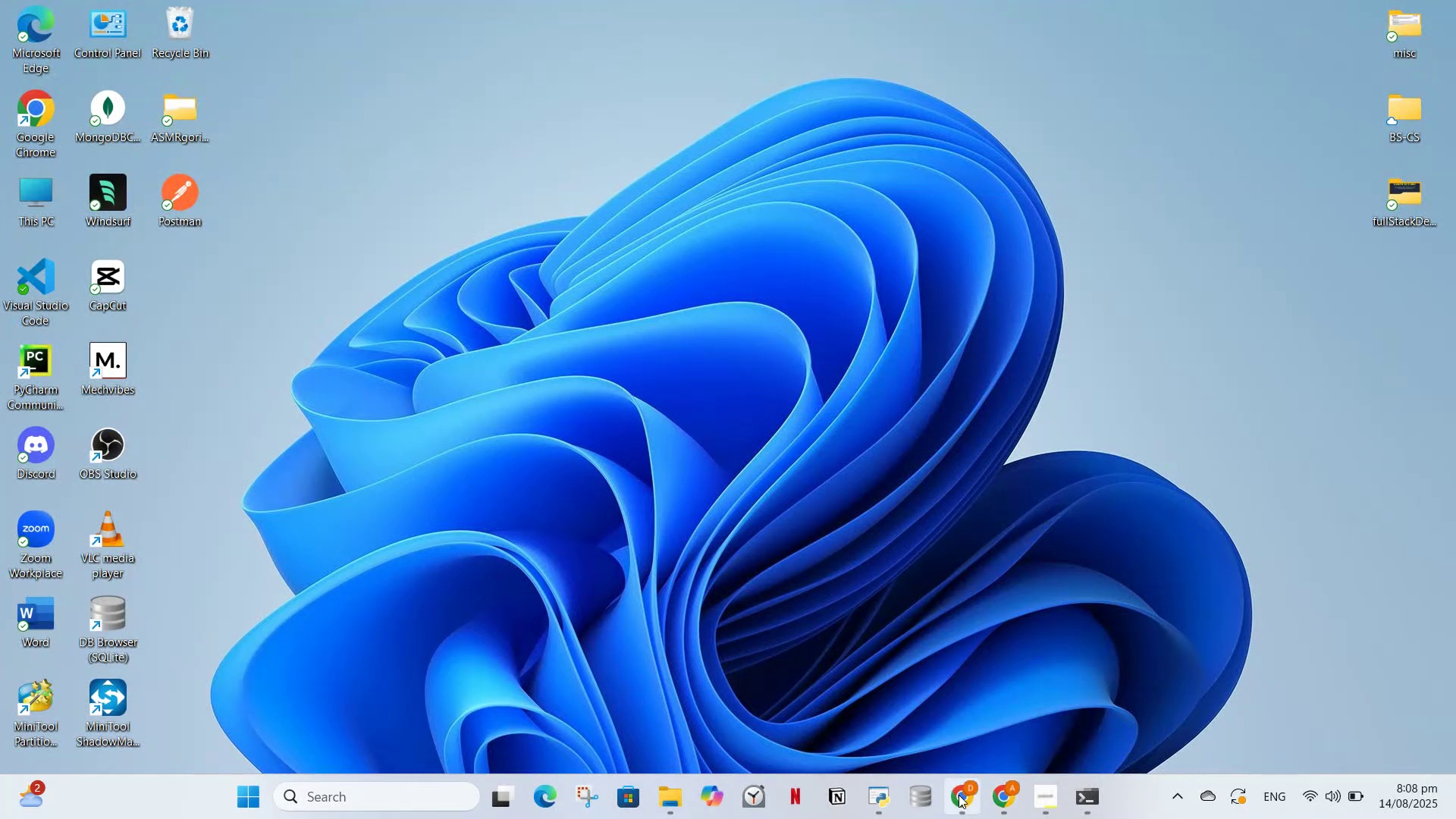 
left_click([1006, 801])
 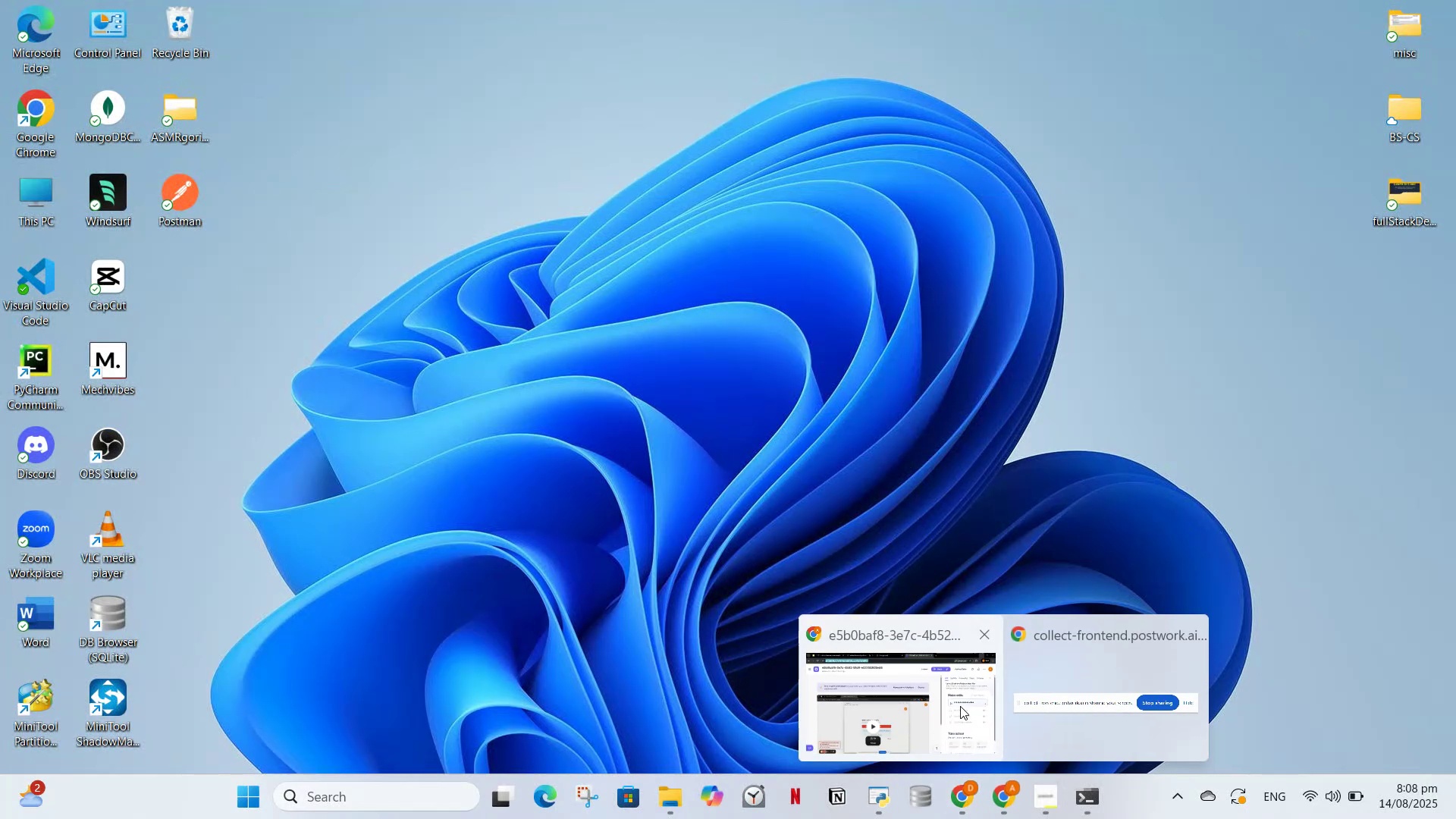 
left_click([960, 706])
 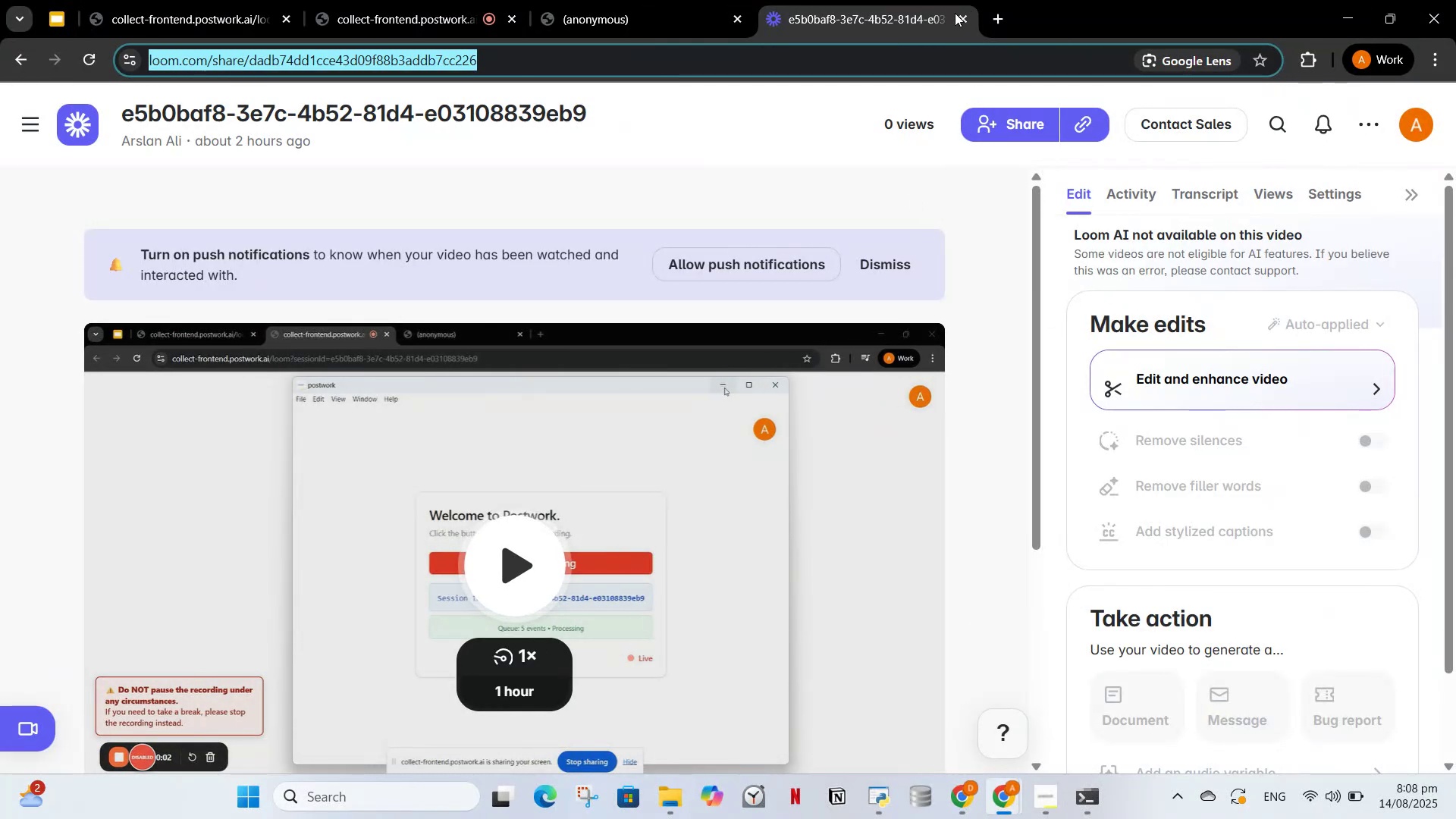 
left_click([959, 19])
 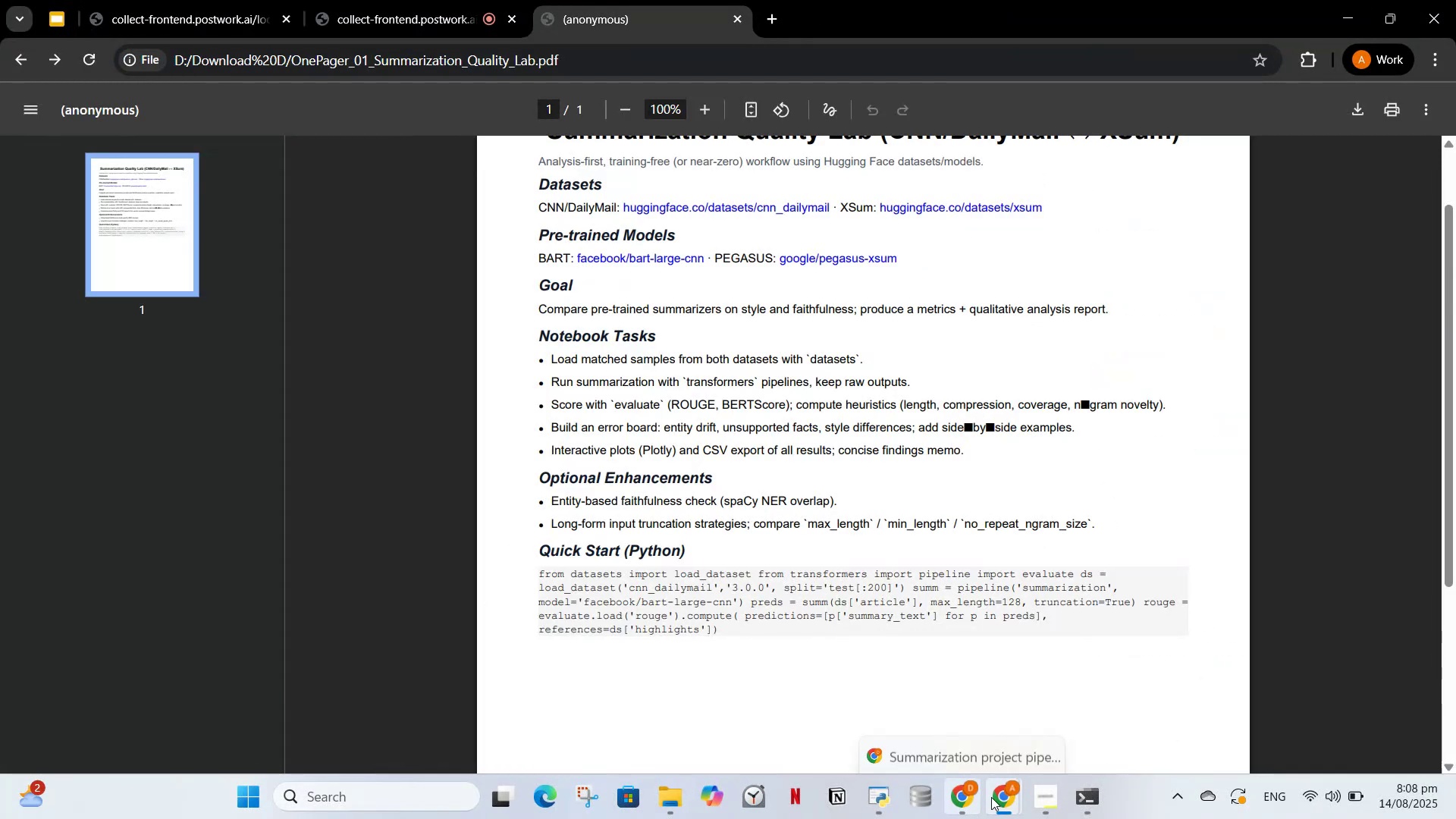 
left_click([1090, 799])
 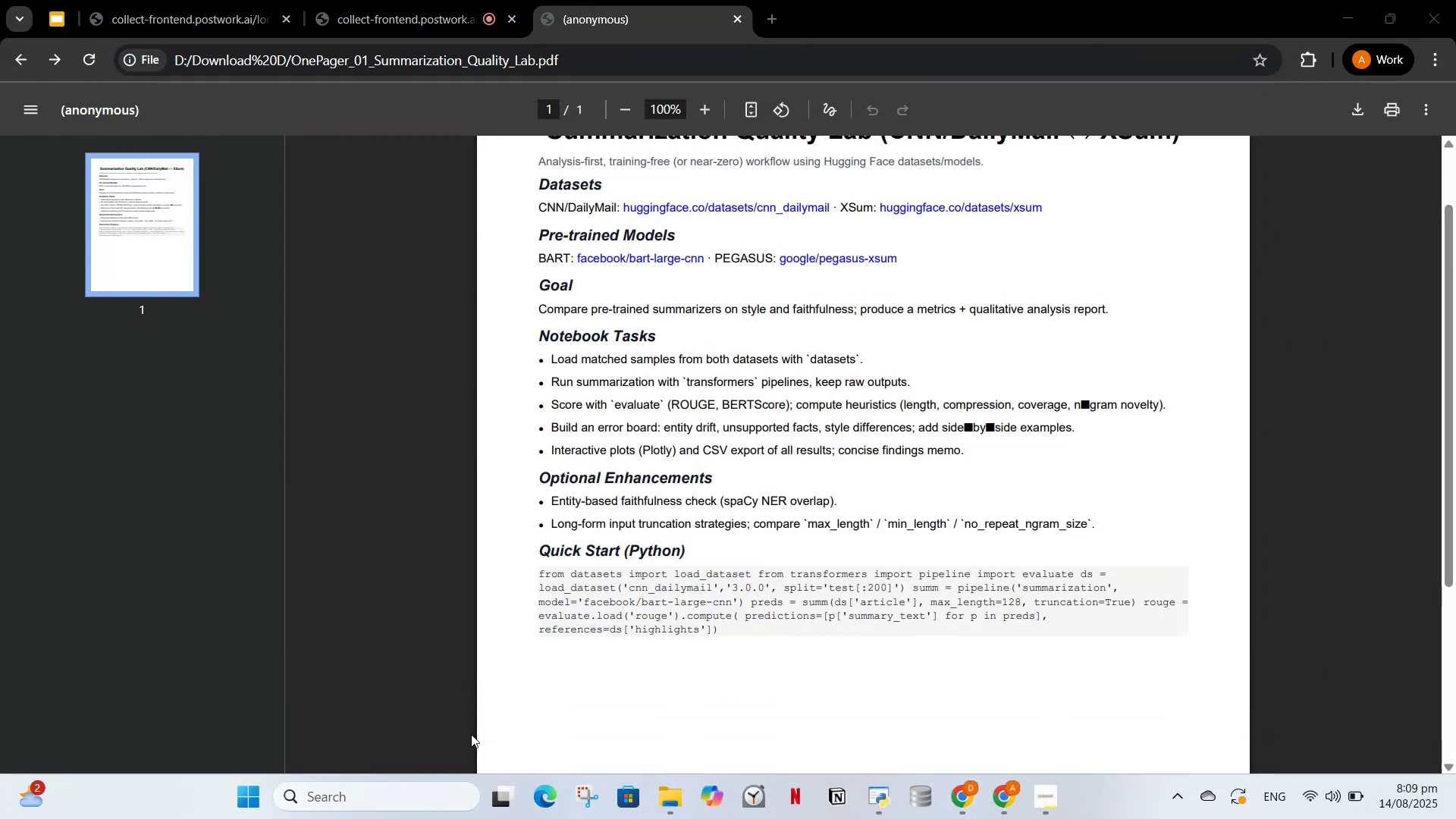 
left_click([415, 818])
 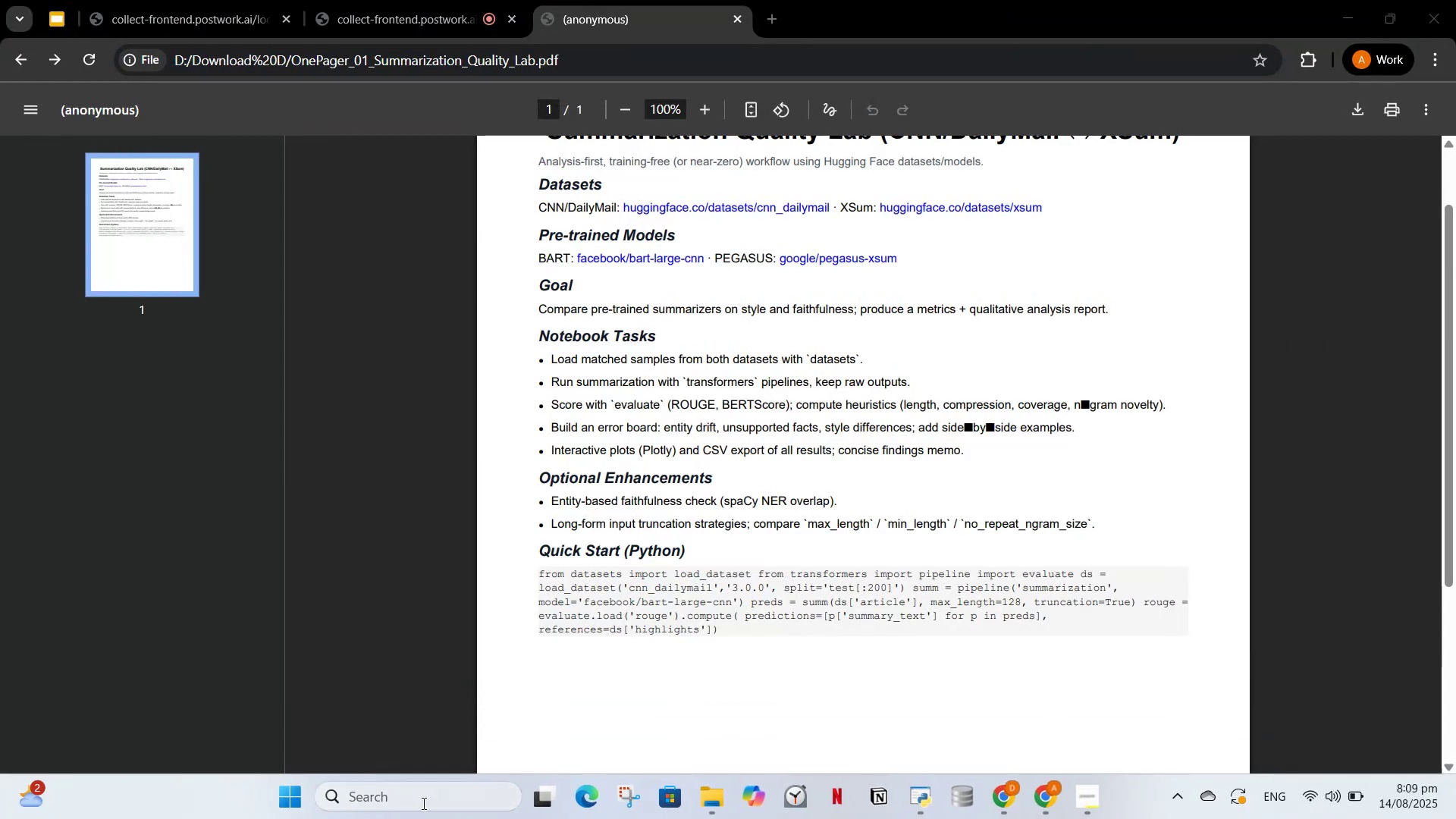 
left_click([422, 803])
 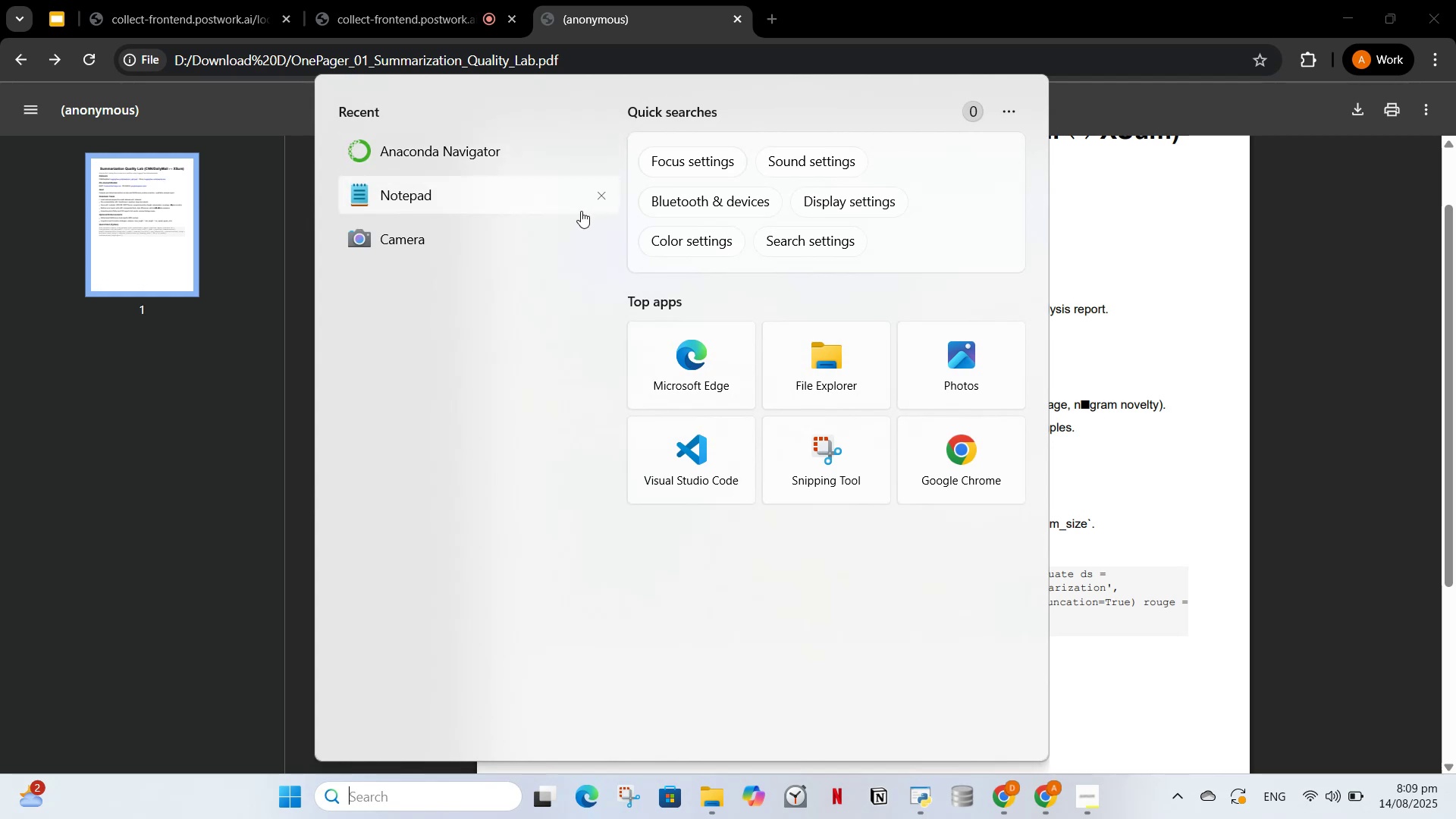 
key(Shift+ShiftLeft)
 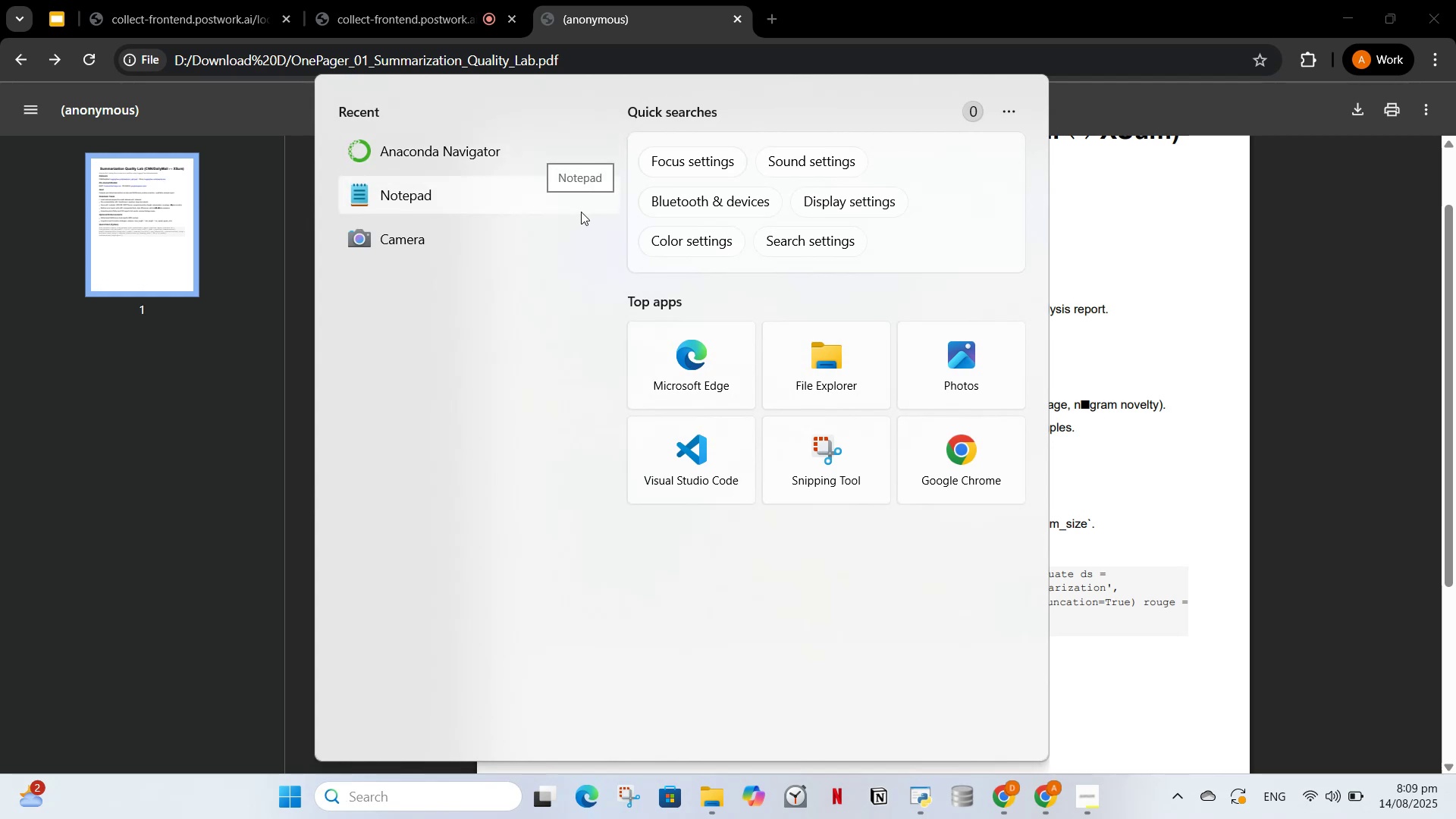 
key(A)
 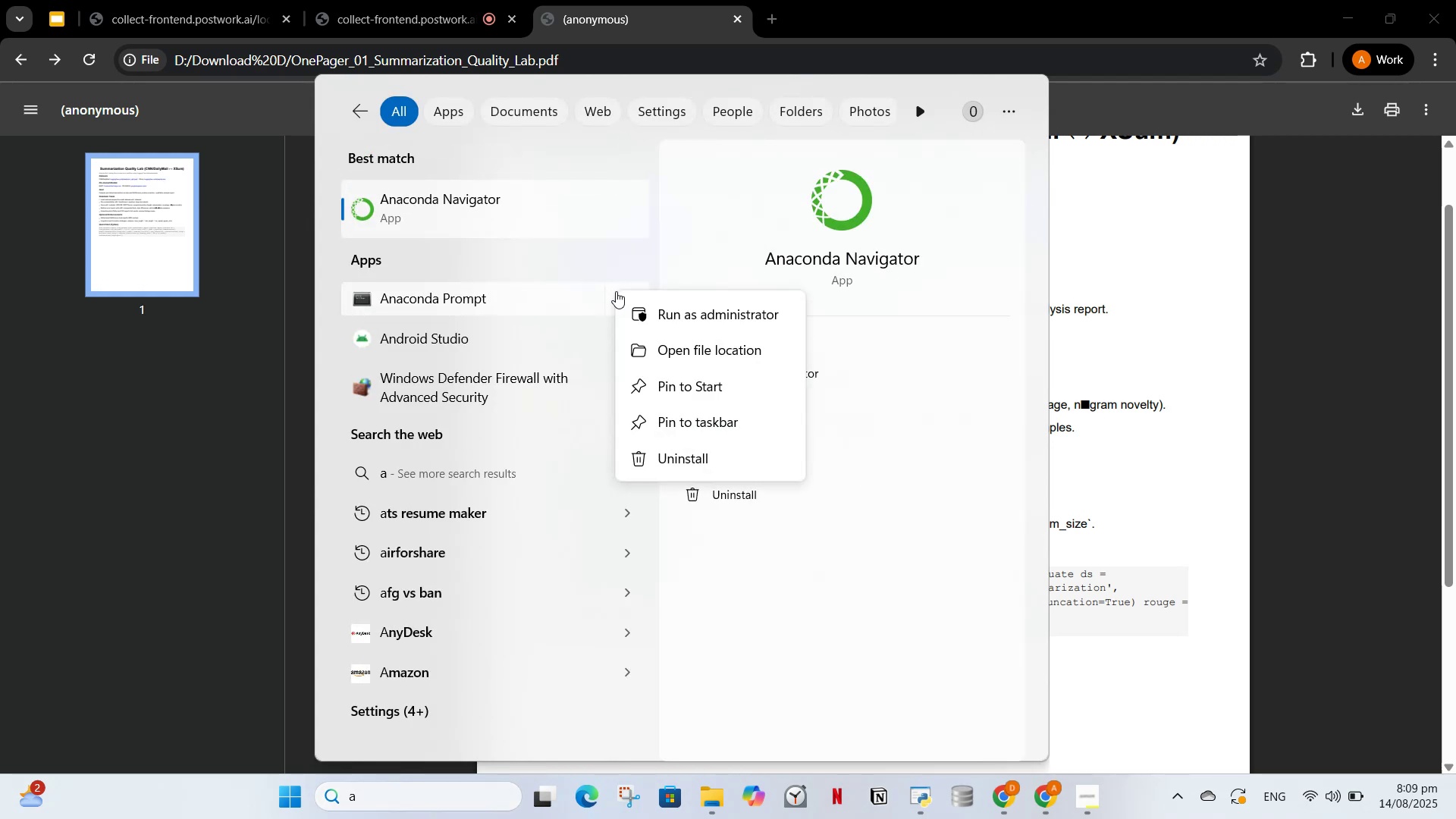 
left_click([642, 310])
 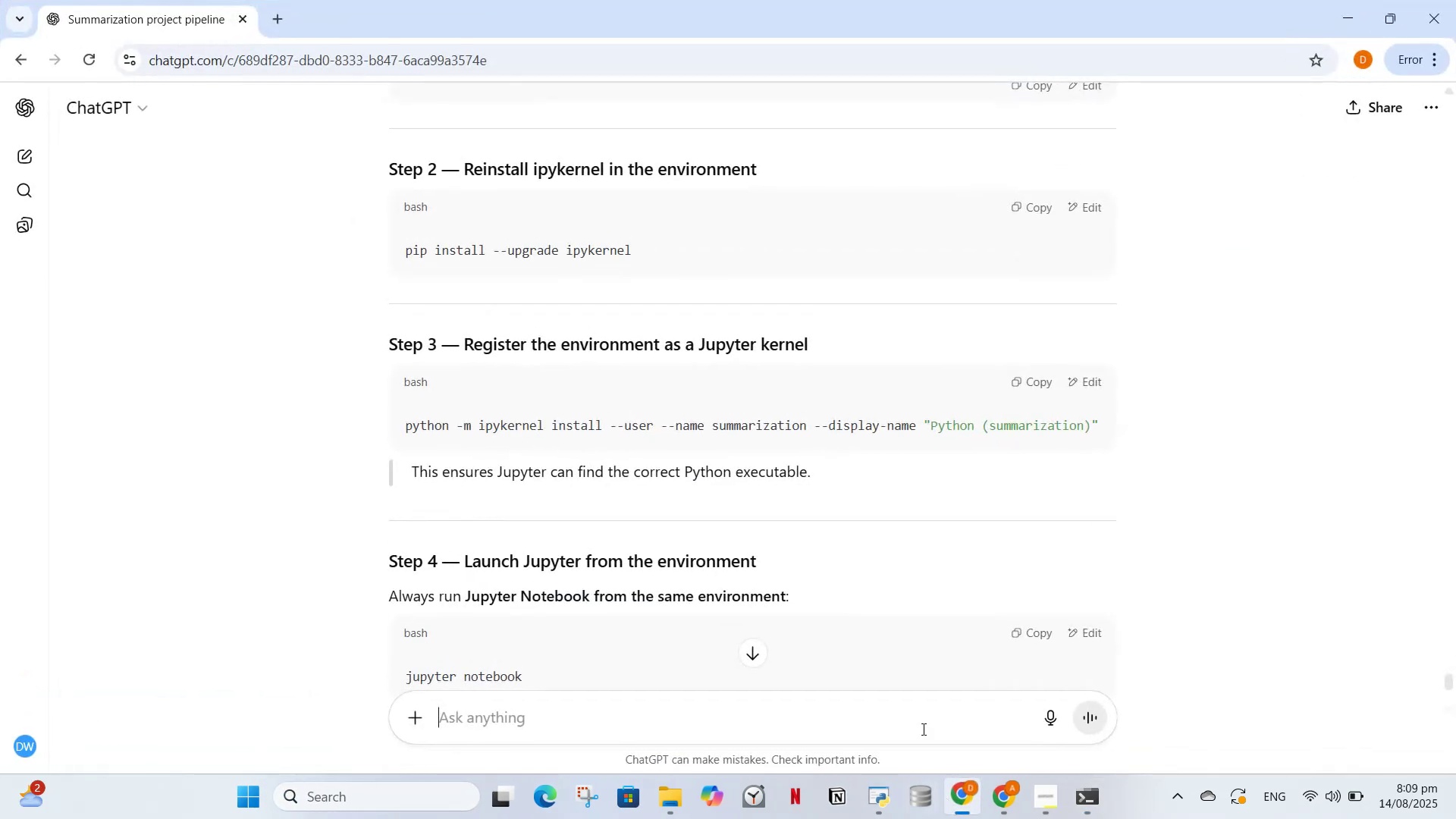 
scroll: coordinate [849, 374], scroll_direction: up, amount: 3.0
 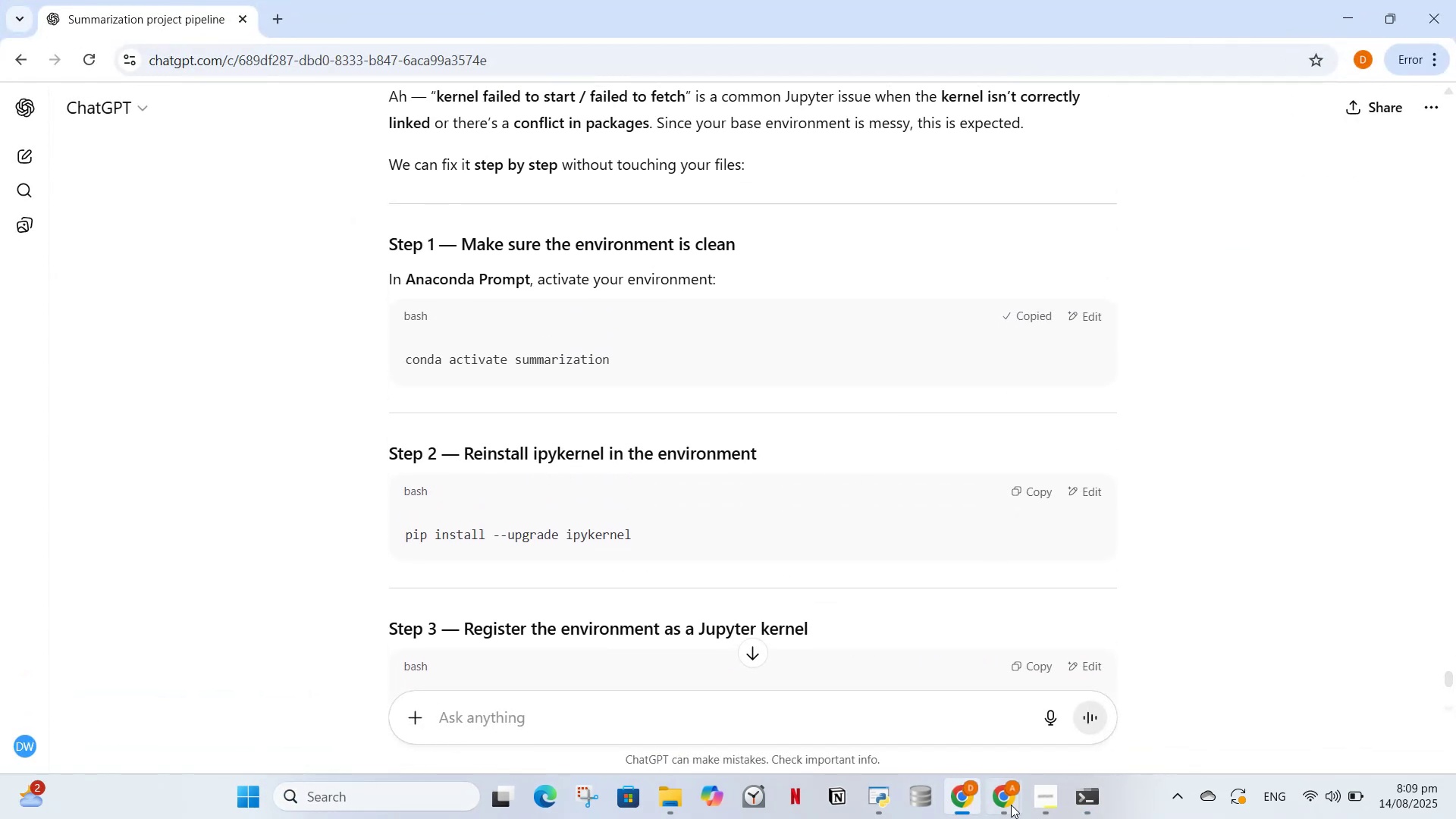 
left_click([1094, 789])
 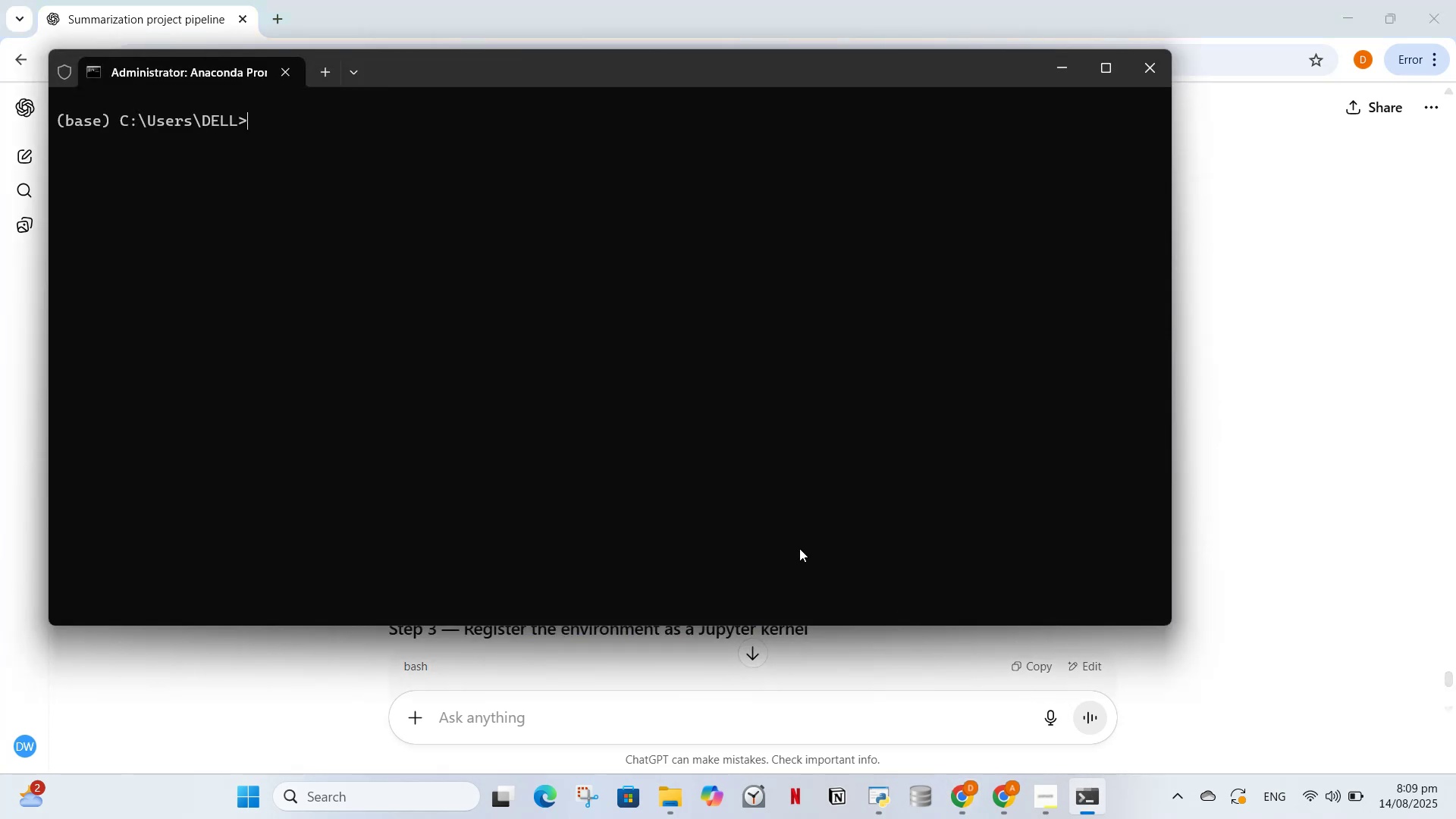 
key(Control+V)
 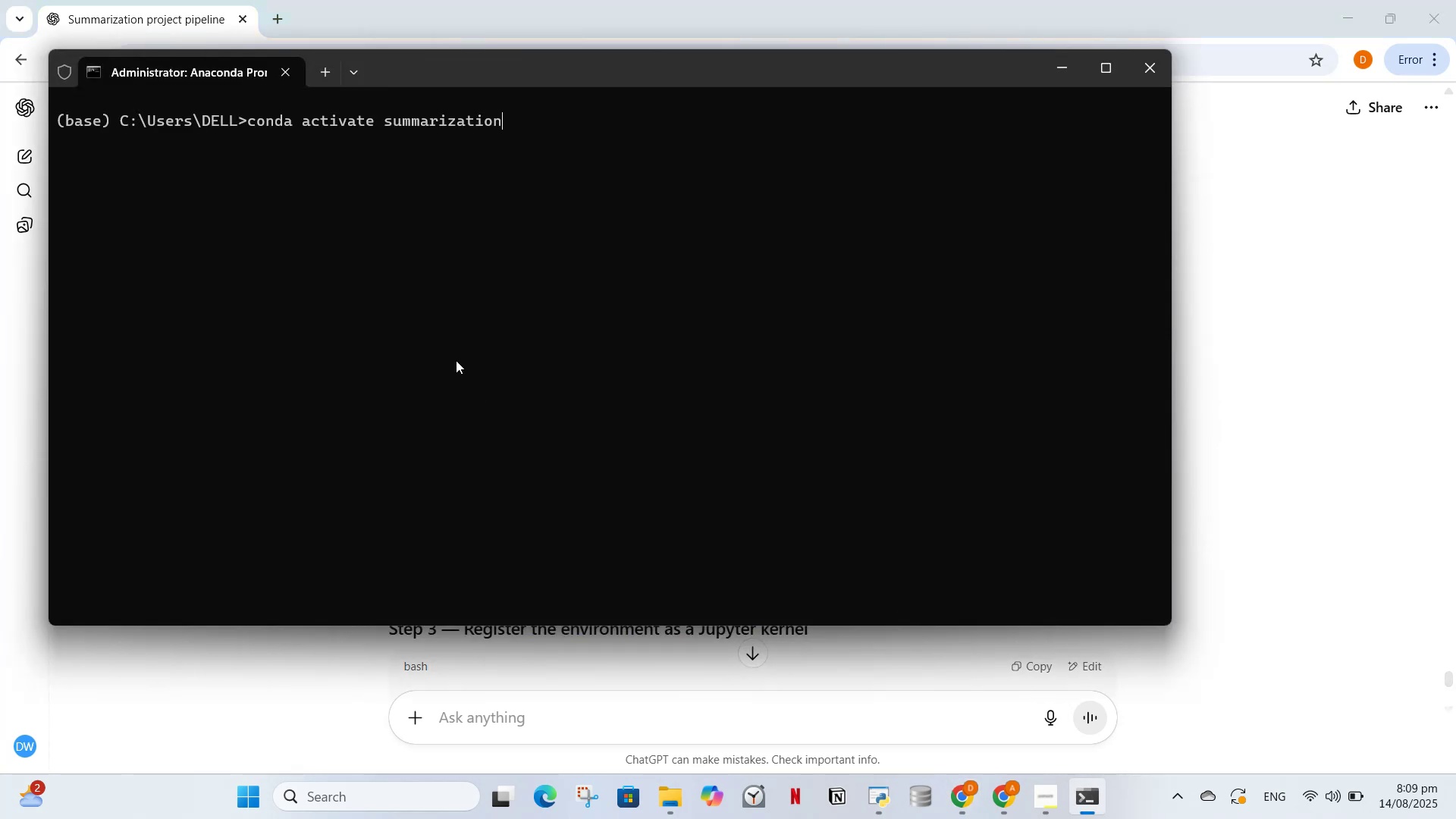 
key(Enter)
 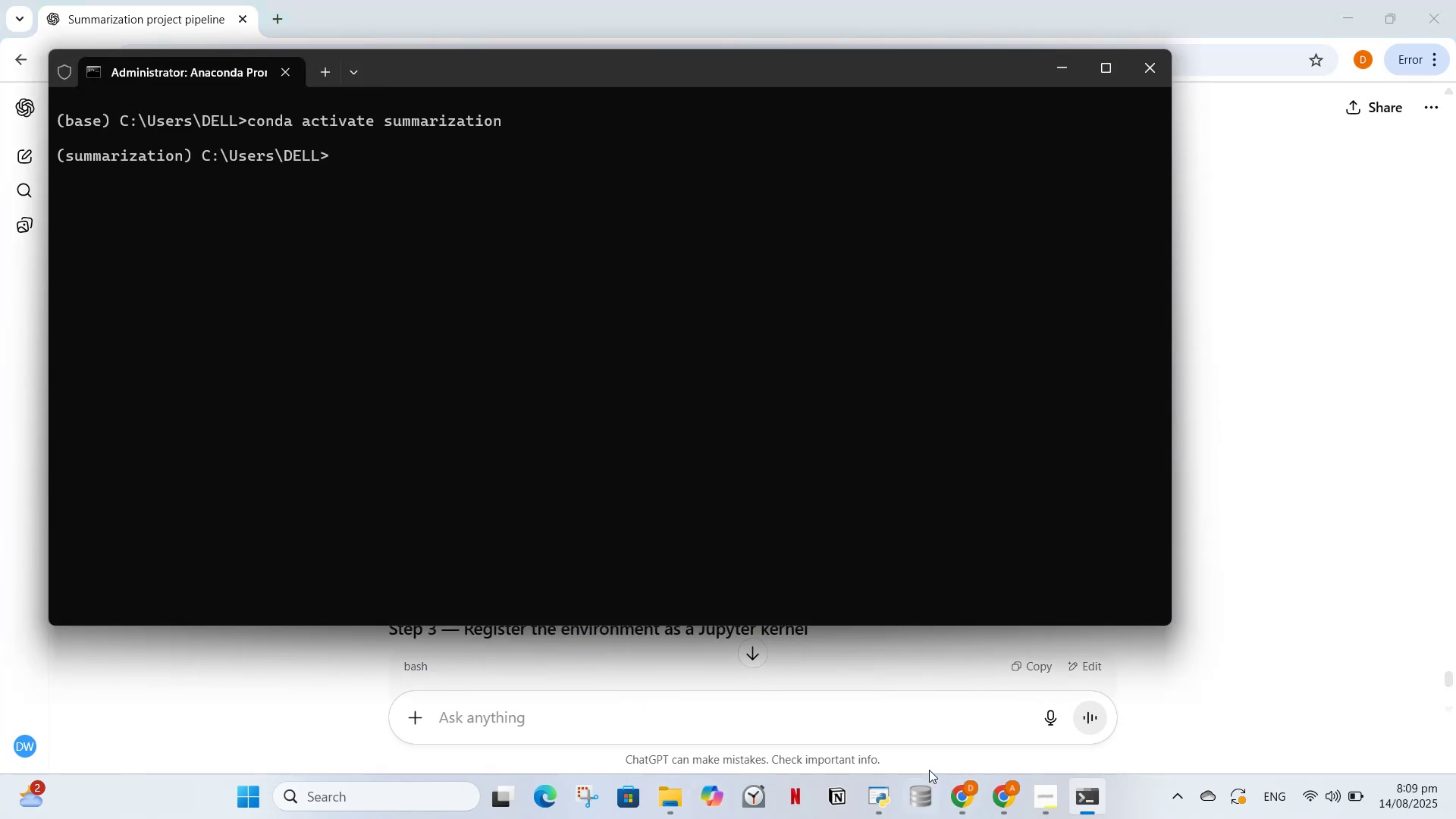 
left_click([968, 800])
 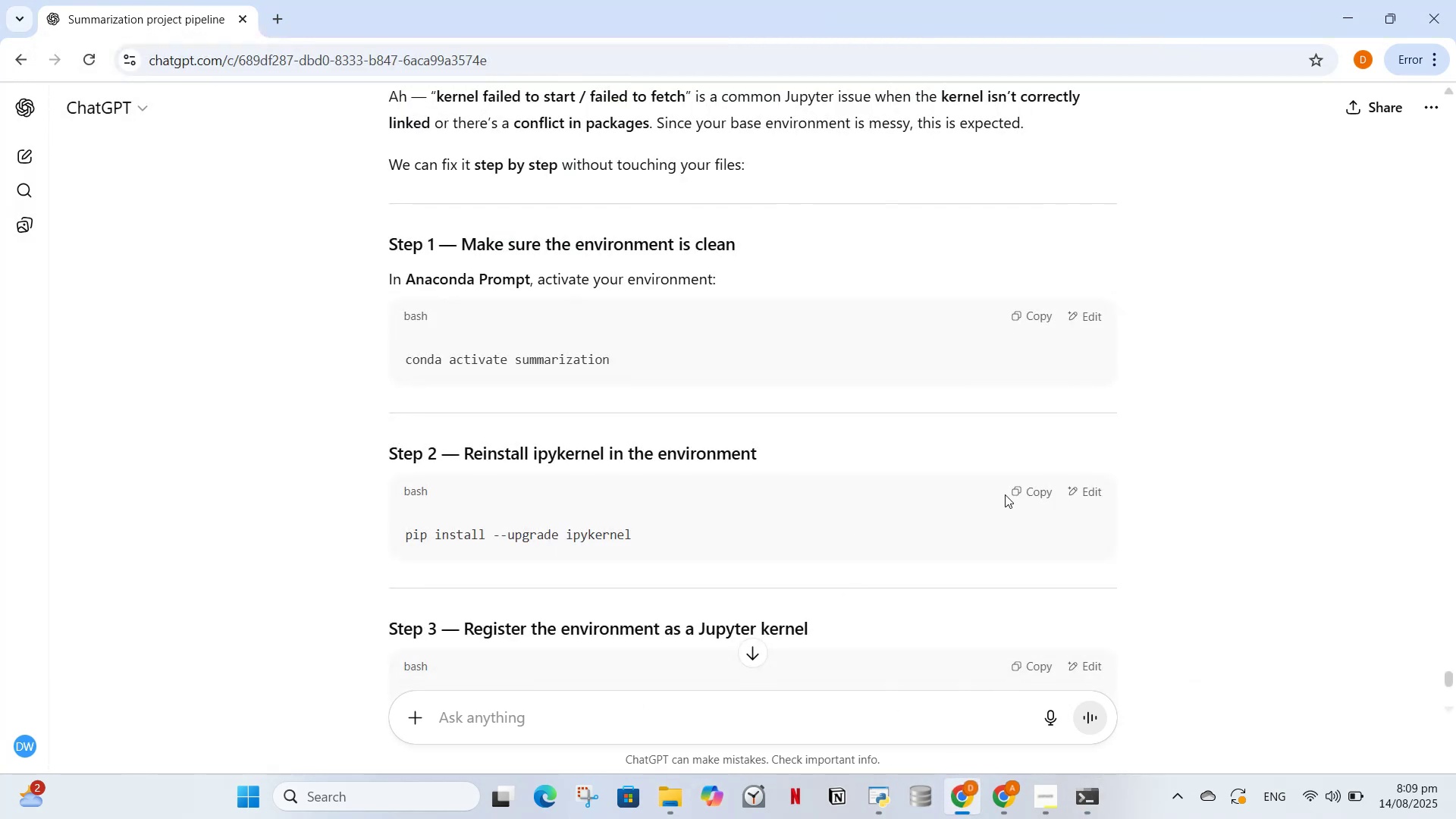 
left_click([1017, 492])
 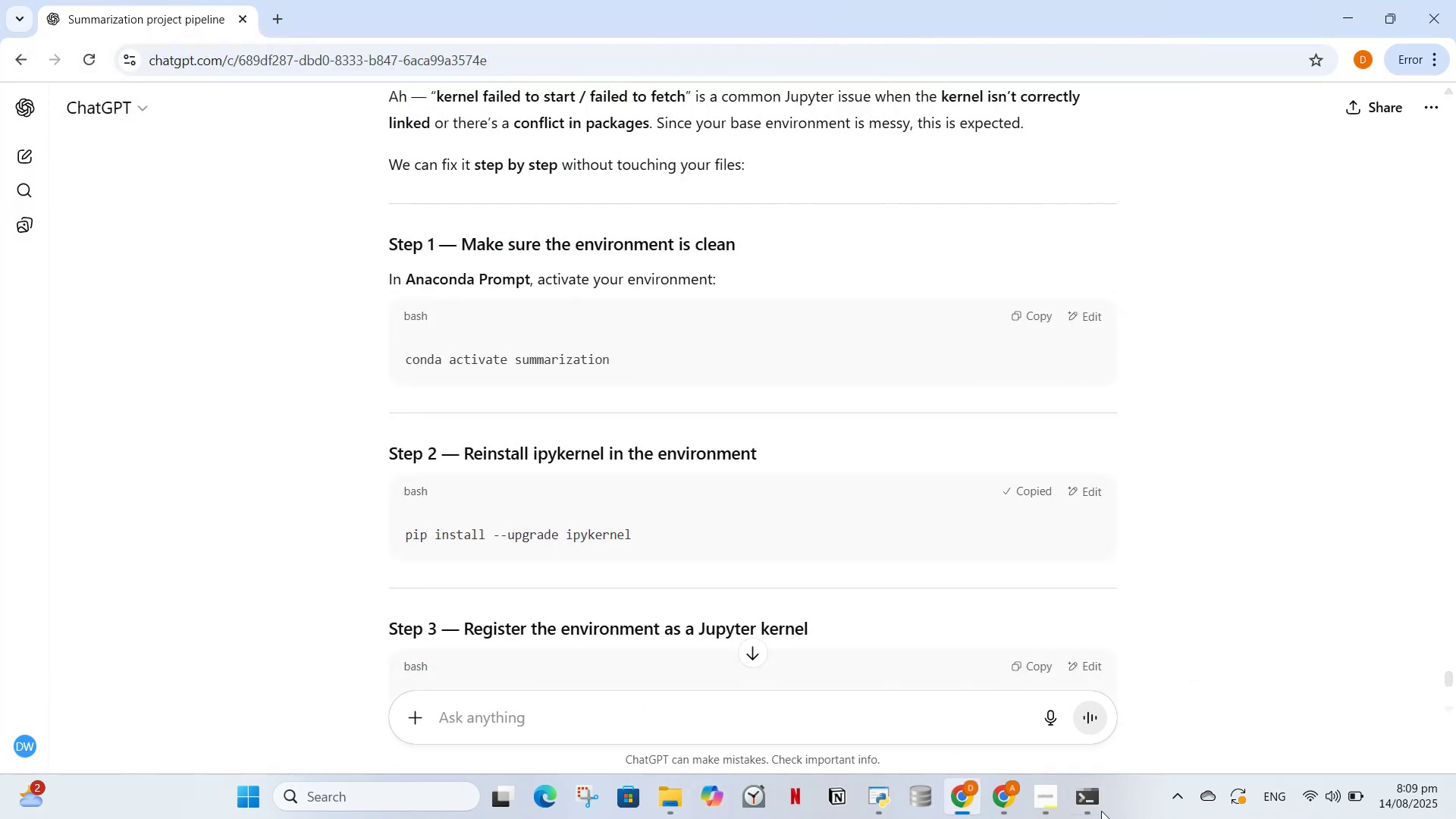 
left_click([1095, 808])
 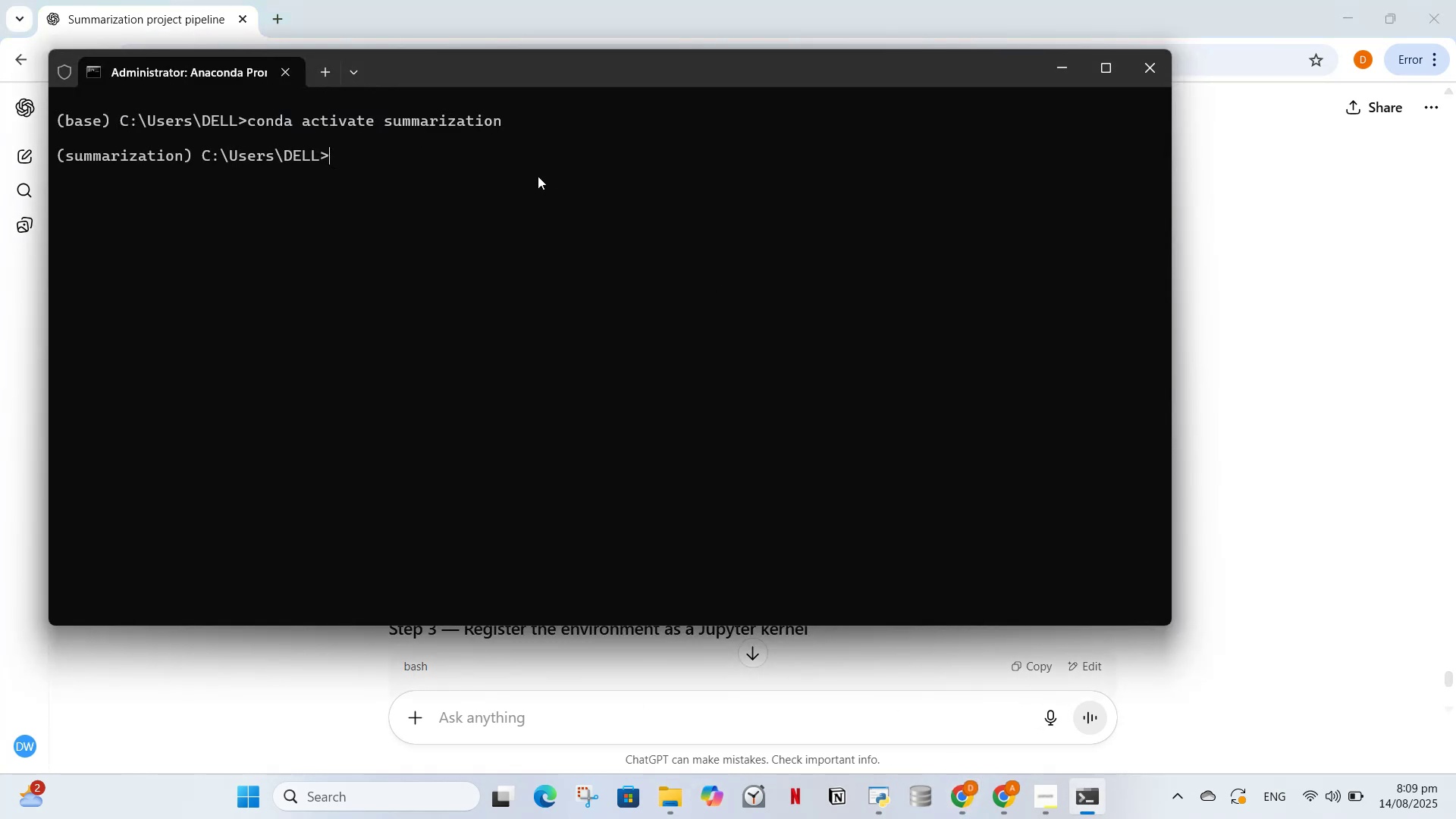 
key(Control+V)
 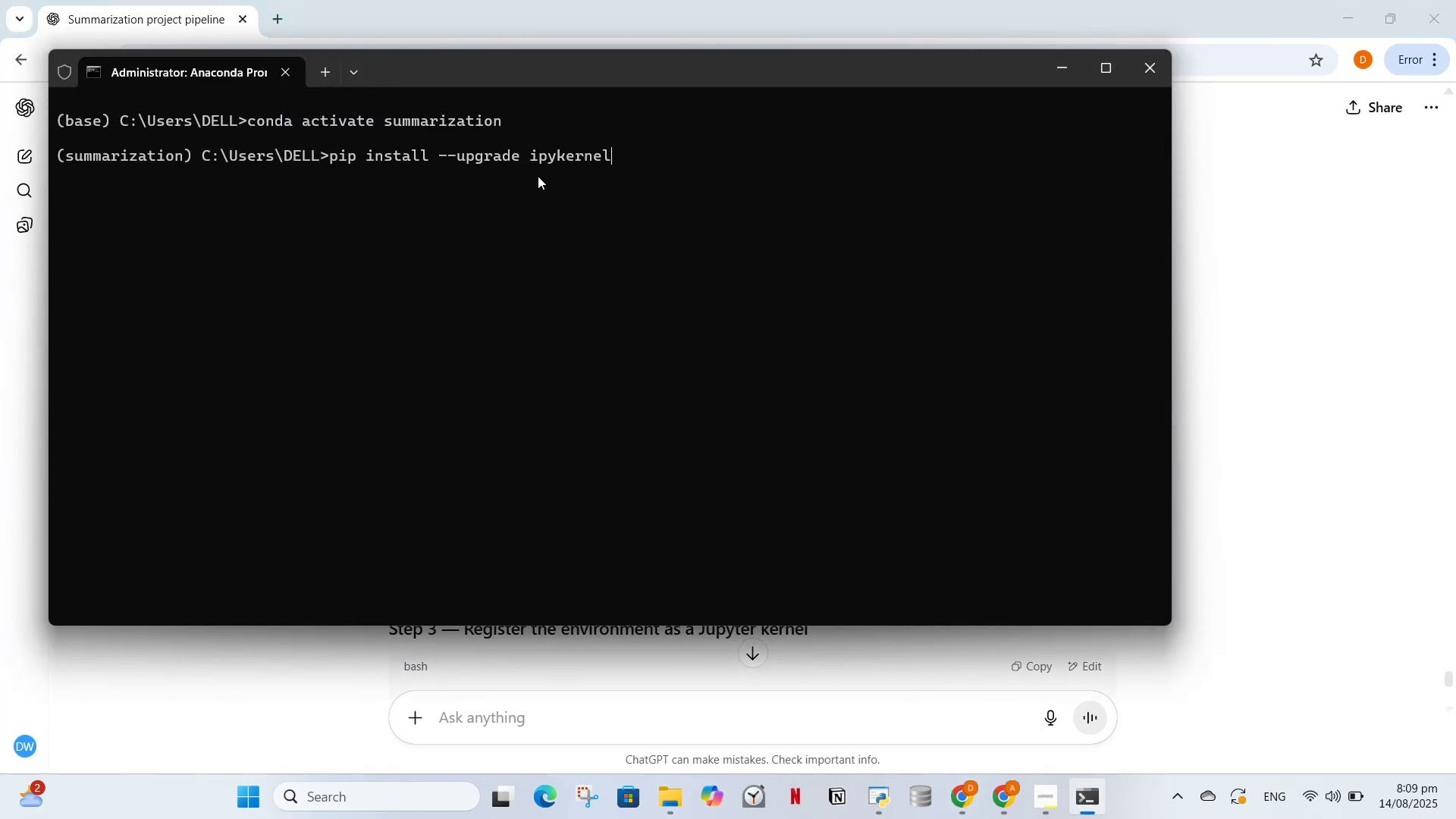 
key(Enter)
 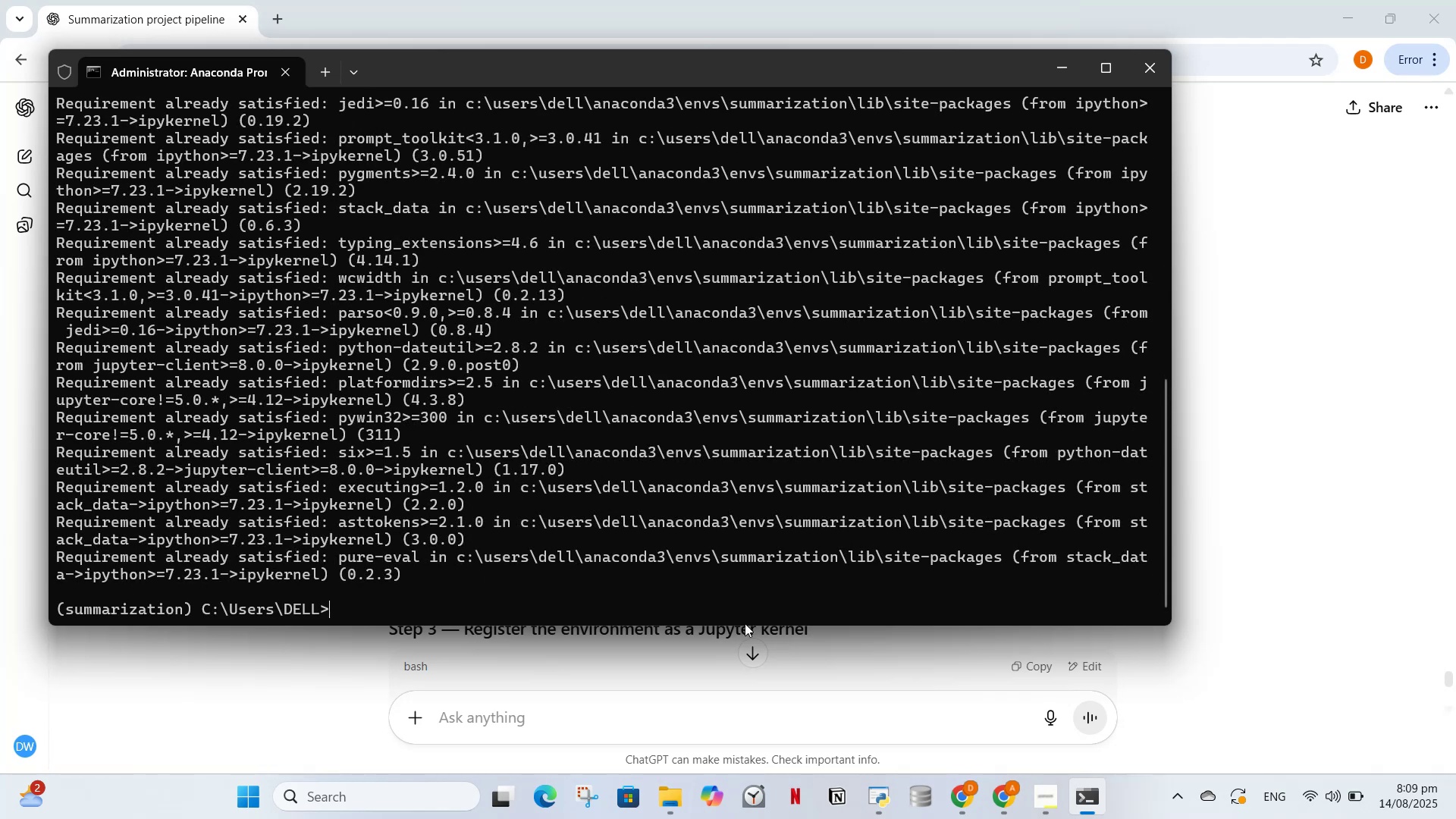 
left_click([948, 792])
 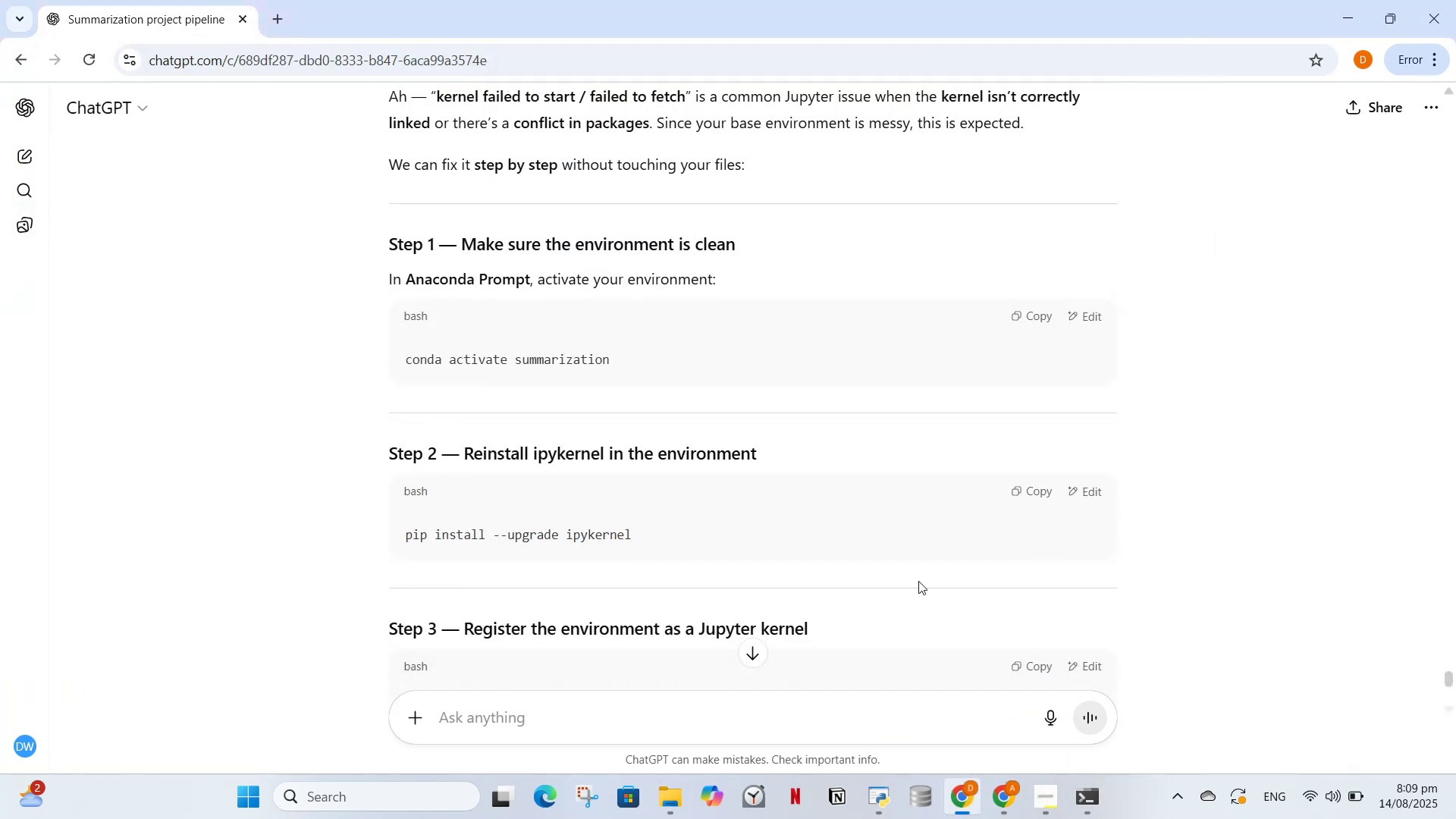 
scroll: coordinate [909, 579], scroll_direction: down, amount: 2.0
 